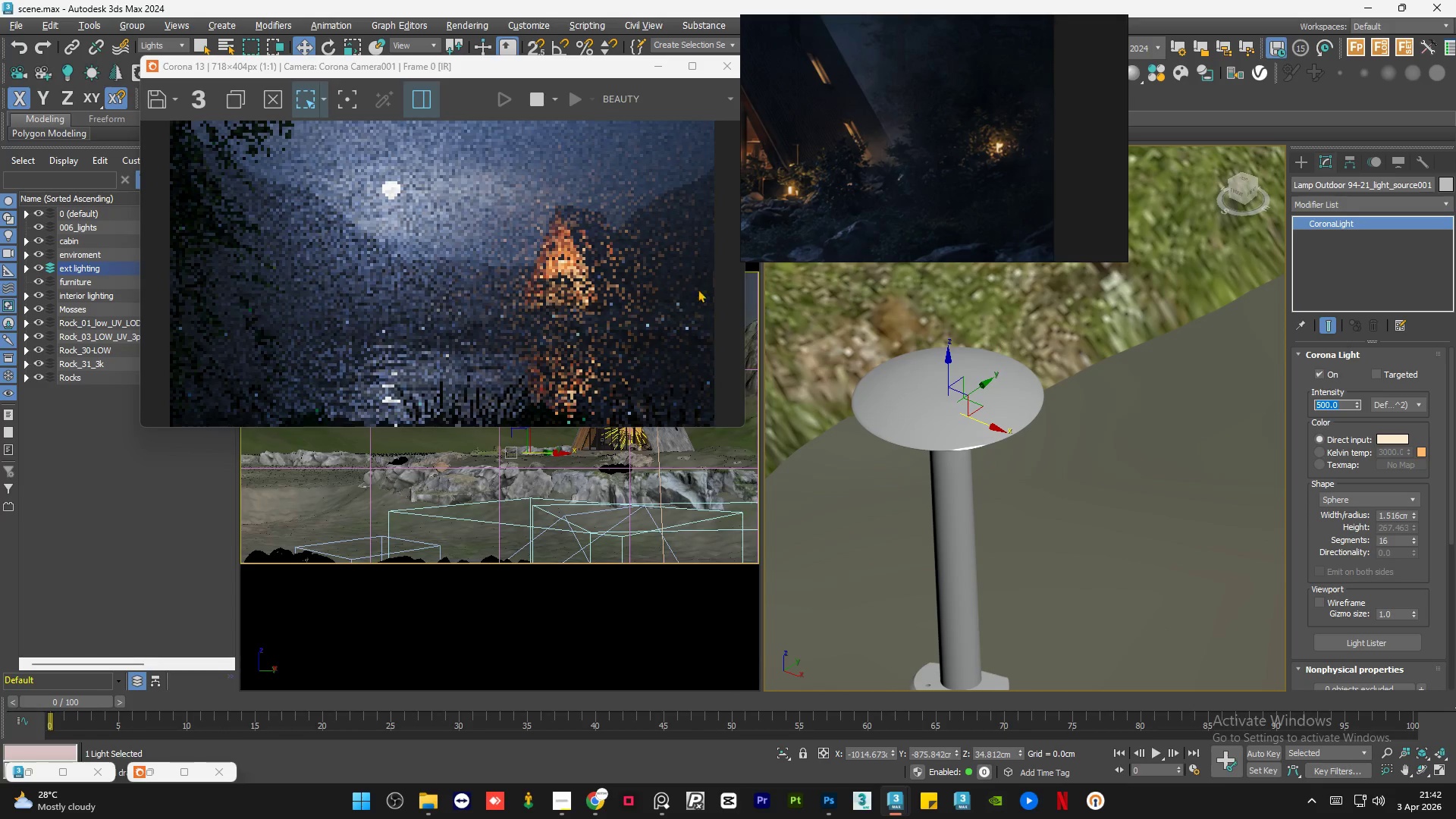 
scroll: coordinate [490, 315], scroll_direction: up, amount: 2.0
 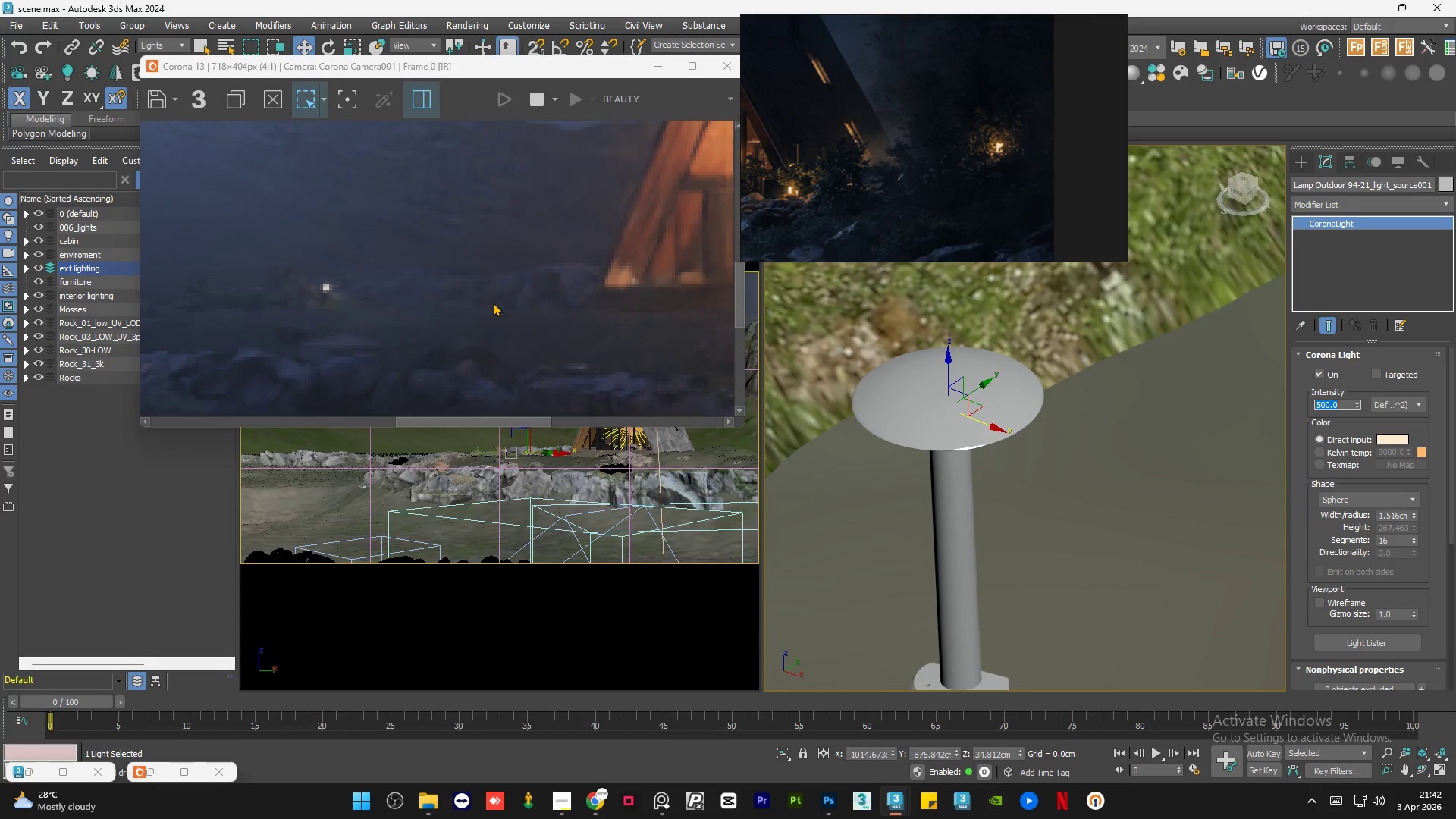 
scroll: coordinate [1112, 467], scroll_direction: down, amount: 5.0
 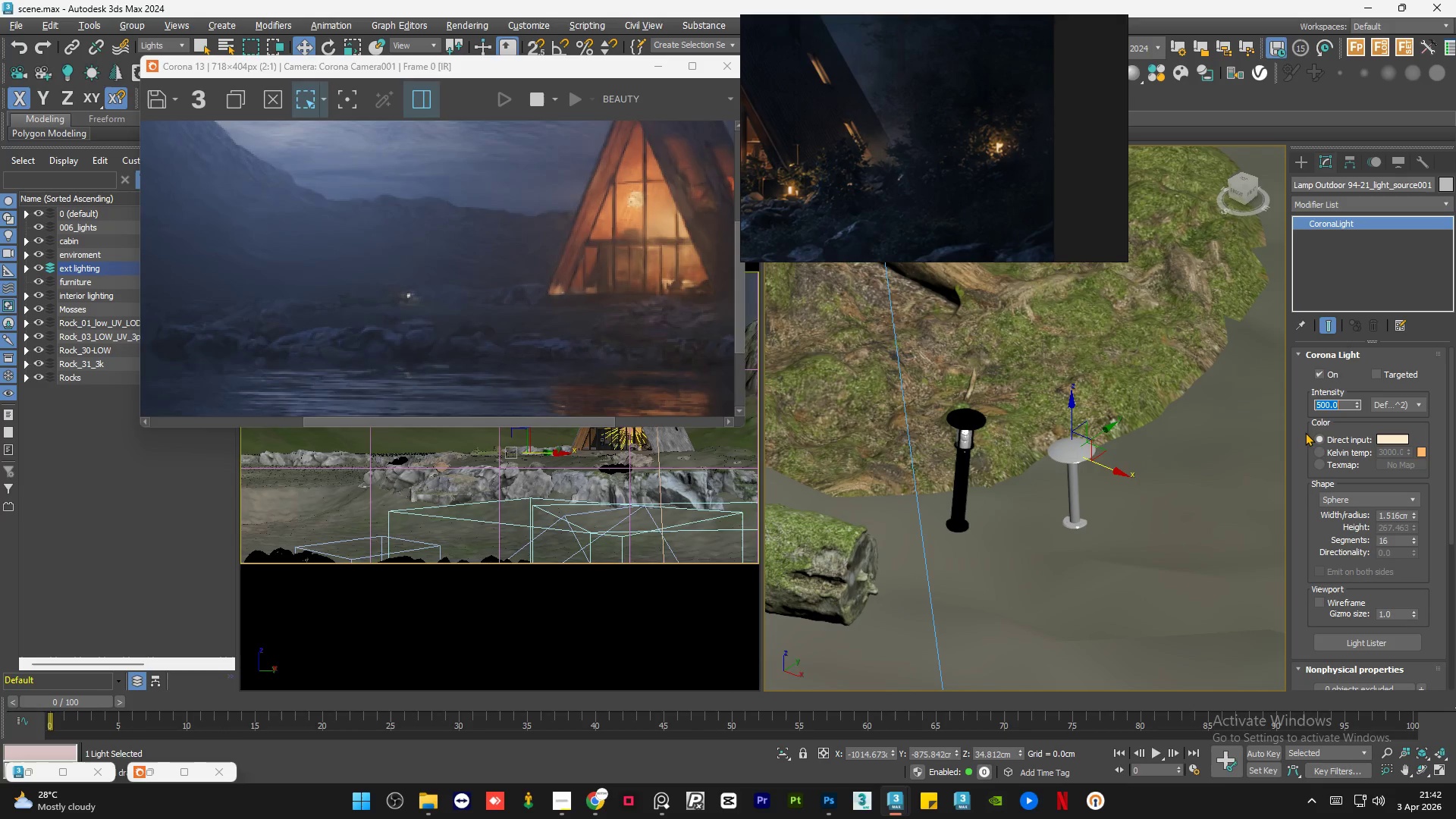 
key(Numpad1)
 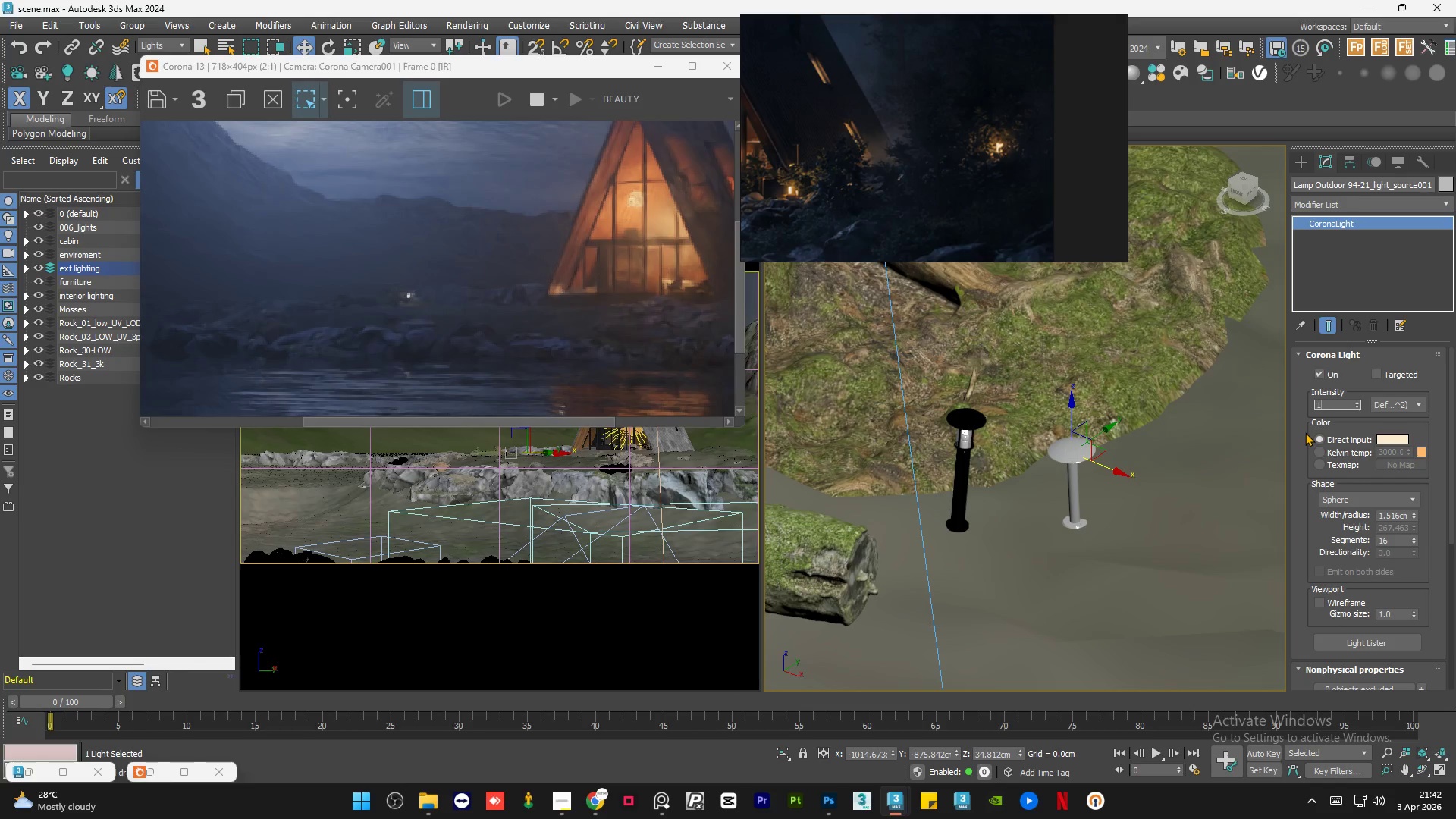 
key(Numpad0)
 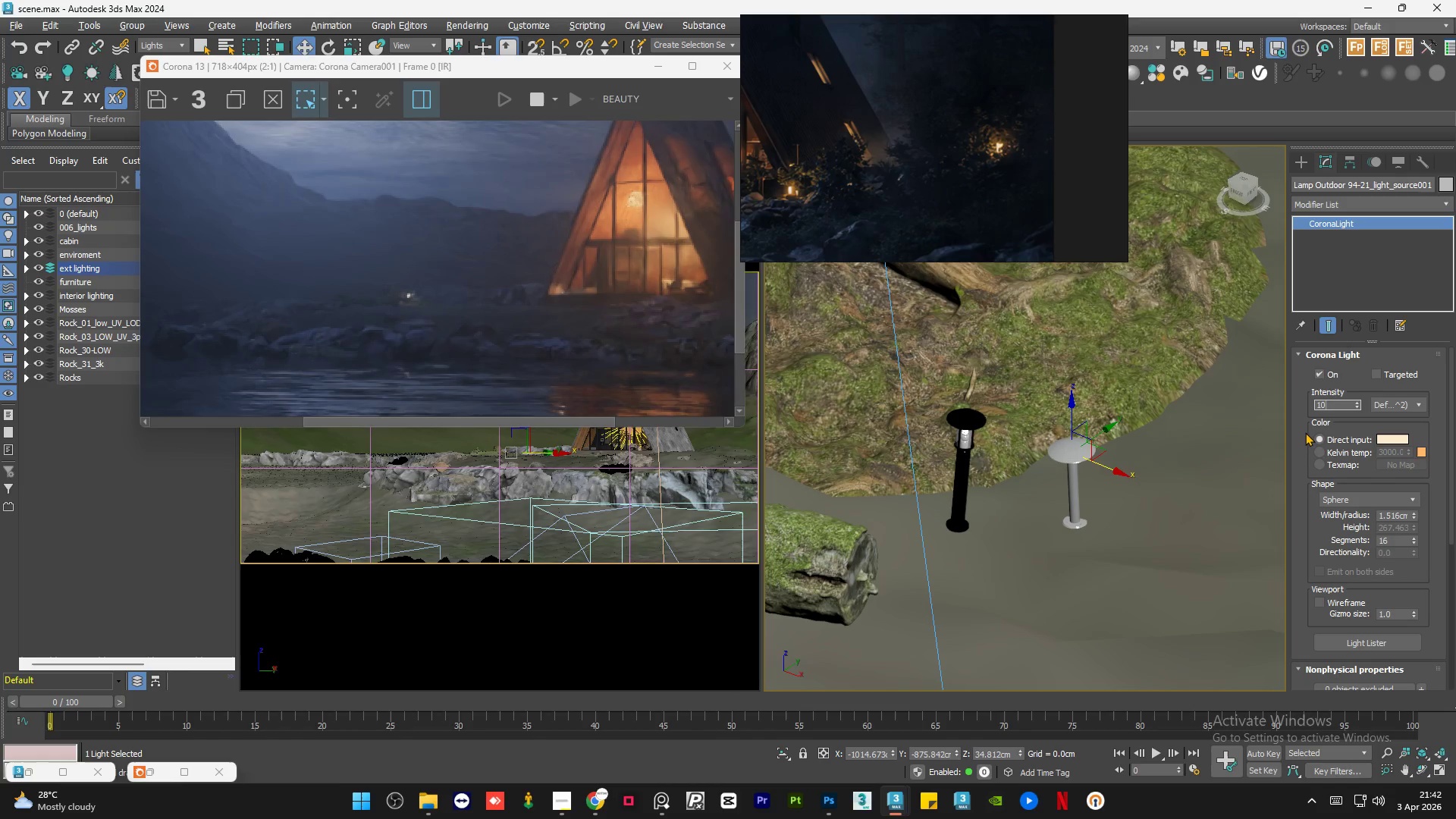 
key(Numpad0)
 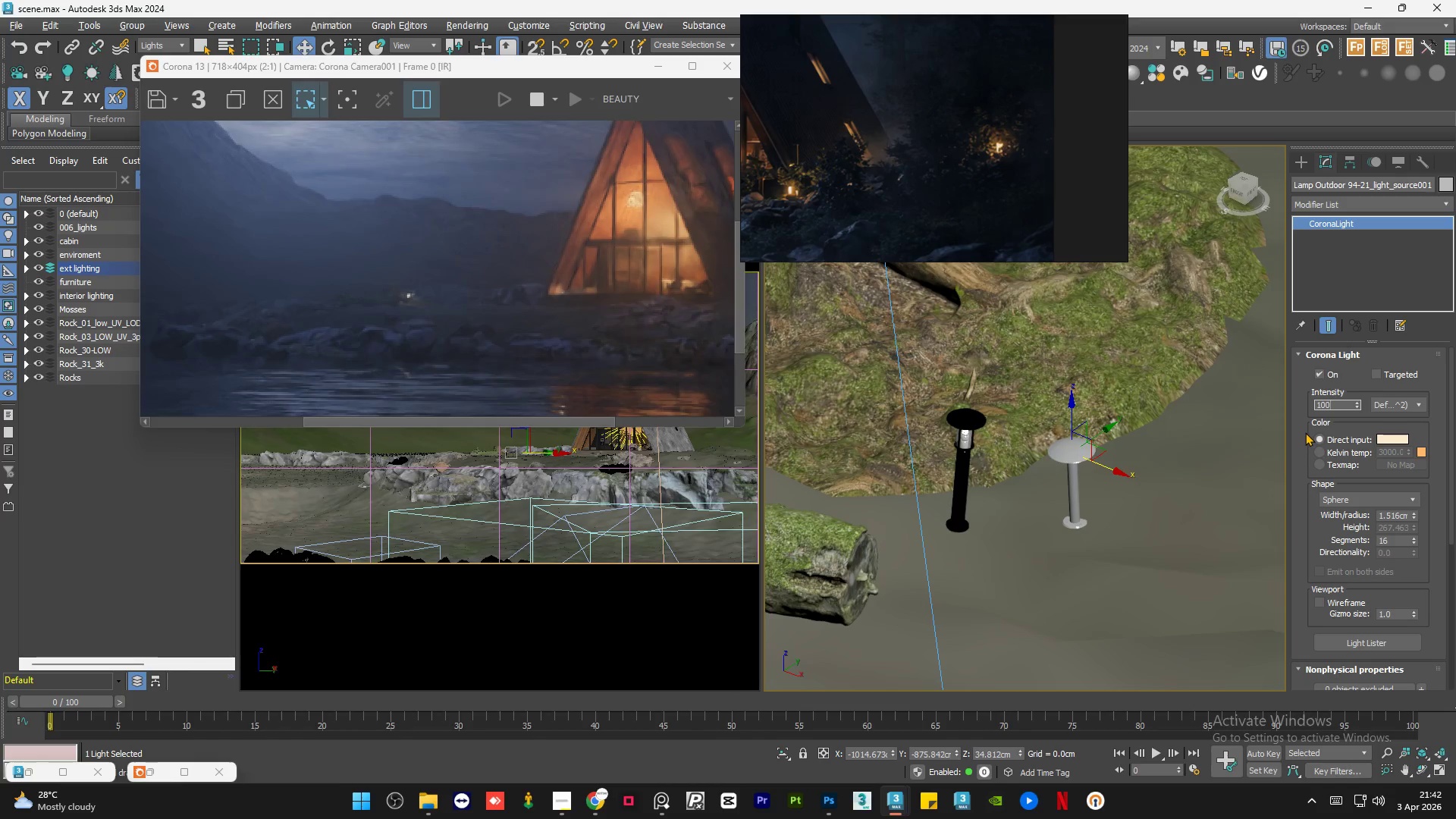 
key(Numpad0)
 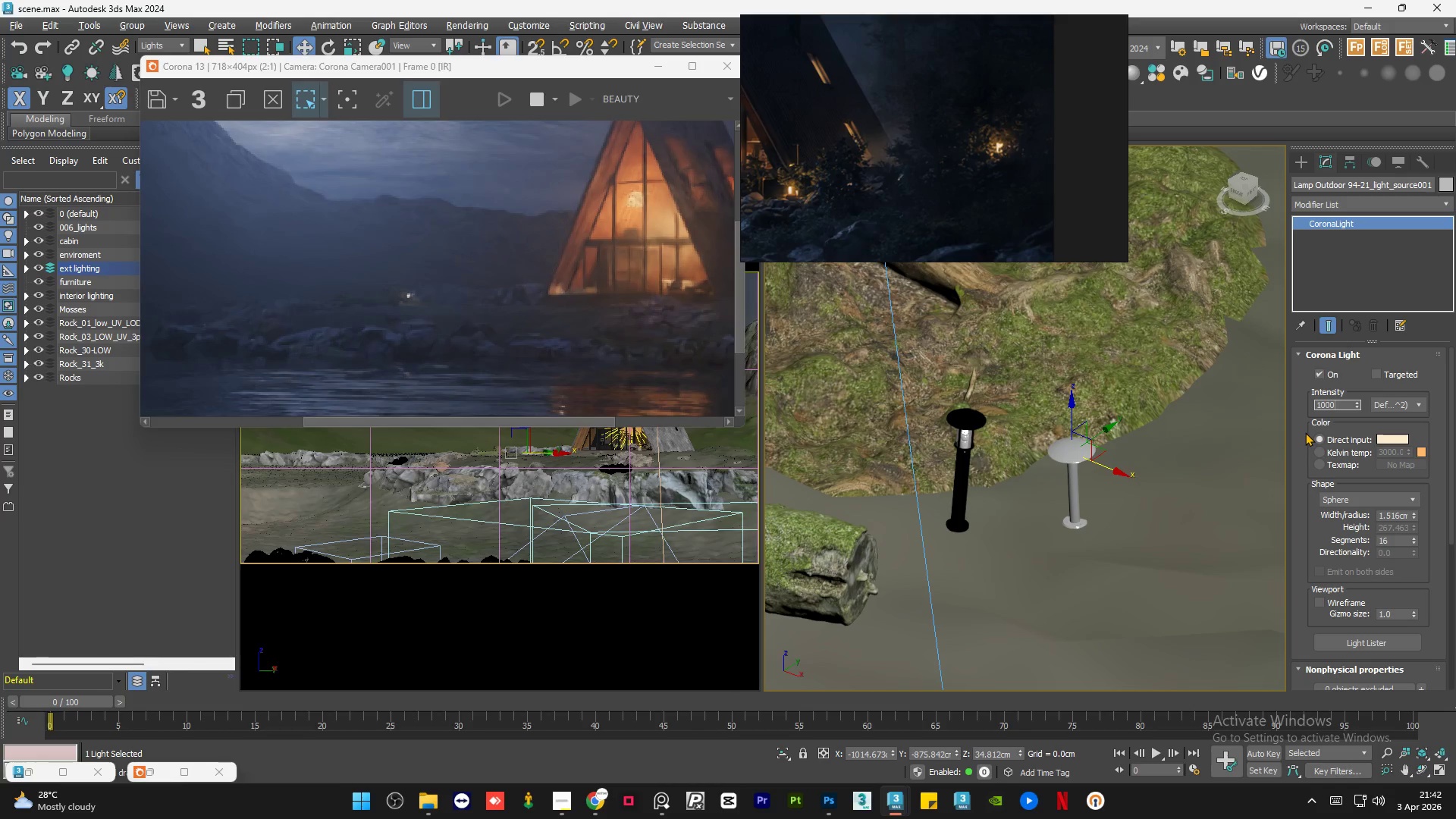 
key(NumpadEnter)
 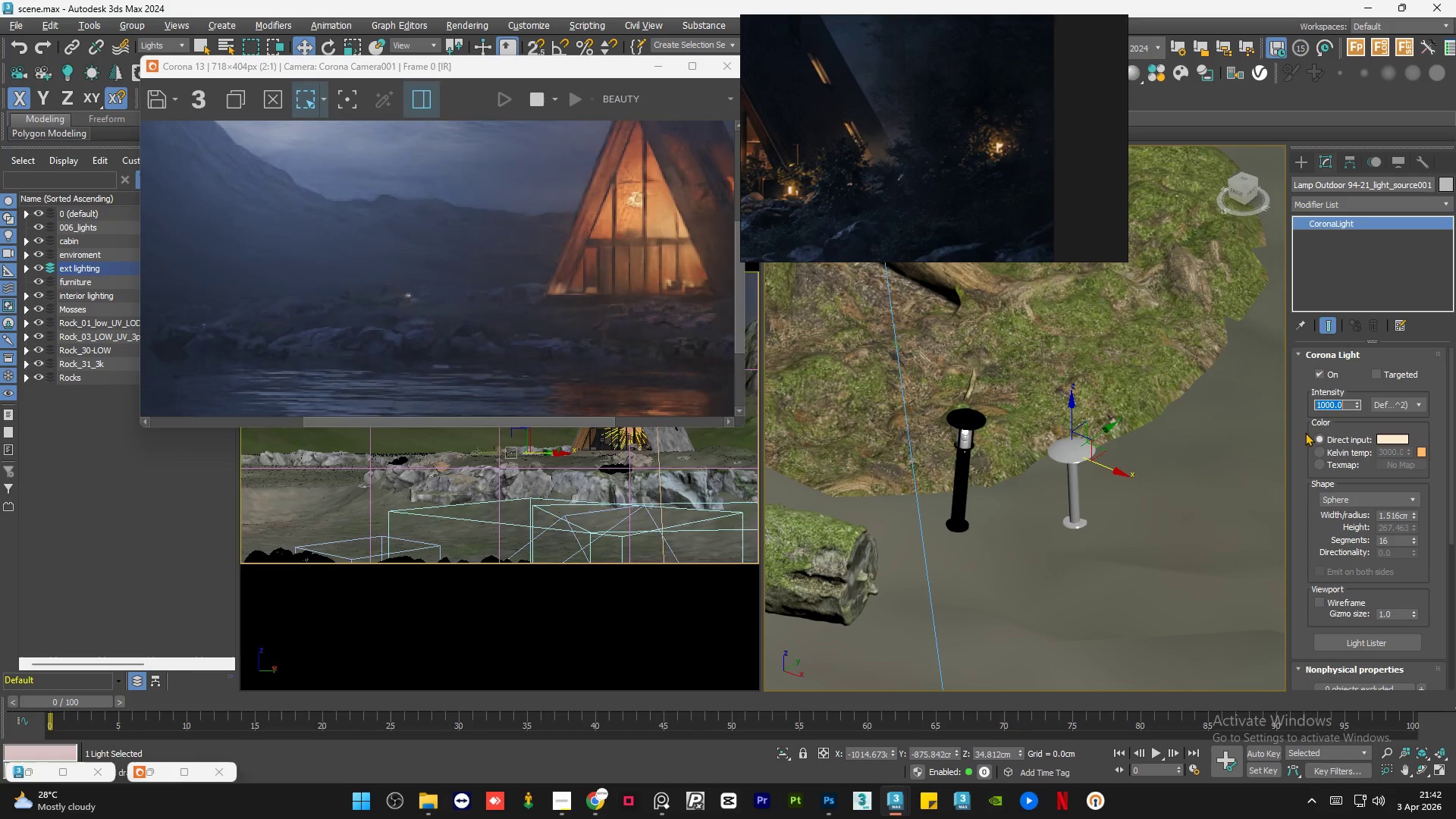 
scroll: coordinate [434, 300], scroll_direction: up, amount: 2.0
 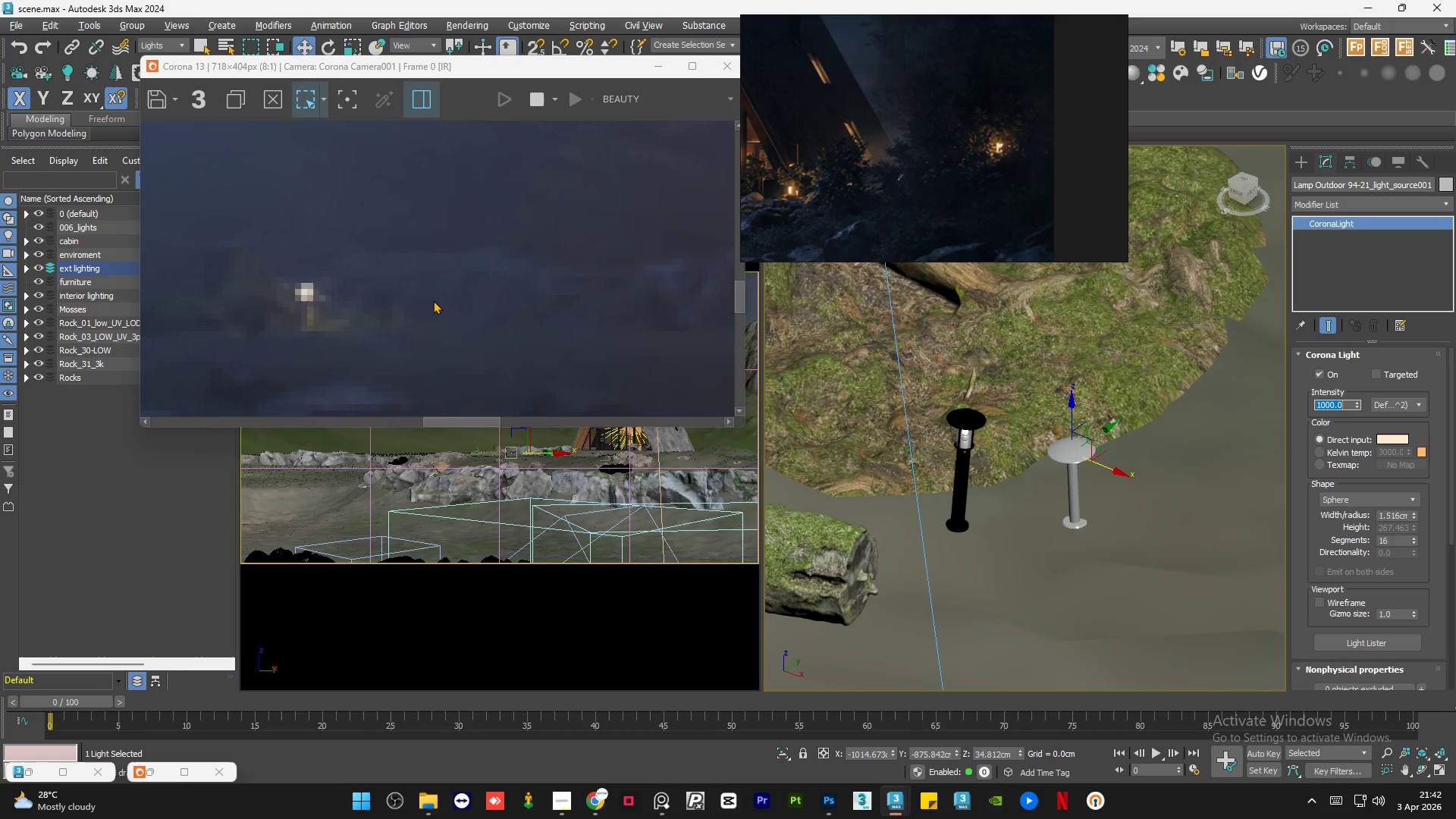 
scroll: coordinate [473, 299], scroll_direction: down, amount: 2.0
 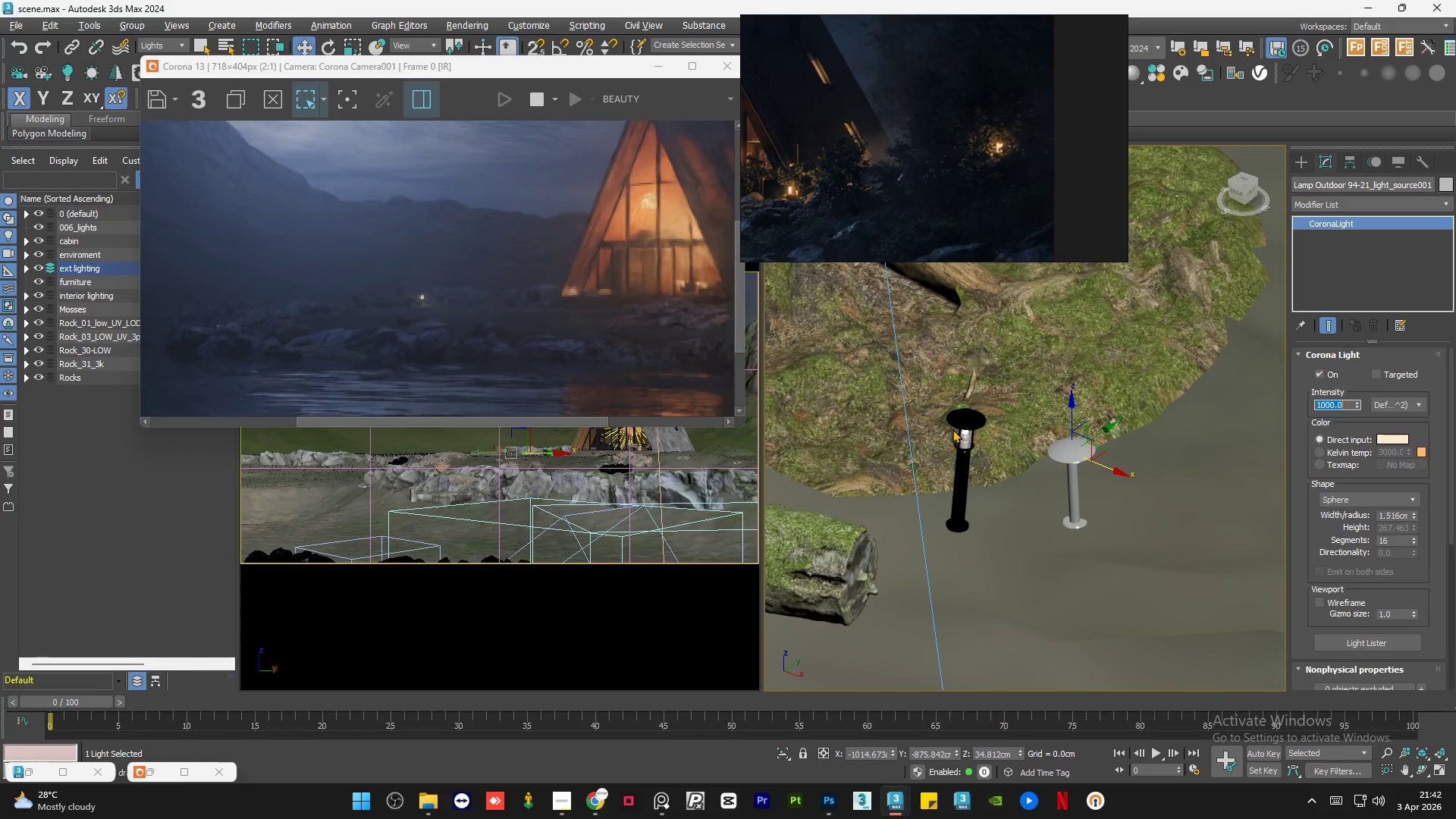 
scroll: coordinate [961, 442], scroll_direction: up, amount: 1.0
 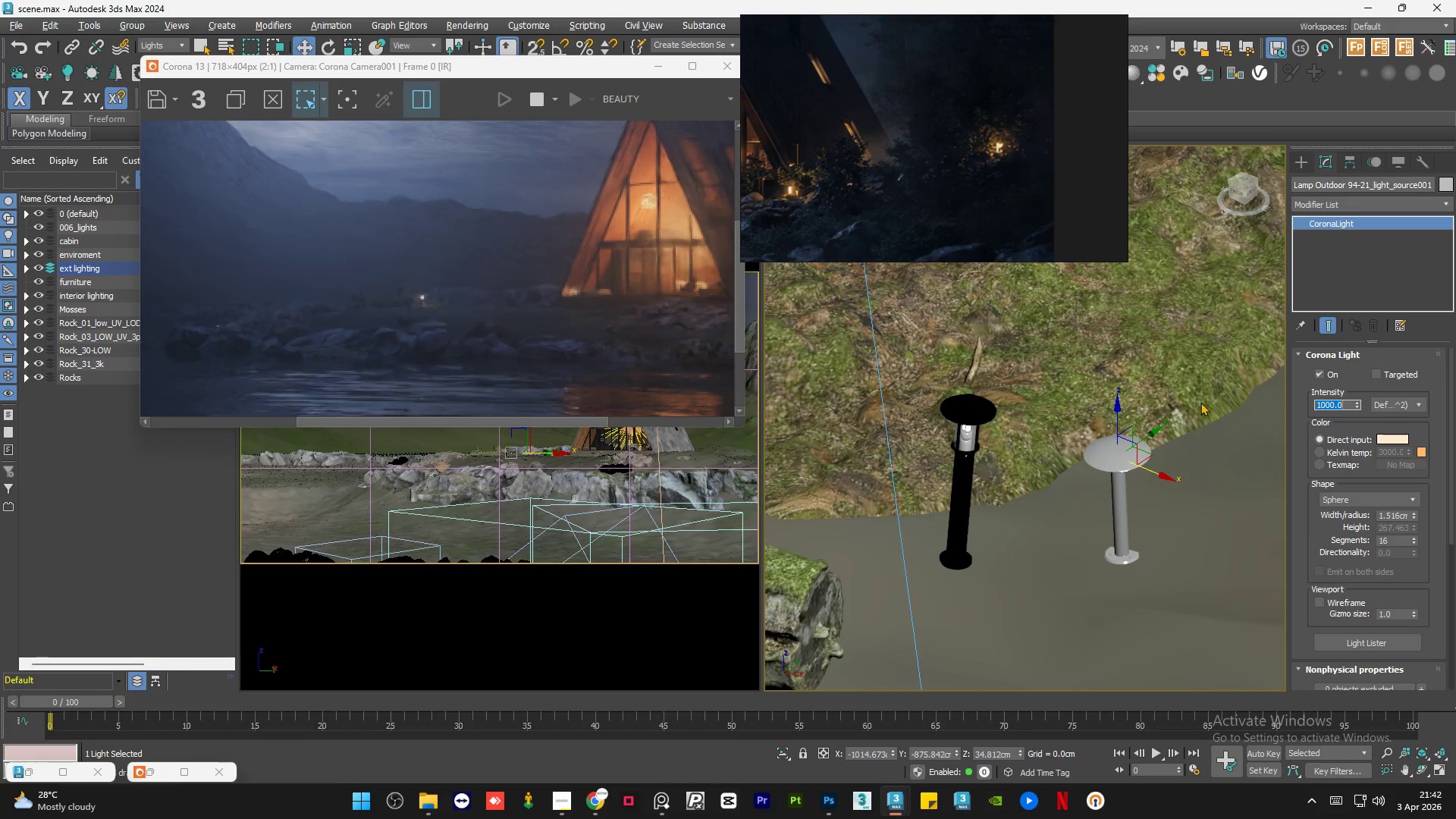 
left_click([1182, 415])
 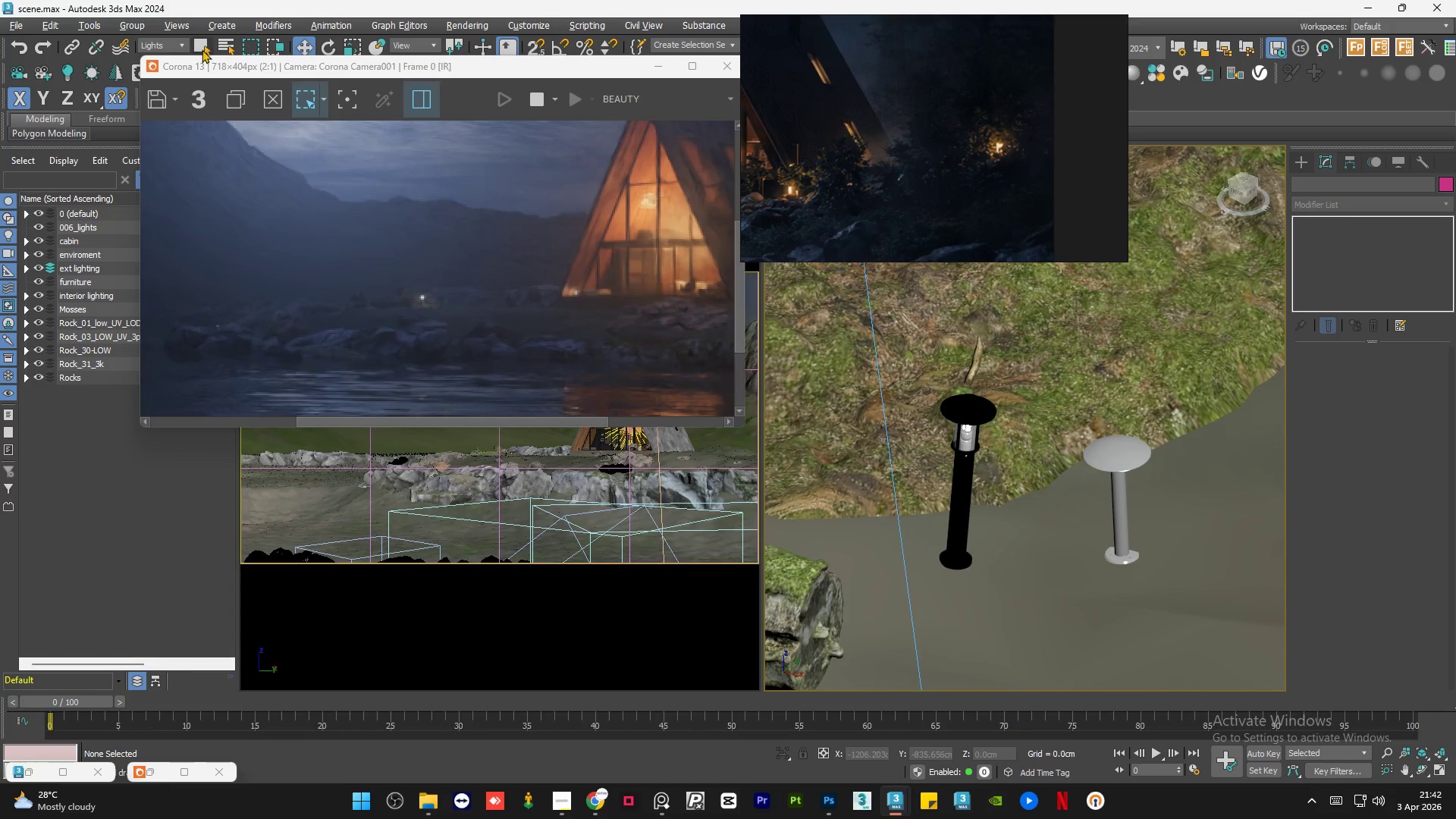 
left_click([174, 42])
 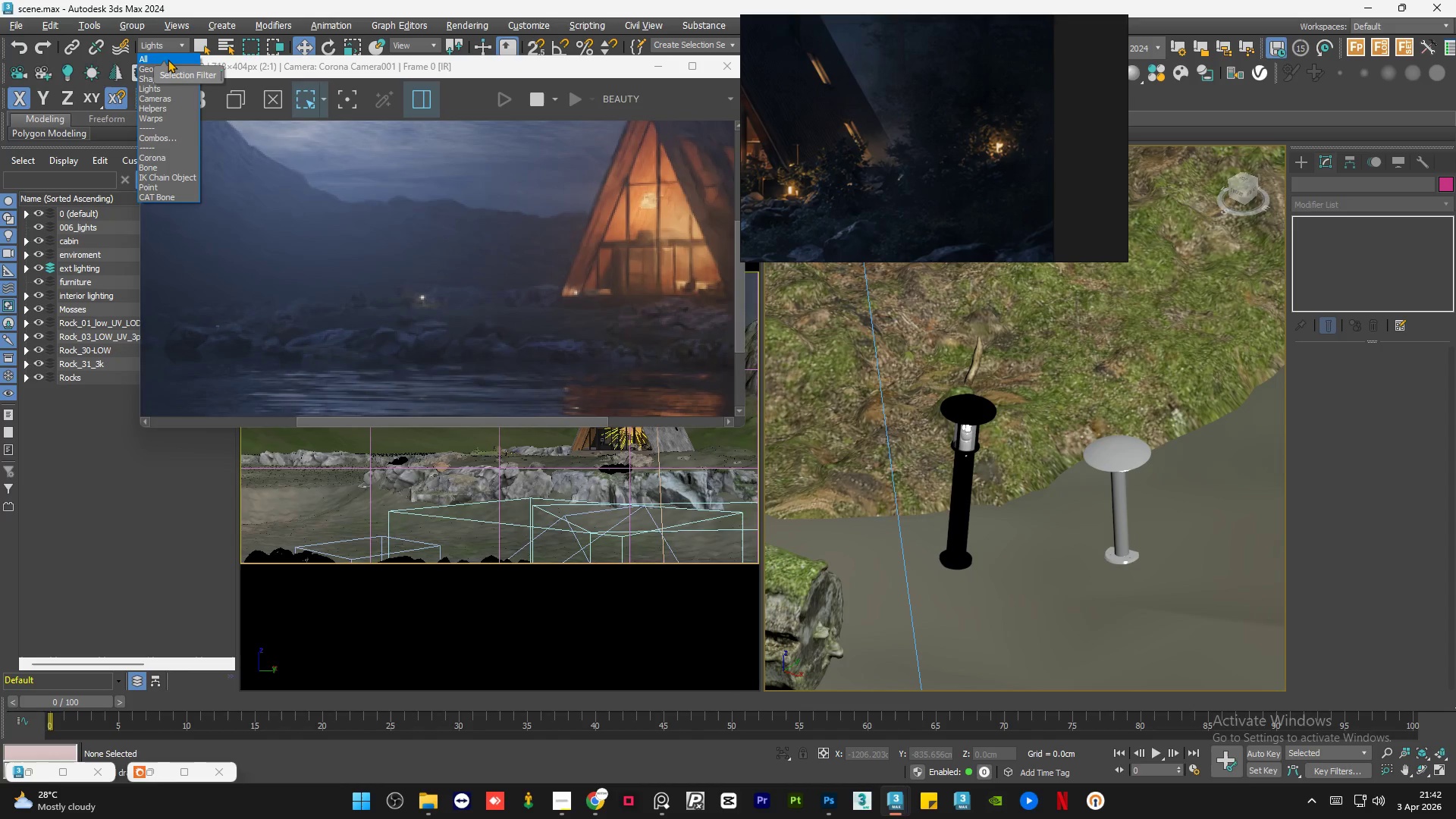 
left_click([168, 59])
 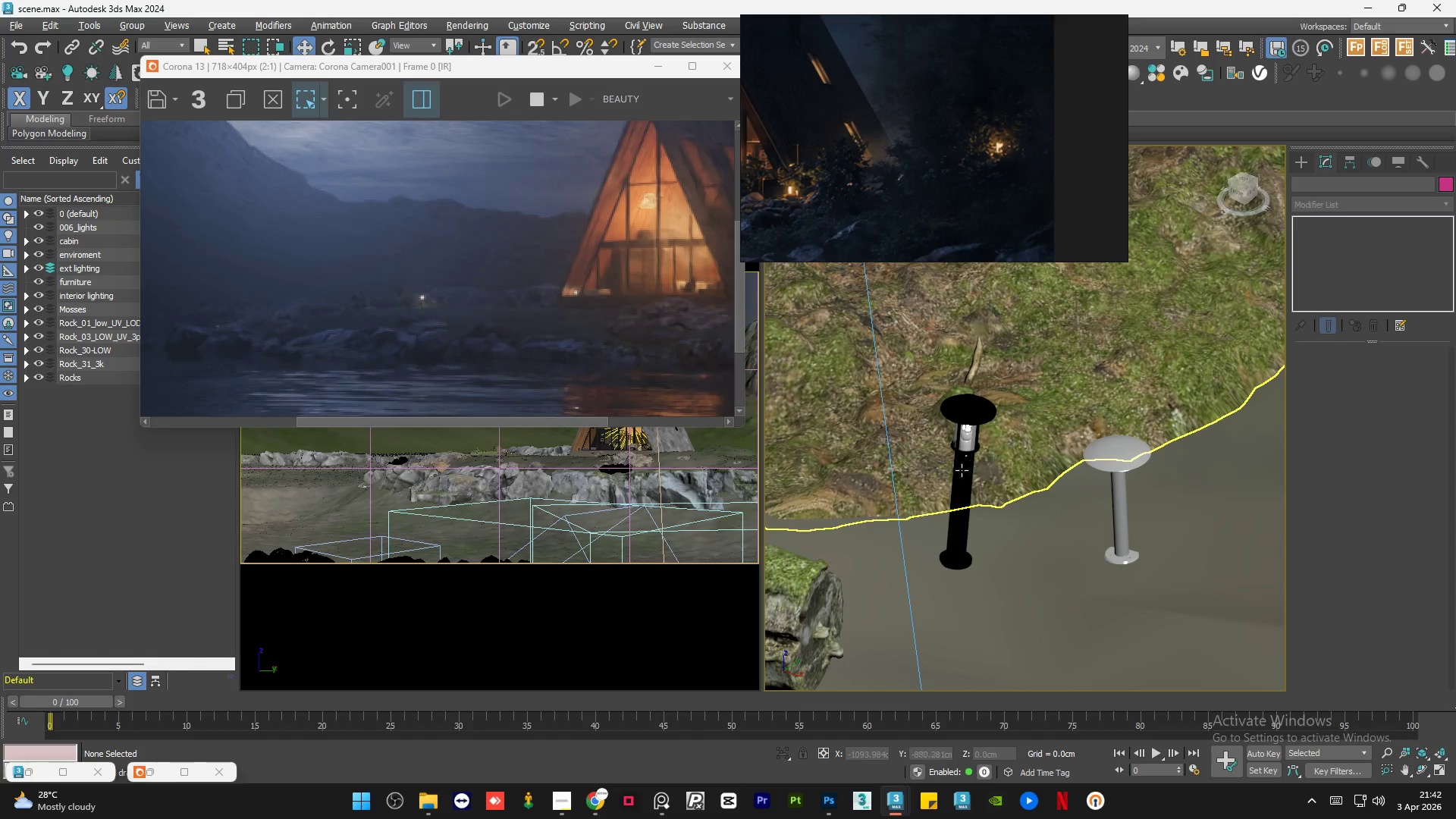 
left_click([965, 469])
 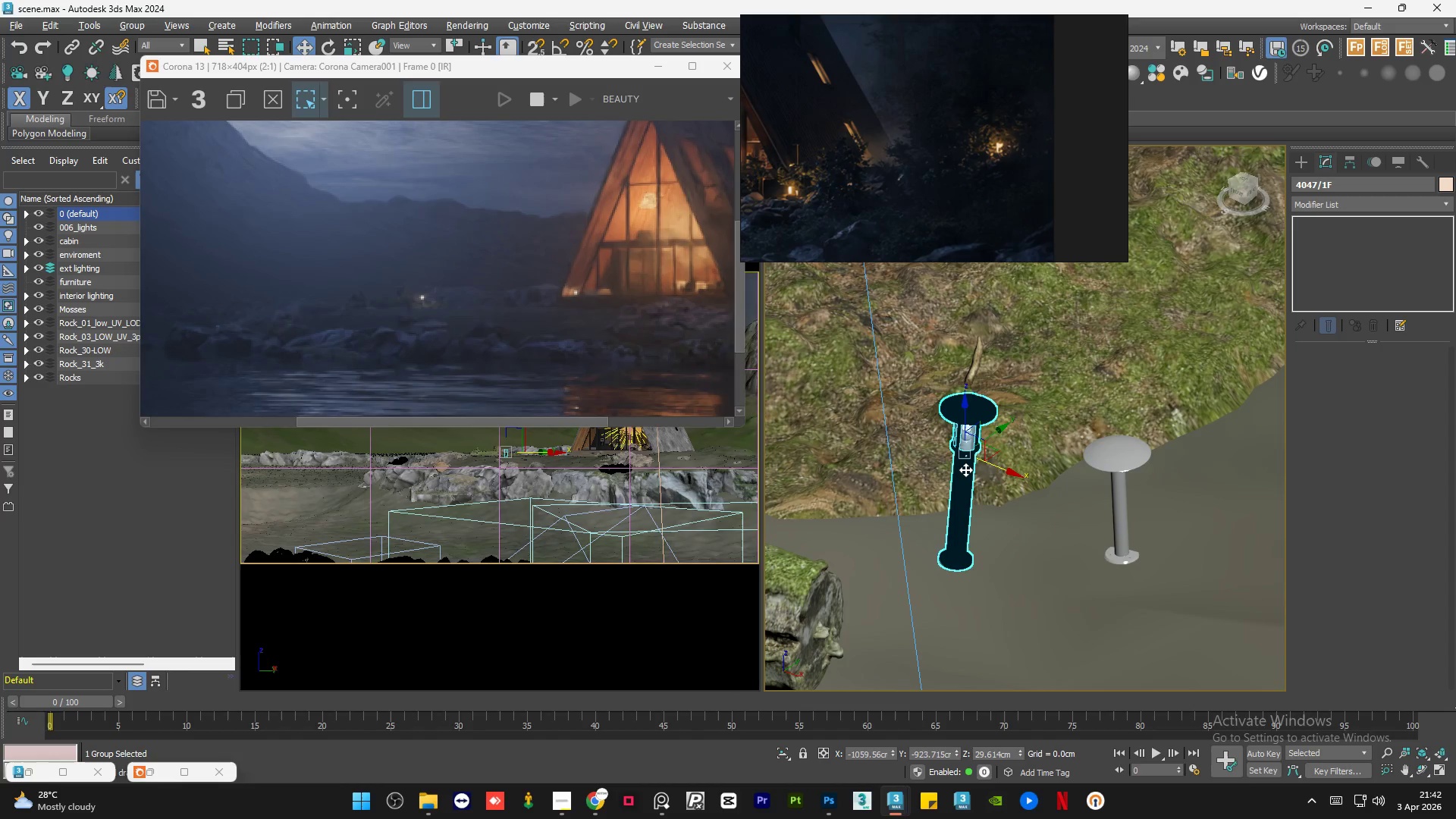 
key(Delete)
 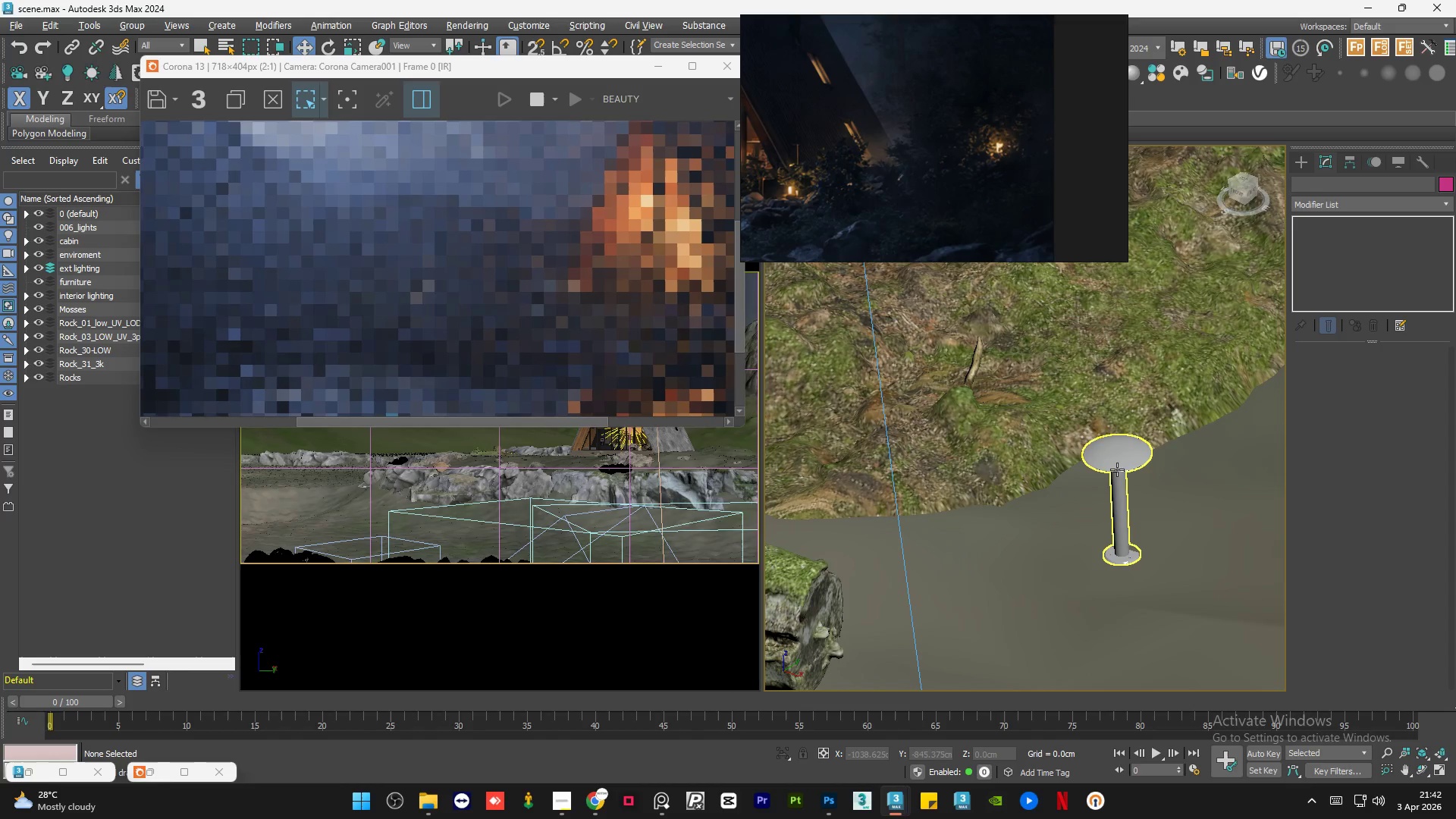 
left_click([1114, 462])
 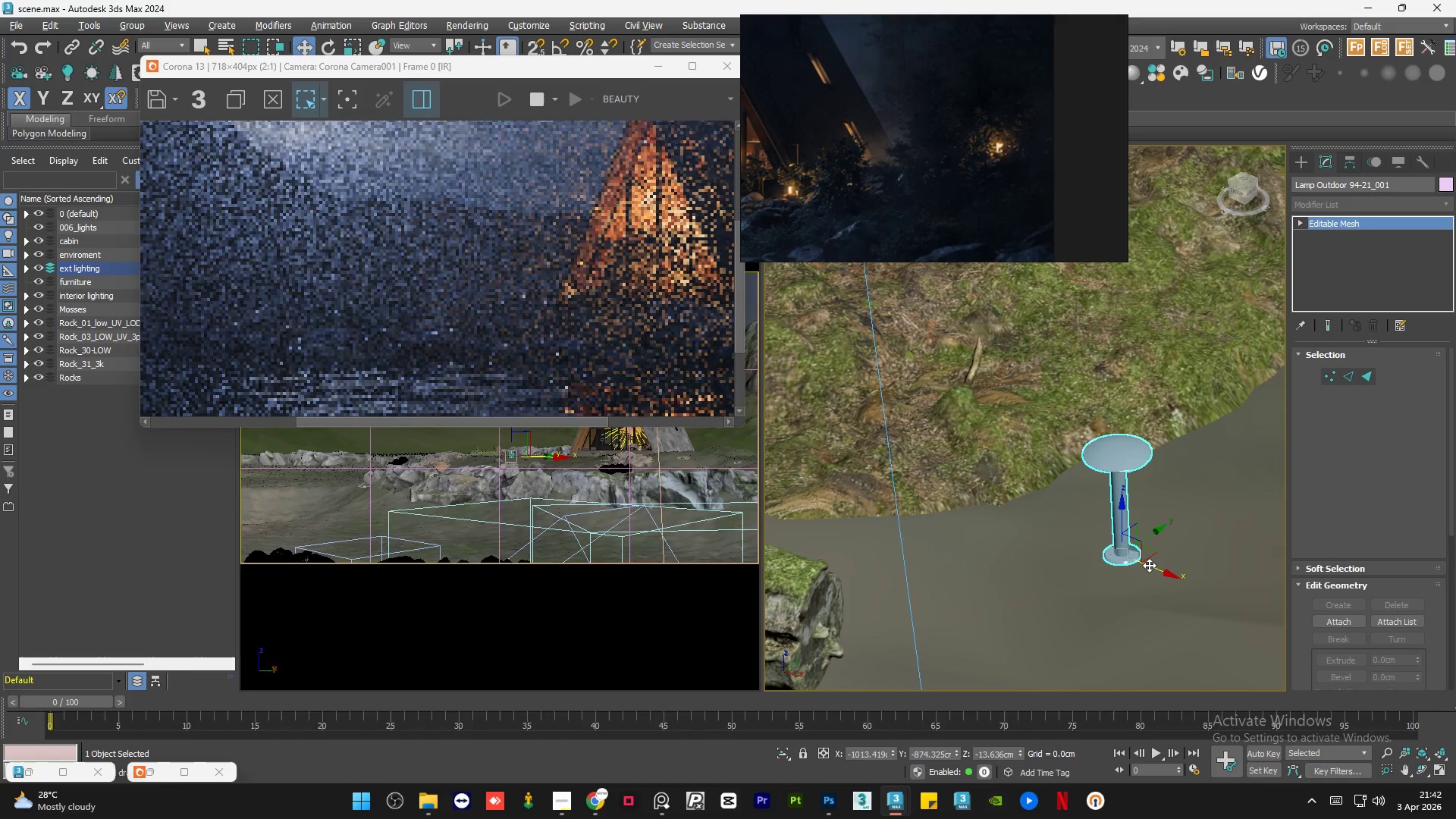 
left_click_drag(start_coordinate=[1150, 566], to_coordinate=[1037, 528])
 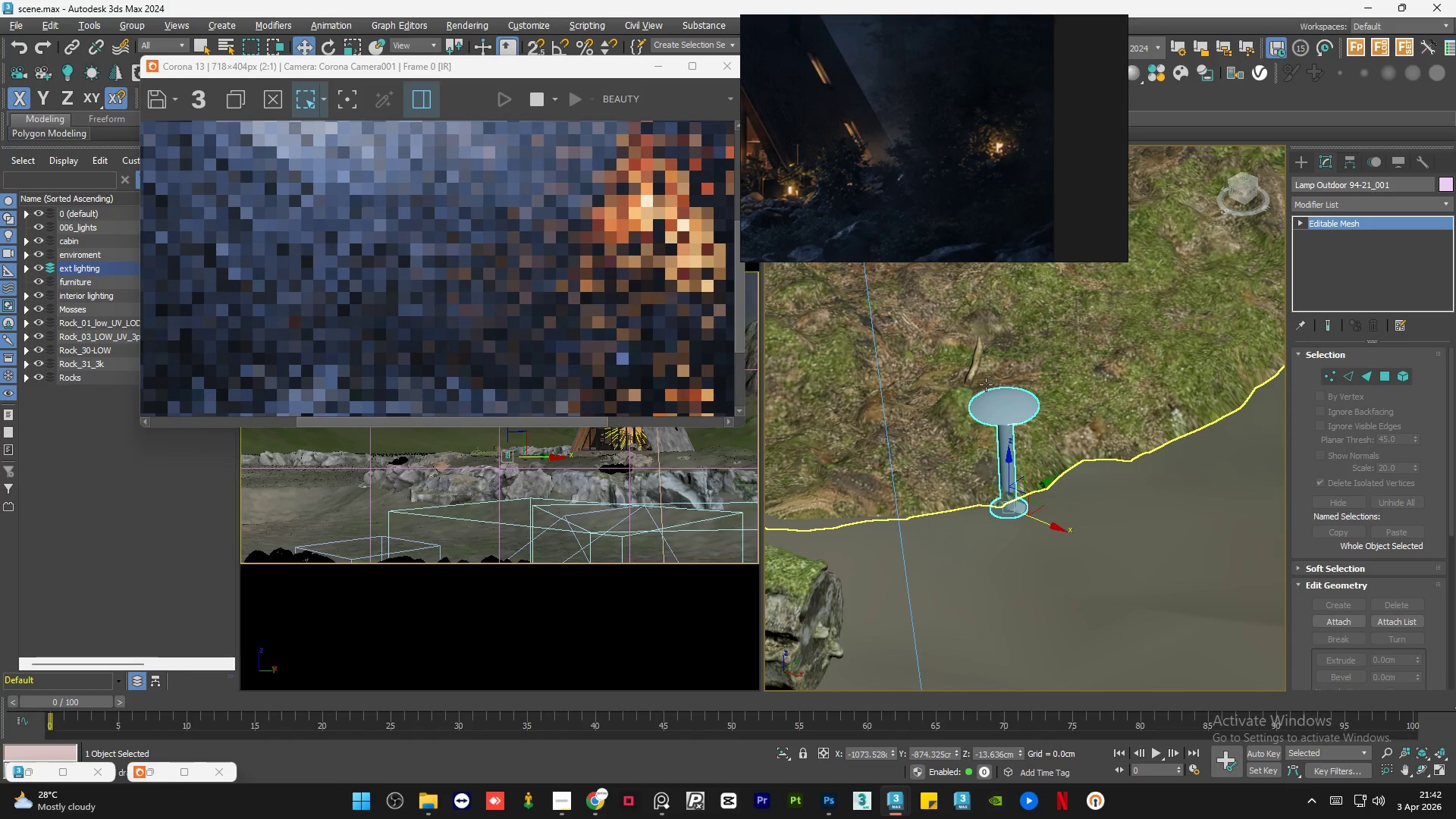 
scroll: coordinate [999, 413], scroll_direction: up, amount: 2.0
 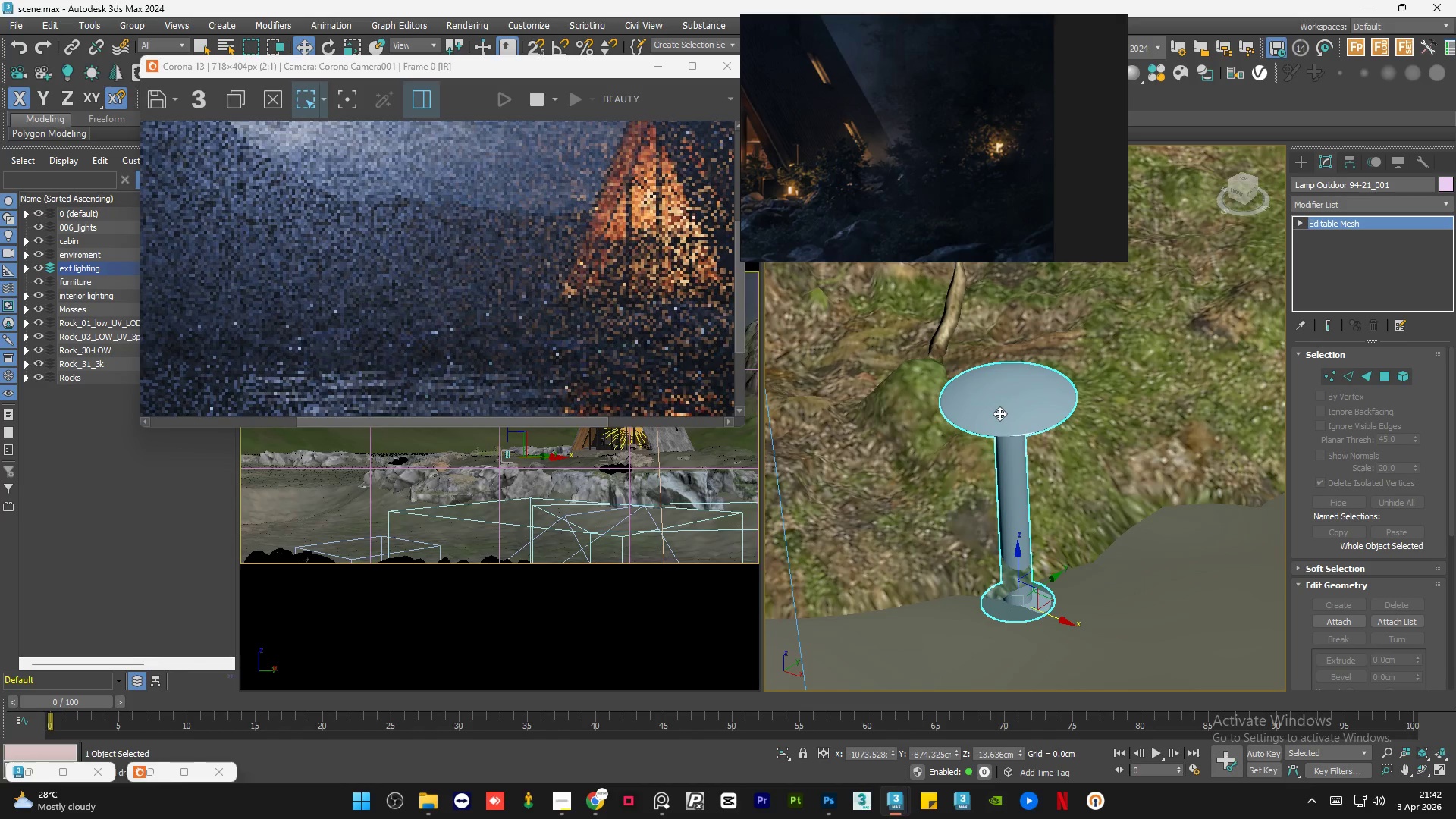 
key(F3)
 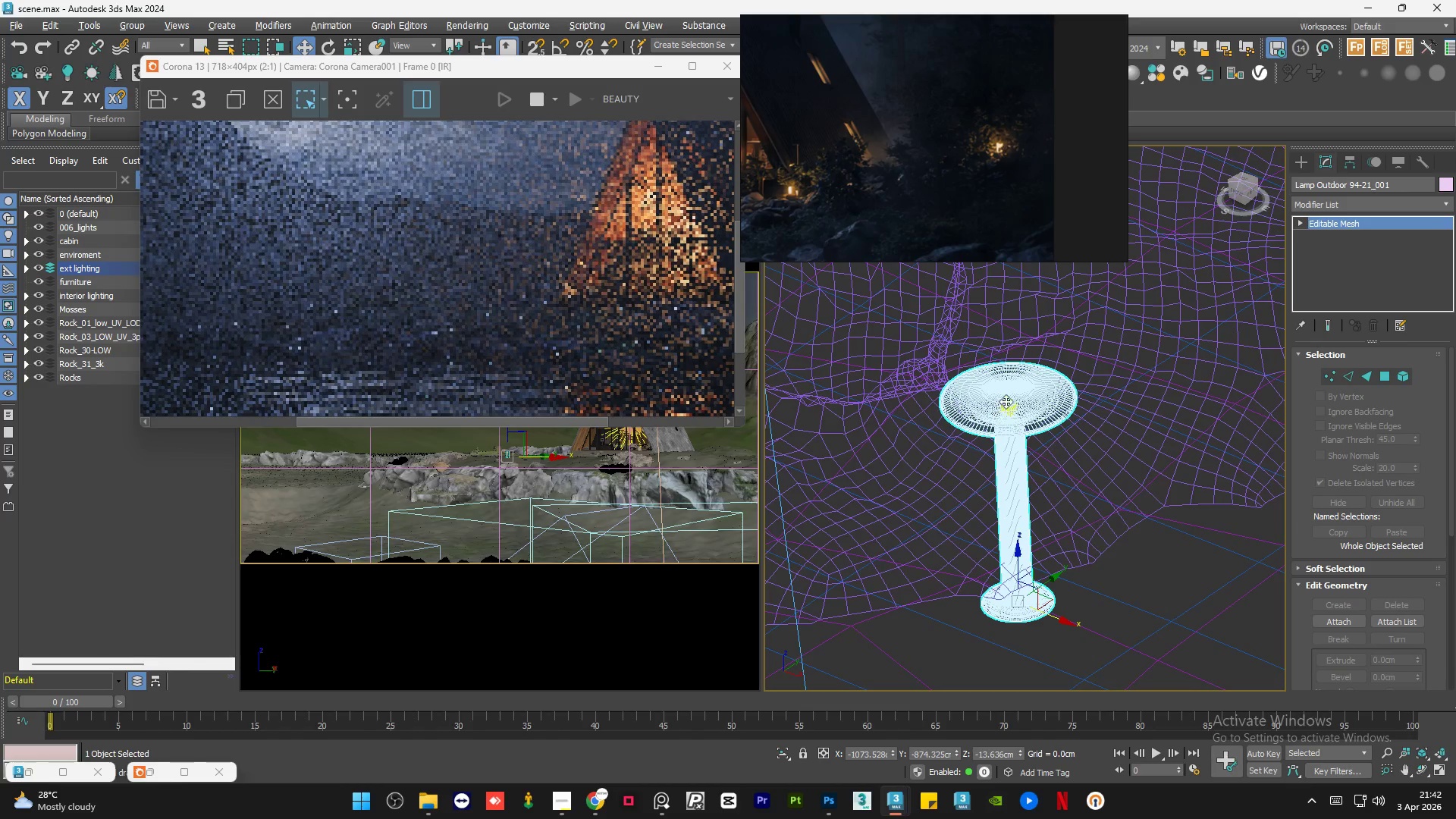 
key(F3)
 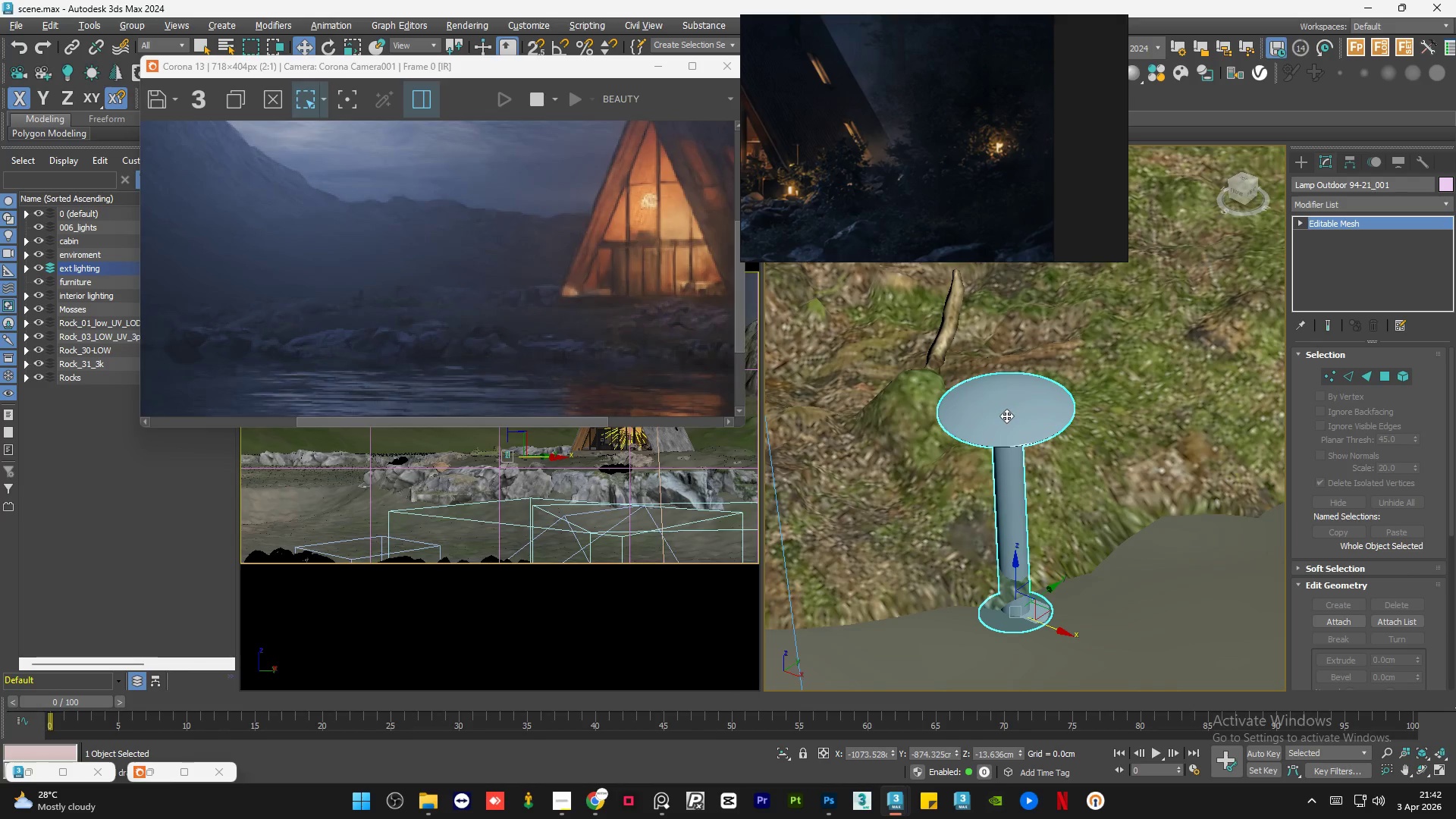 
scroll: coordinate [1006, 416], scroll_direction: down, amount: 1.0
 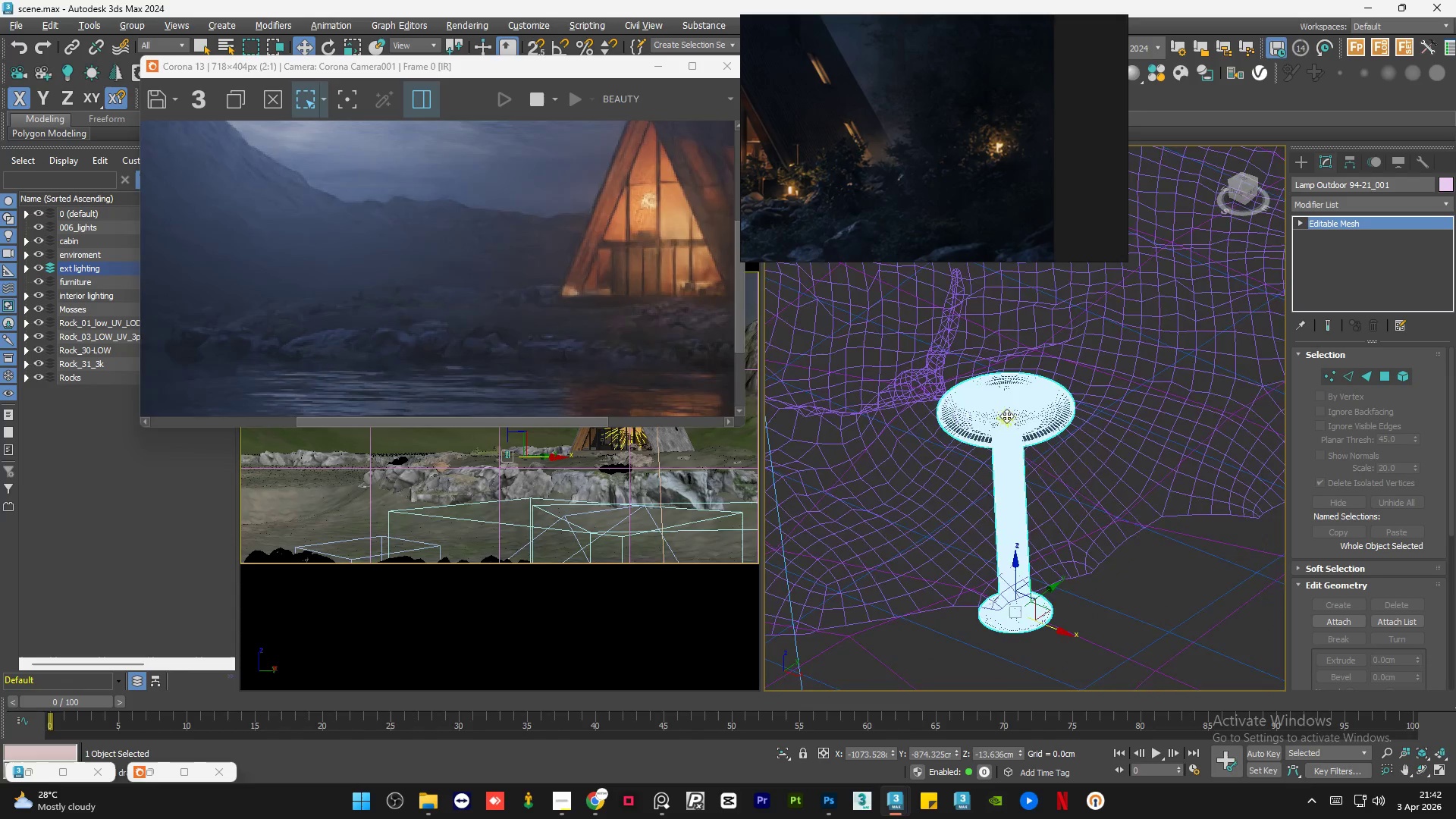 
hold_key(key=AltLeft, duration=1.16)
 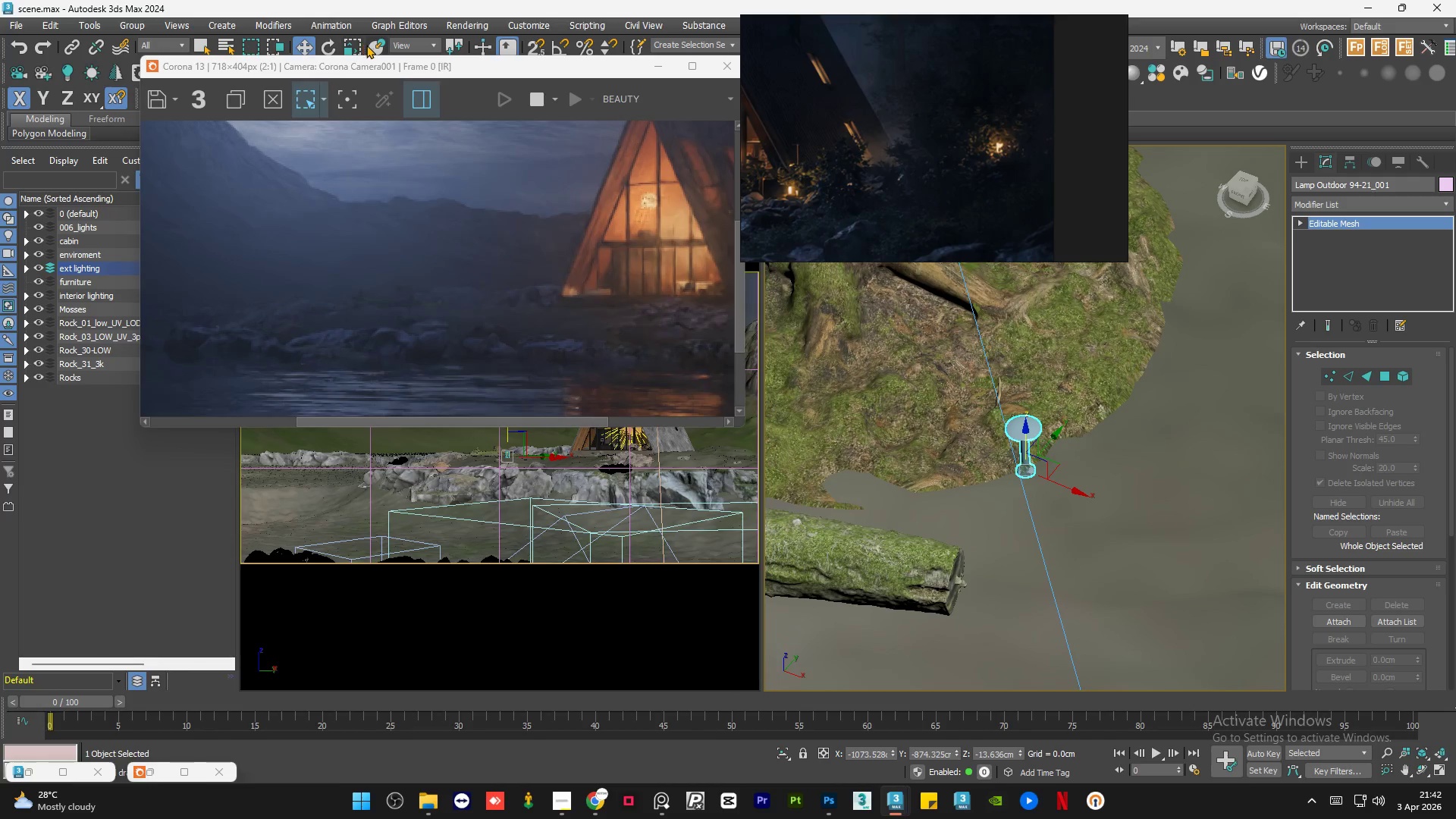 
scroll: coordinate [1034, 434], scroll_direction: down, amount: 4.0
 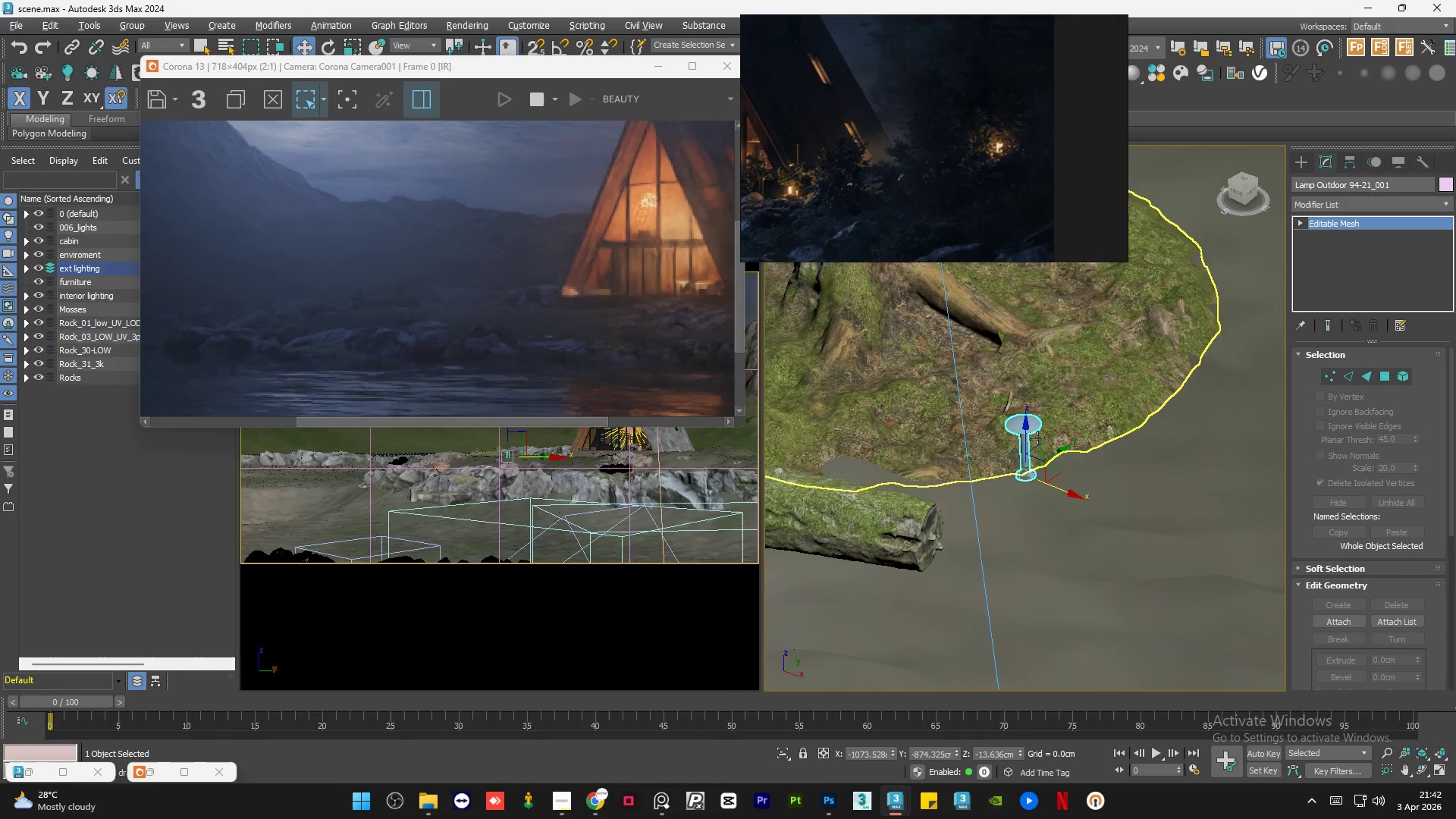 
left_click([374, 45])
 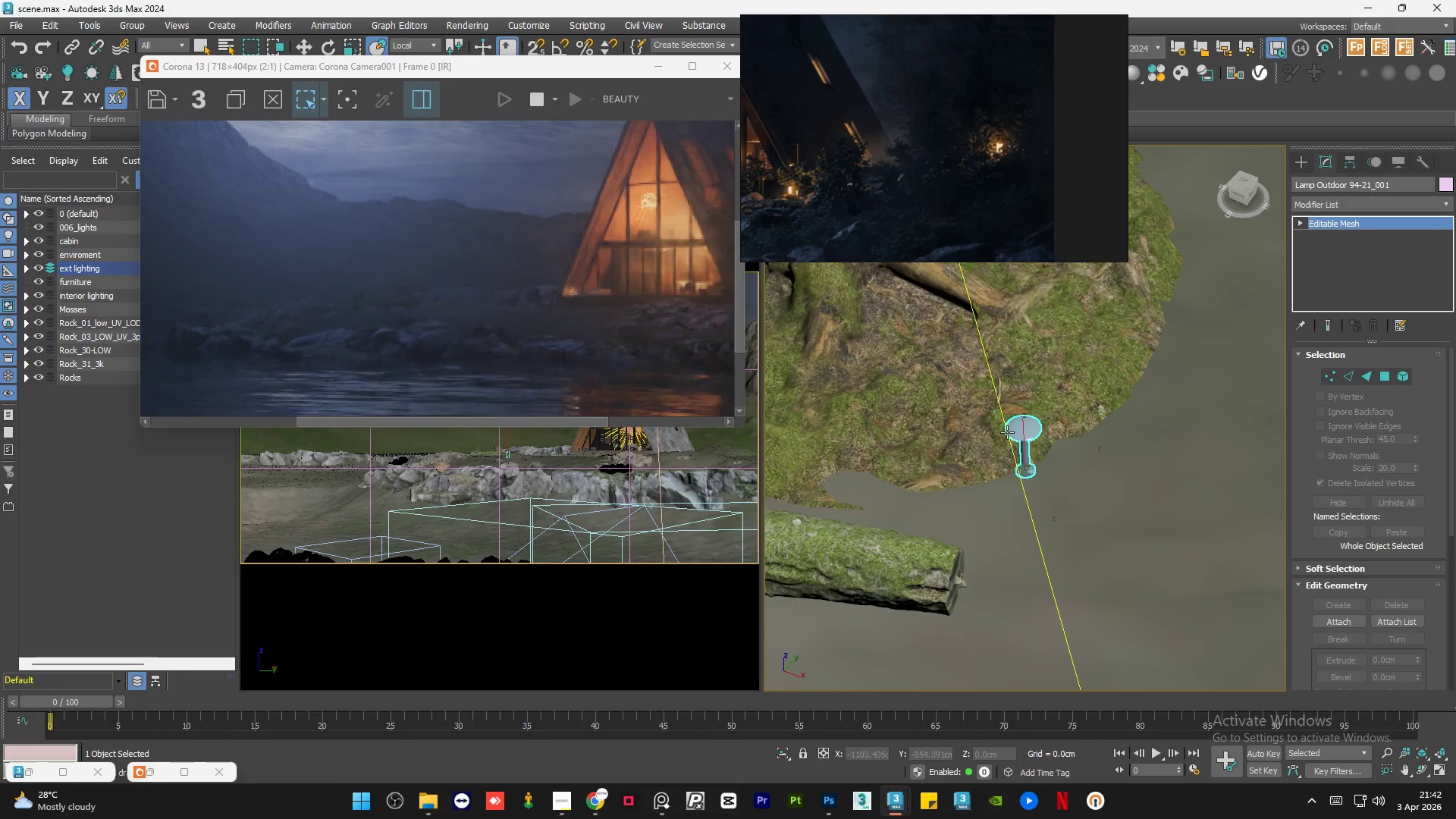 
left_click_drag(start_coordinate=[1039, 423], to_coordinate=[947, 600])
 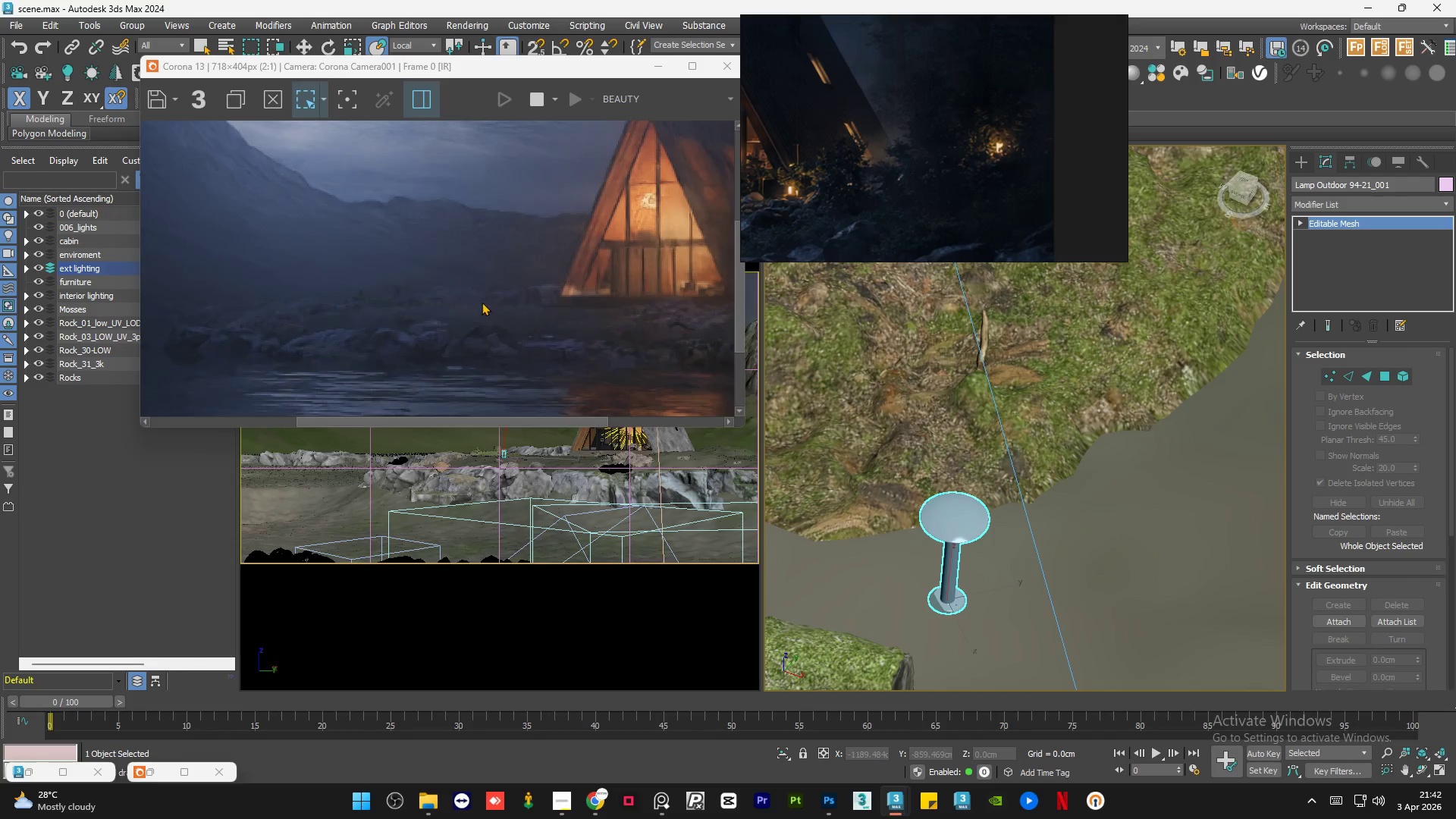 
scroll: coordinate [1019, 444], scroll_direction: up, amount: 2.0
 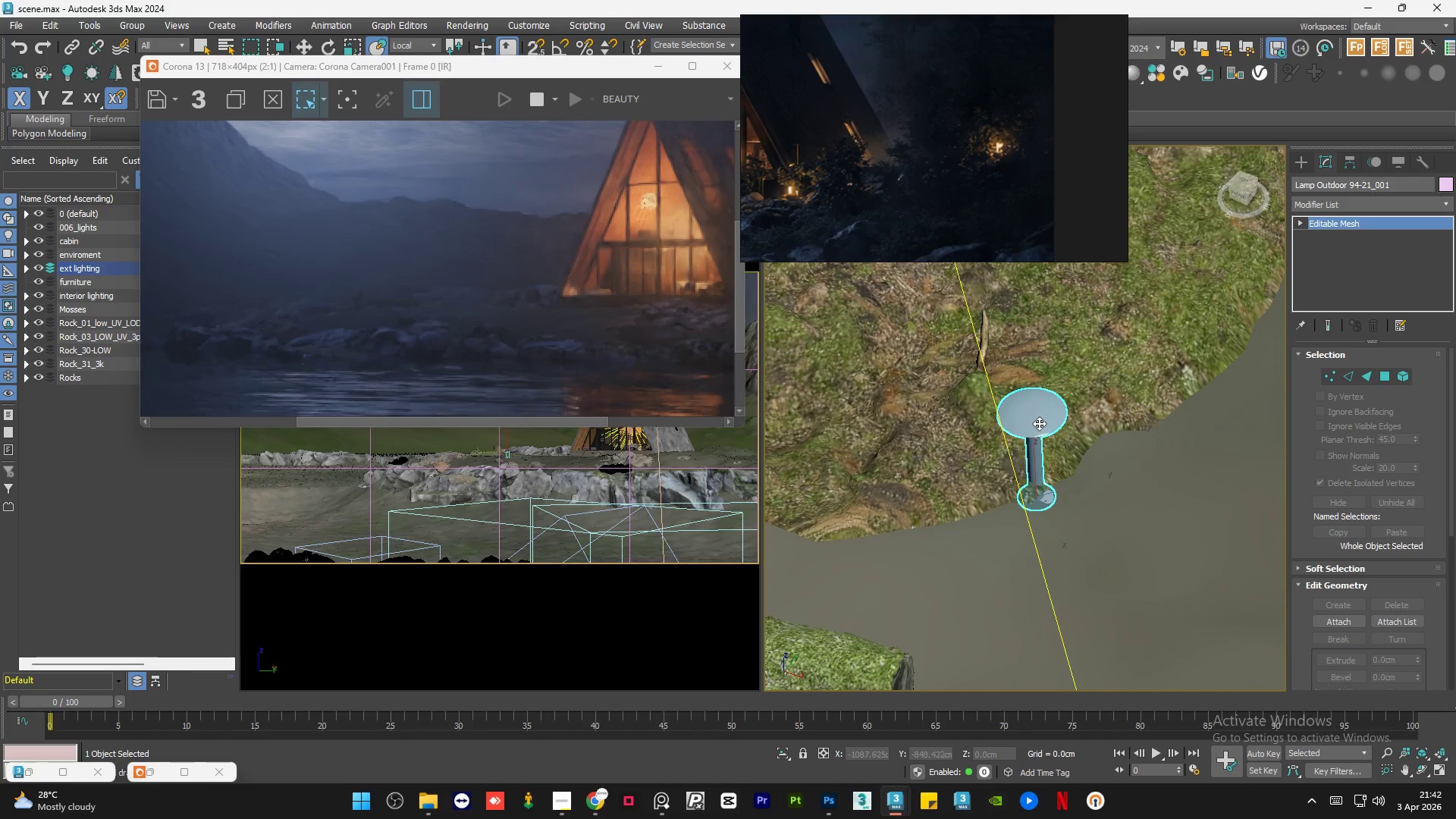 
left_click_drag(start_coordinate=[311, 242], to_coordinate=[558, 350])
 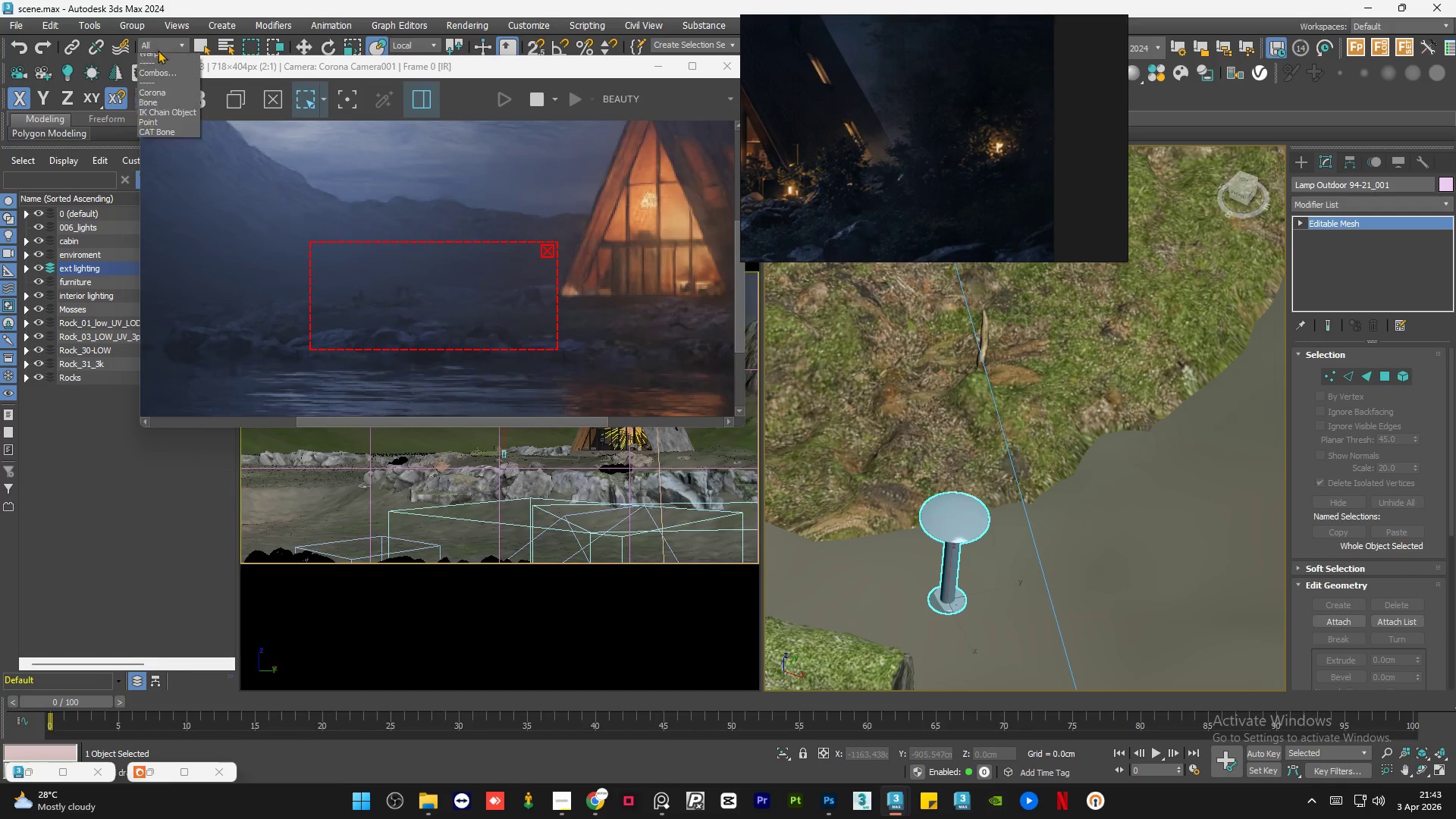 
left_click([157, 86])
 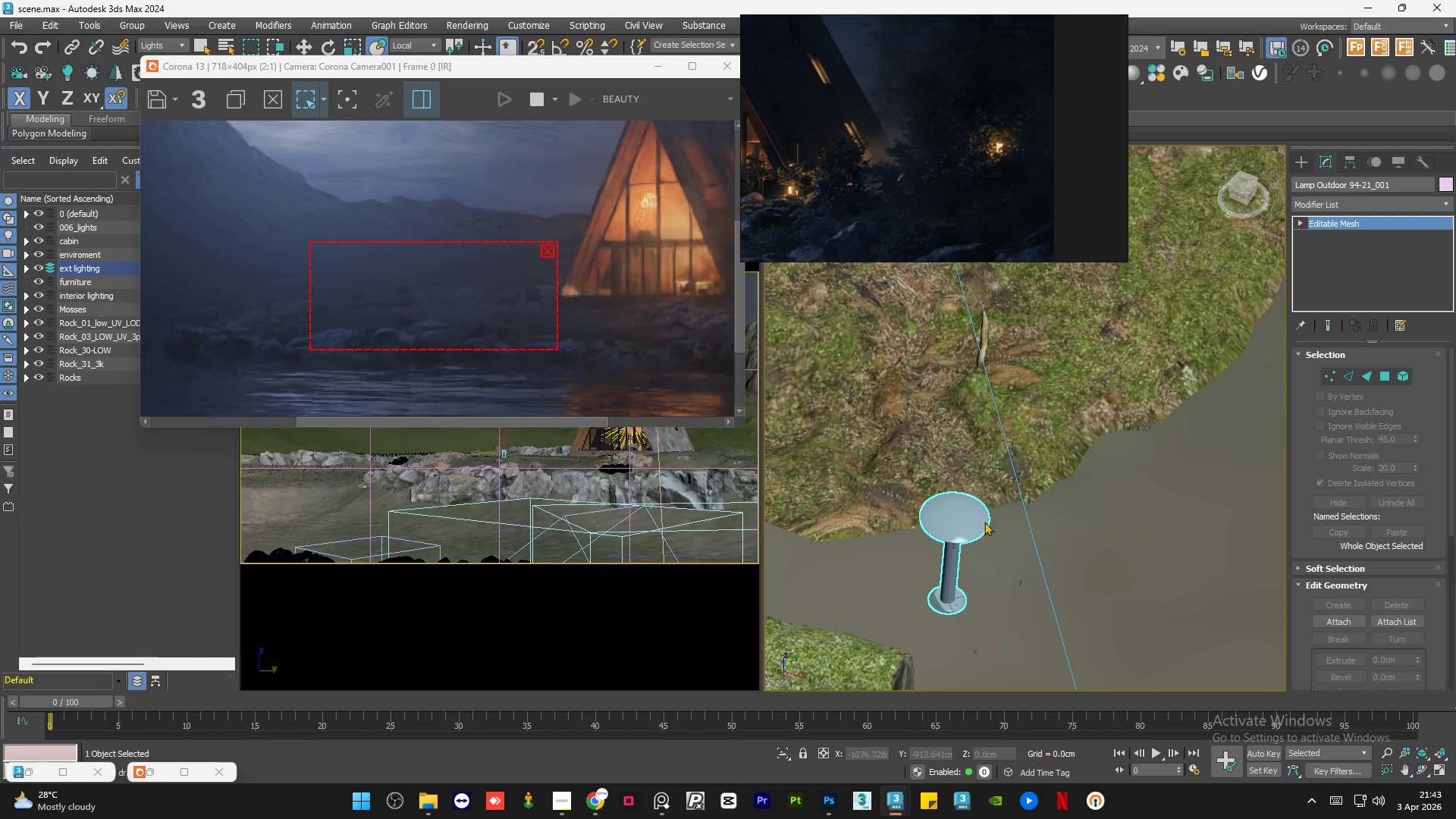 
left_click_drag(start_coordinate=[993, 474], to_coordinate=[901, 573])
 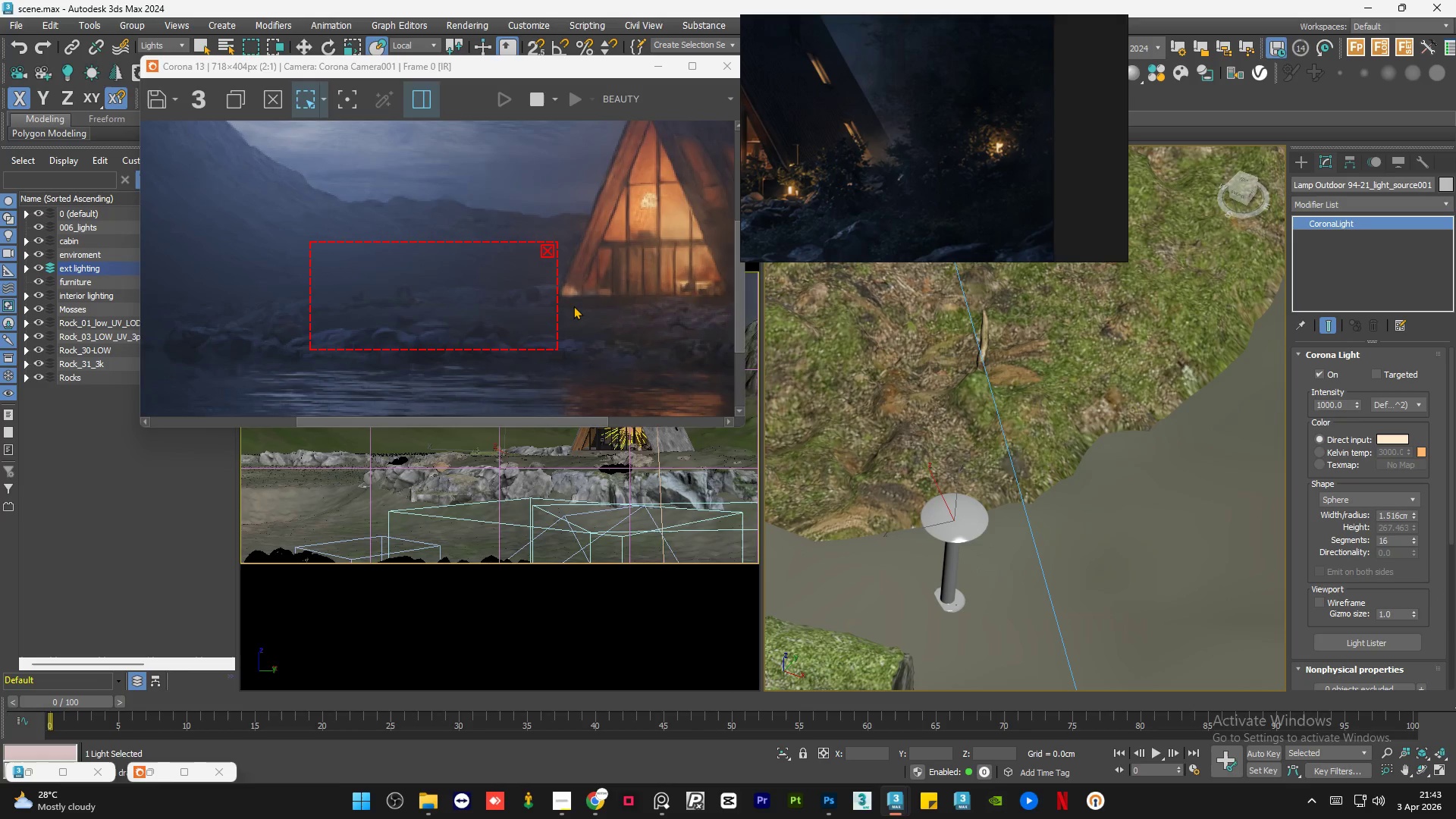 
left_click_drag(start_coordinate=[558, 293], to_coordinate=[603, 300])
 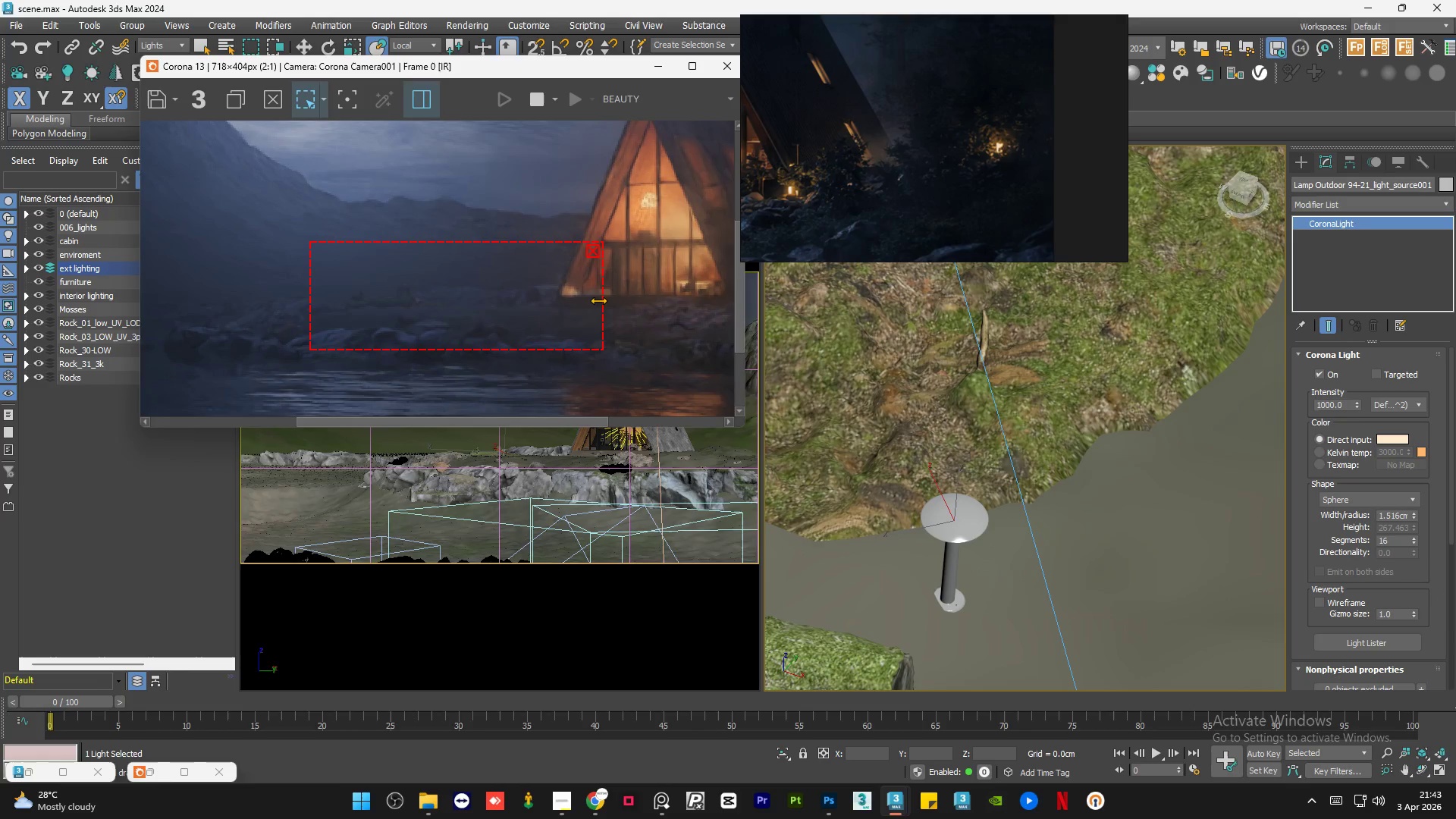 
scroll: coordinate [567, 286], scroll_direction: up, amount: 4.0
 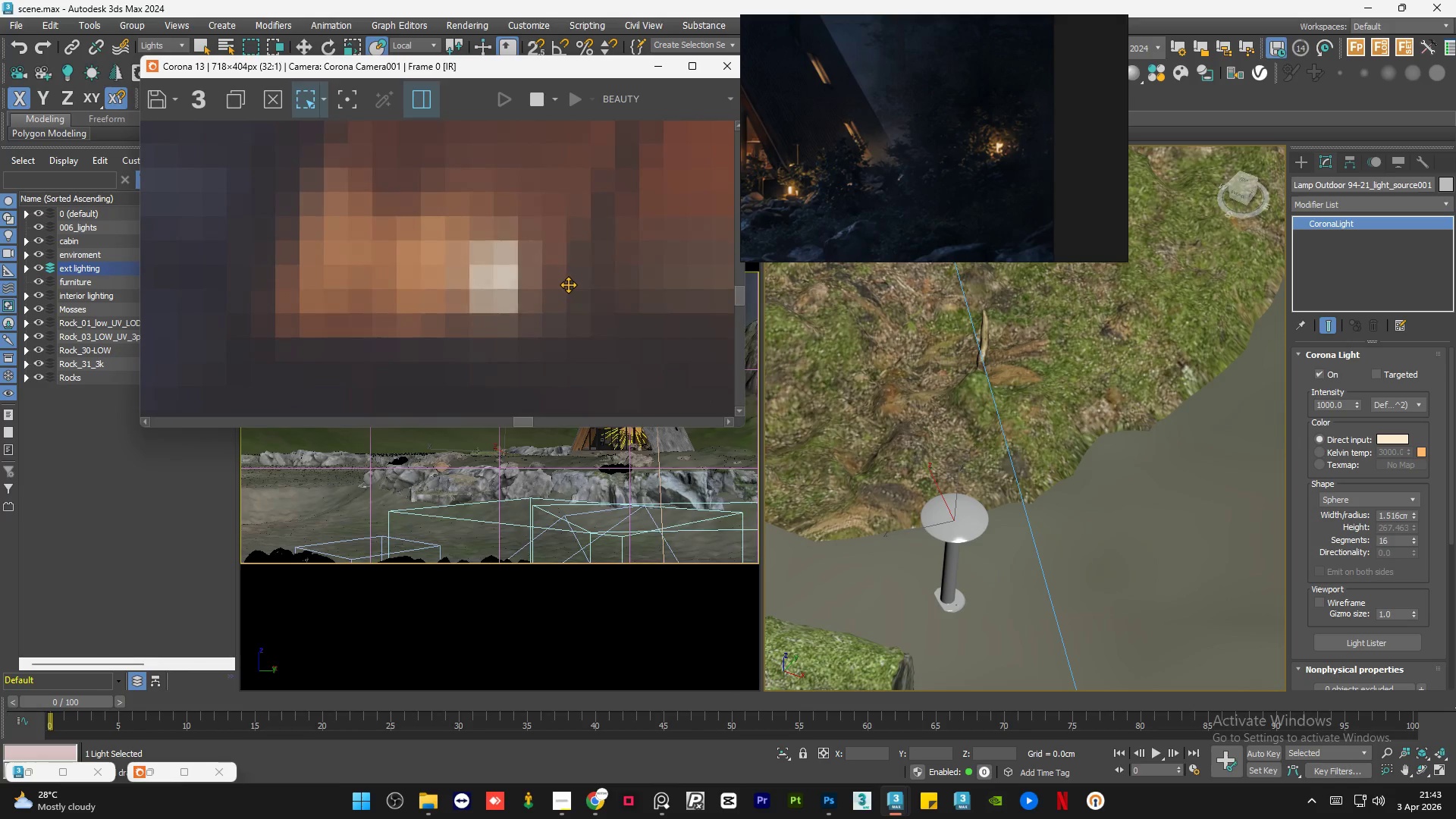 
scroll: coordinate [568, 284], scroll_direction: down, amount: 3.0
 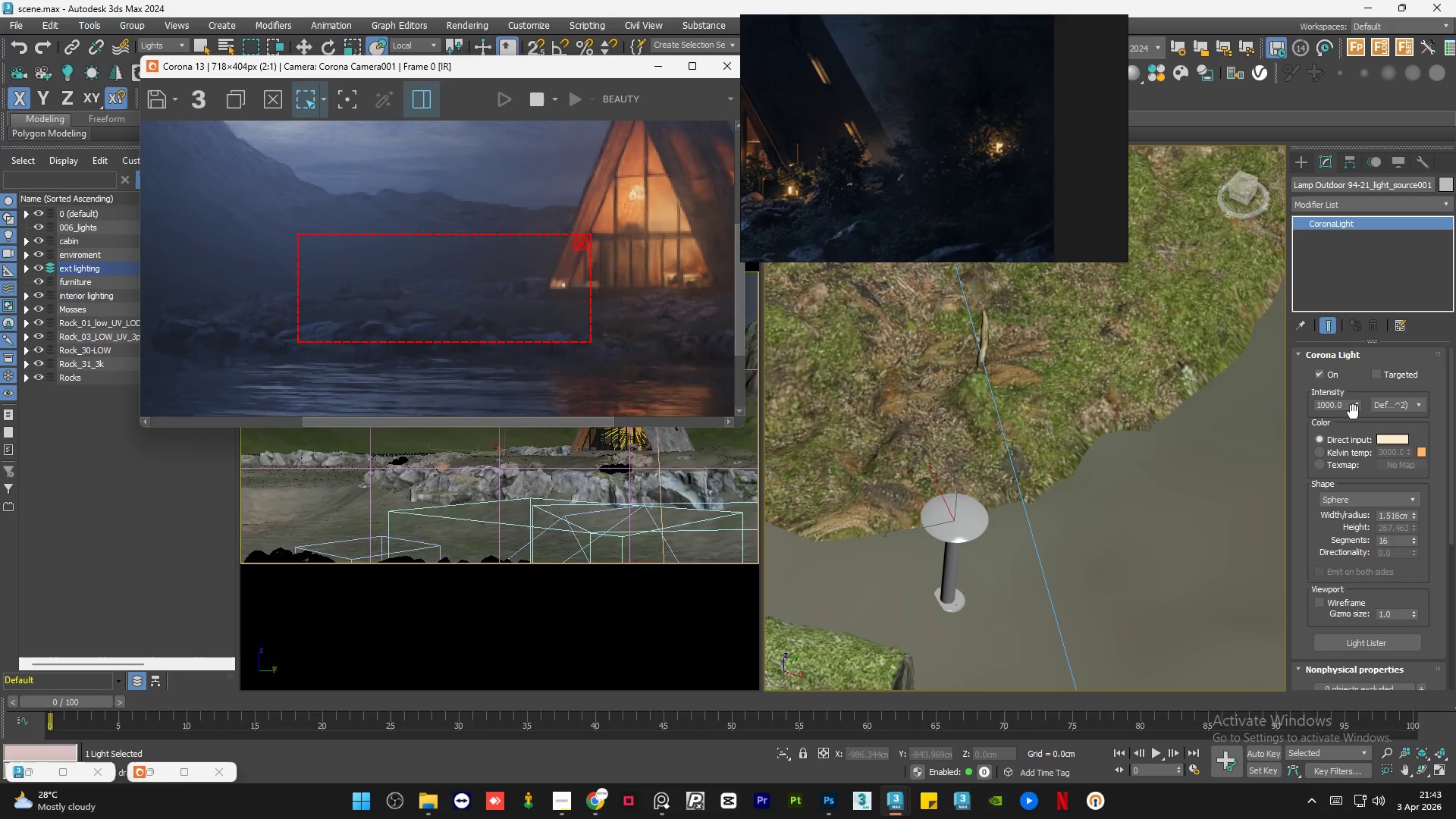 
double_click([1346, 406])
 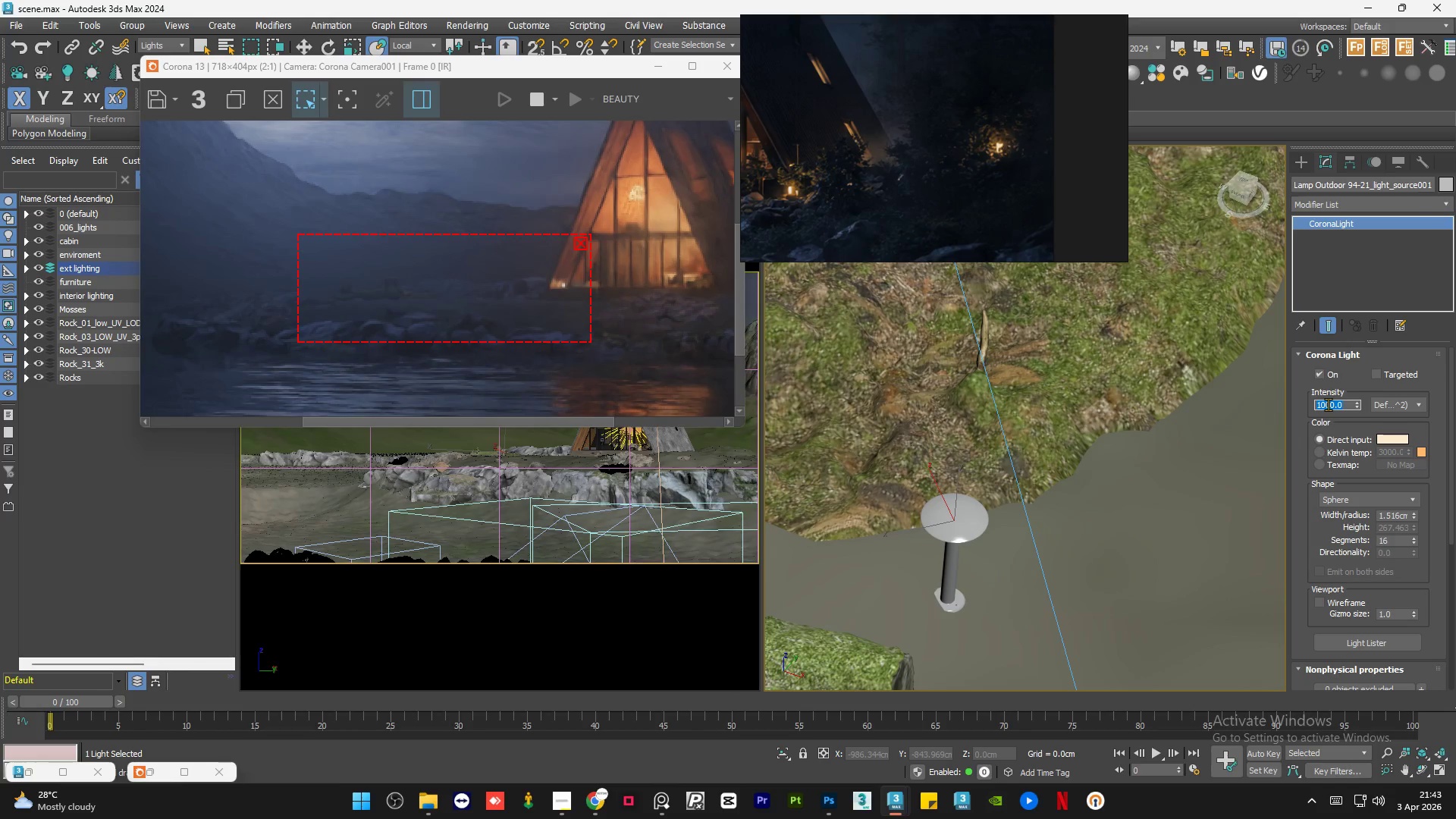 
left_click([1328, 404])
 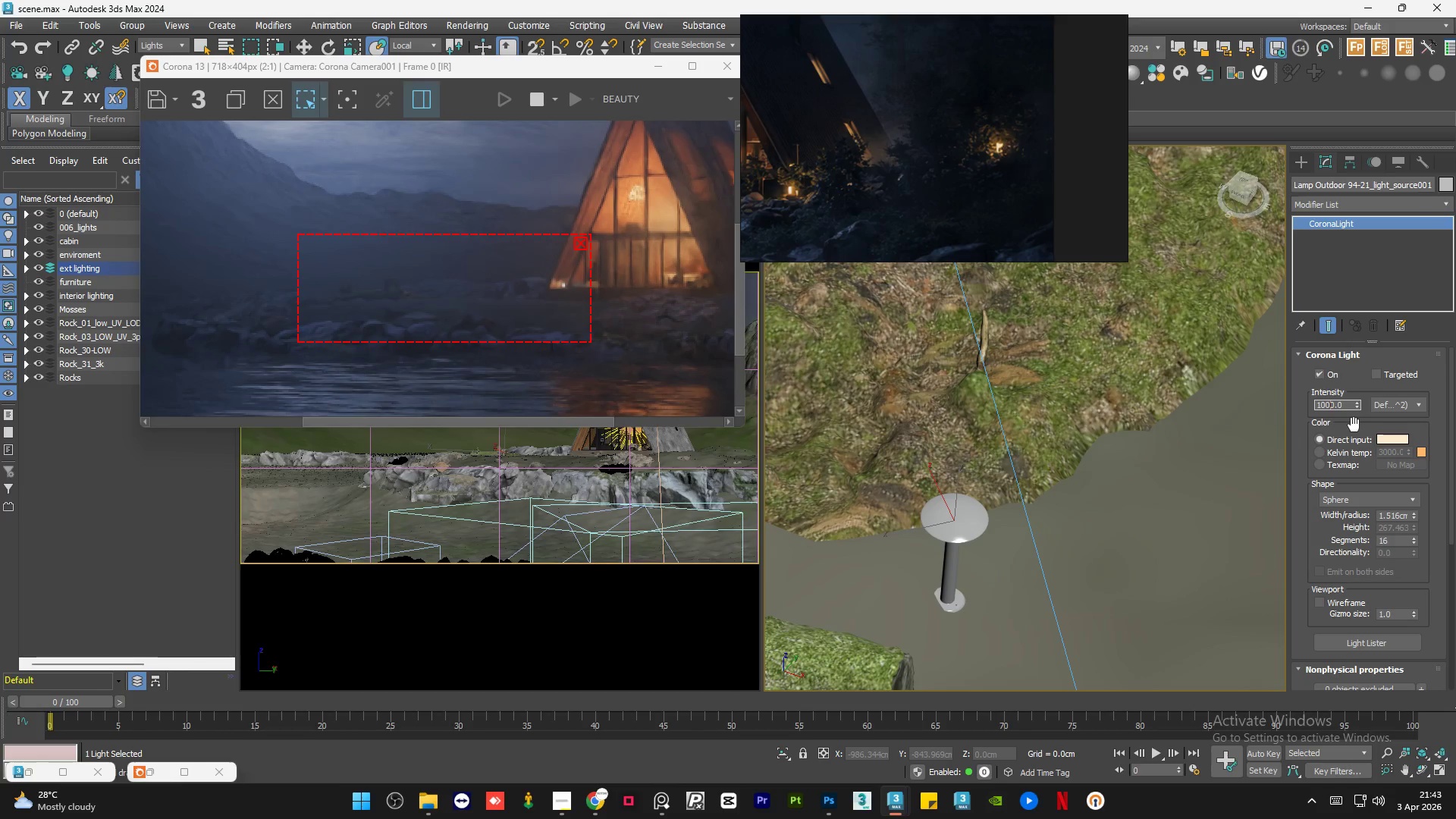 
key(Numpad0)
 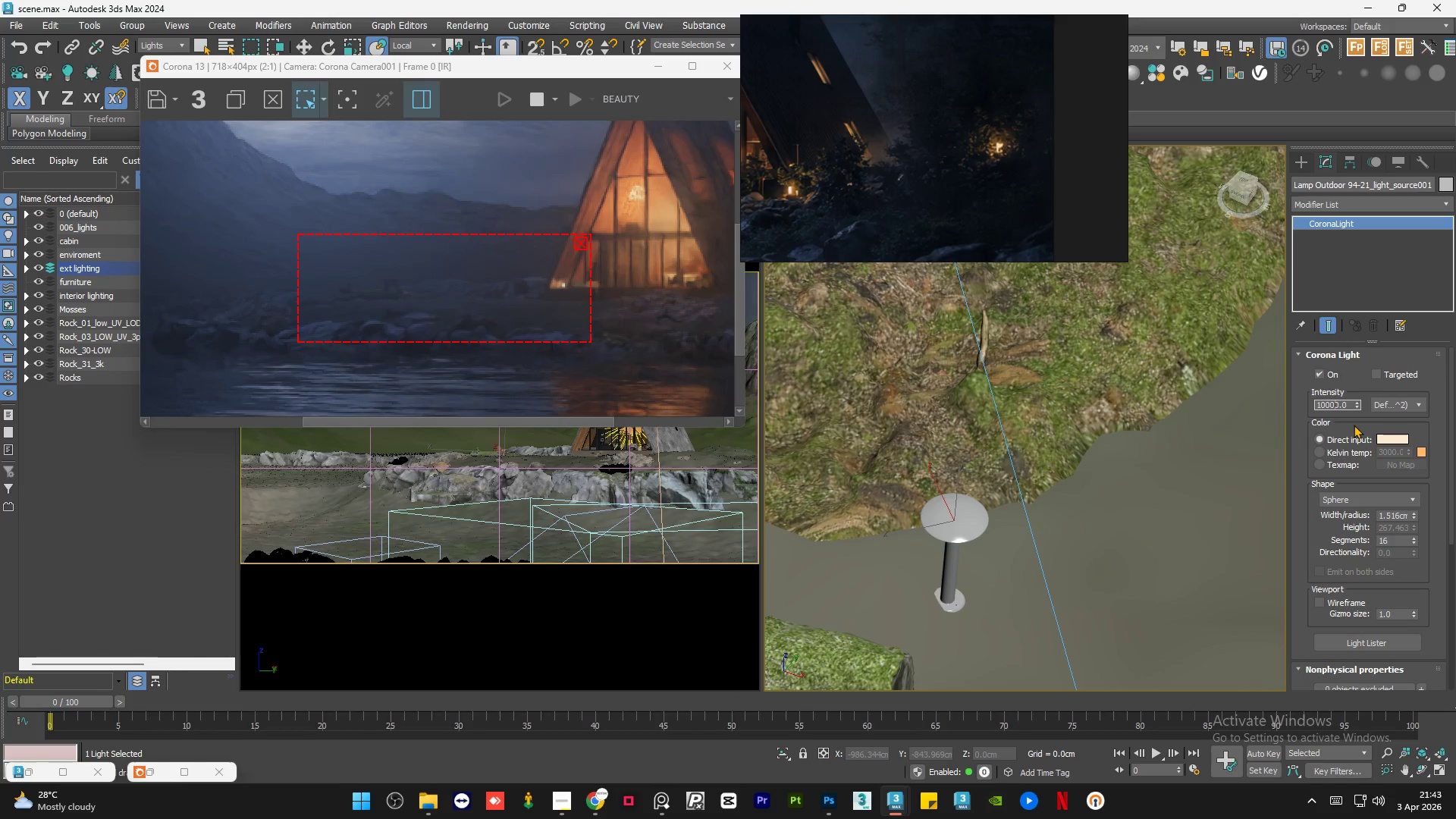 
key(NumpadEnter)
 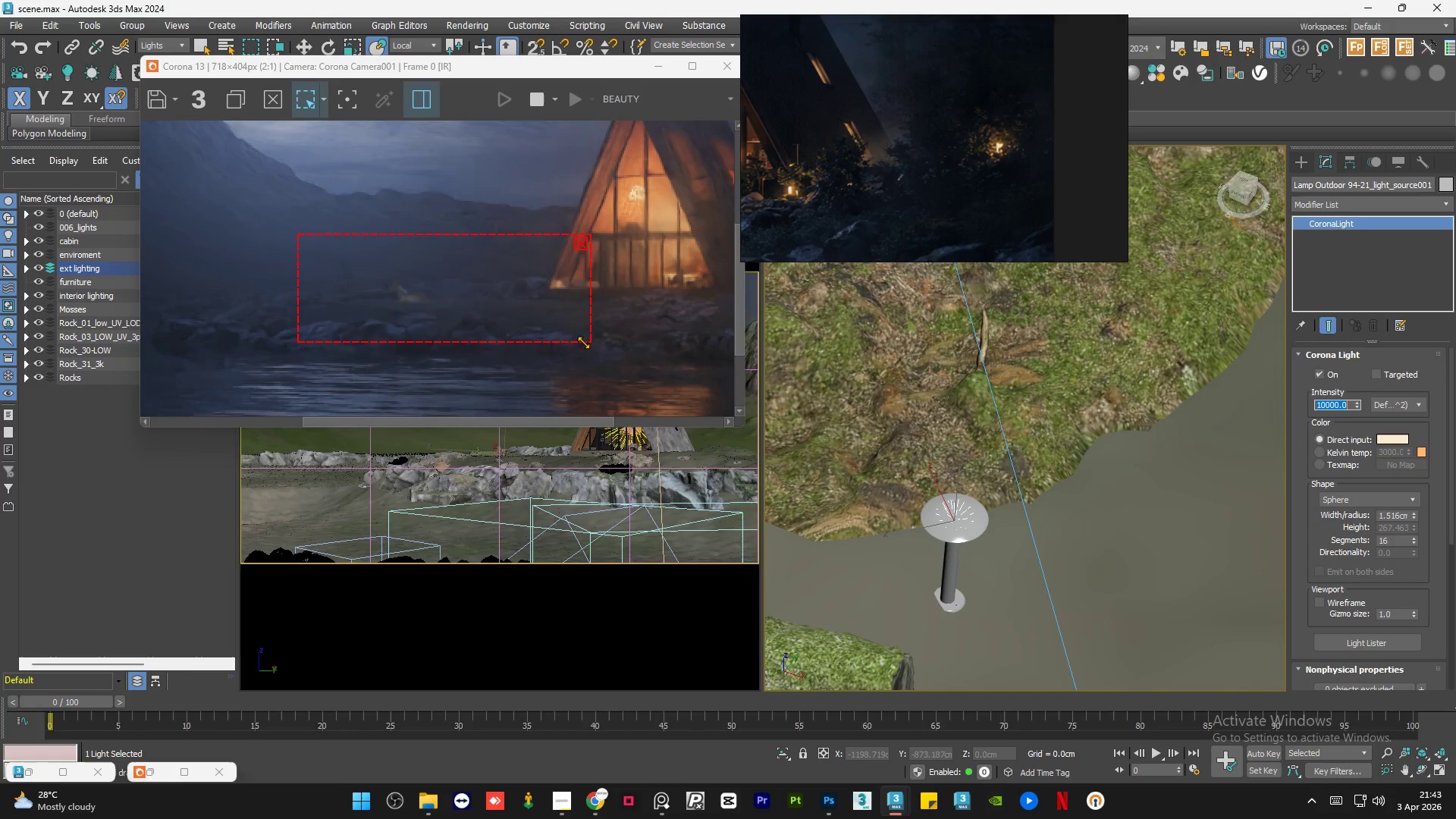 
scroll: coordinate [422, 305], scroll_direction: up, amount: 2.0
 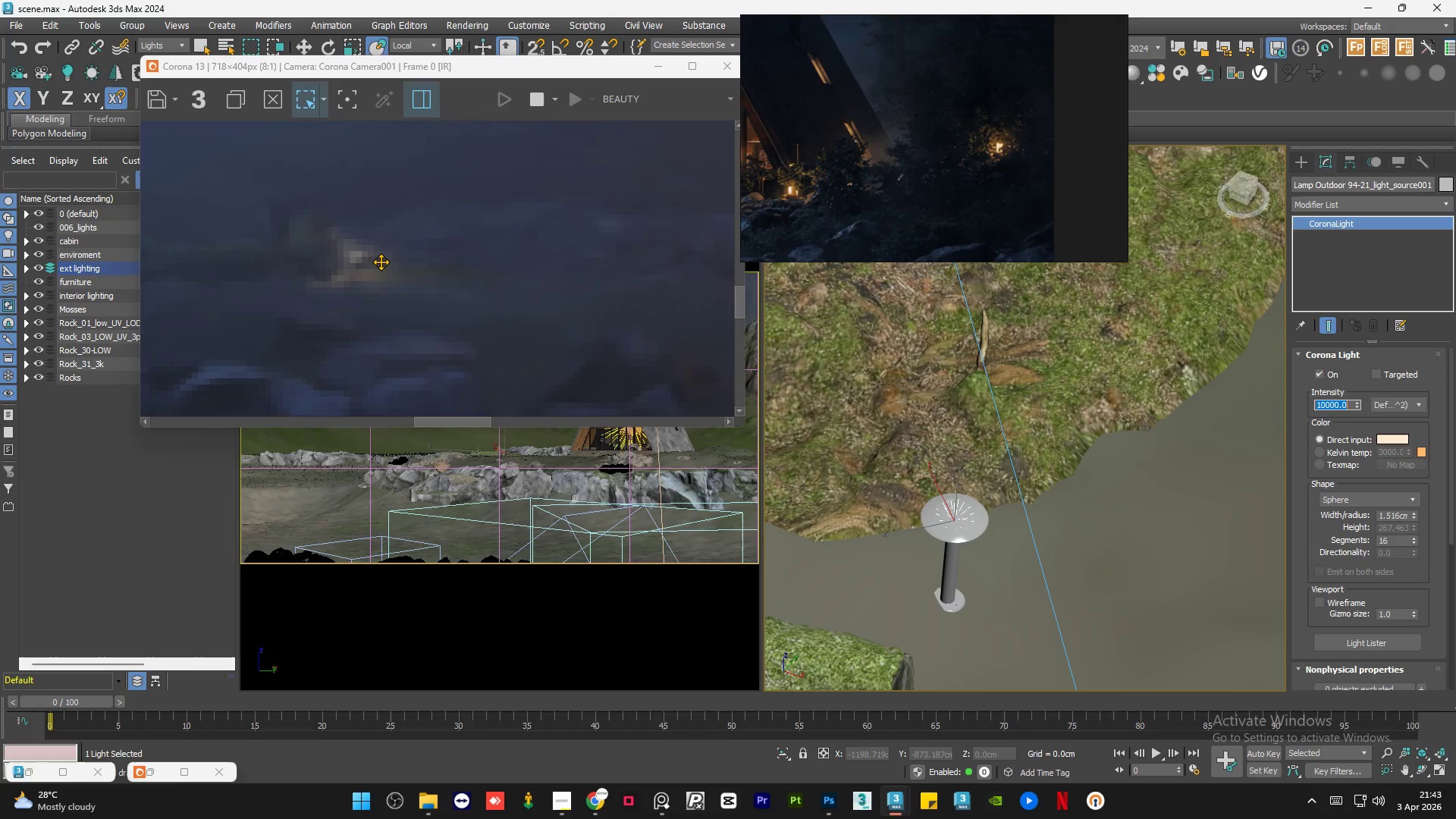 
scroll: coordinate [387, 276], scroll_direction: down, amount: 2.0
 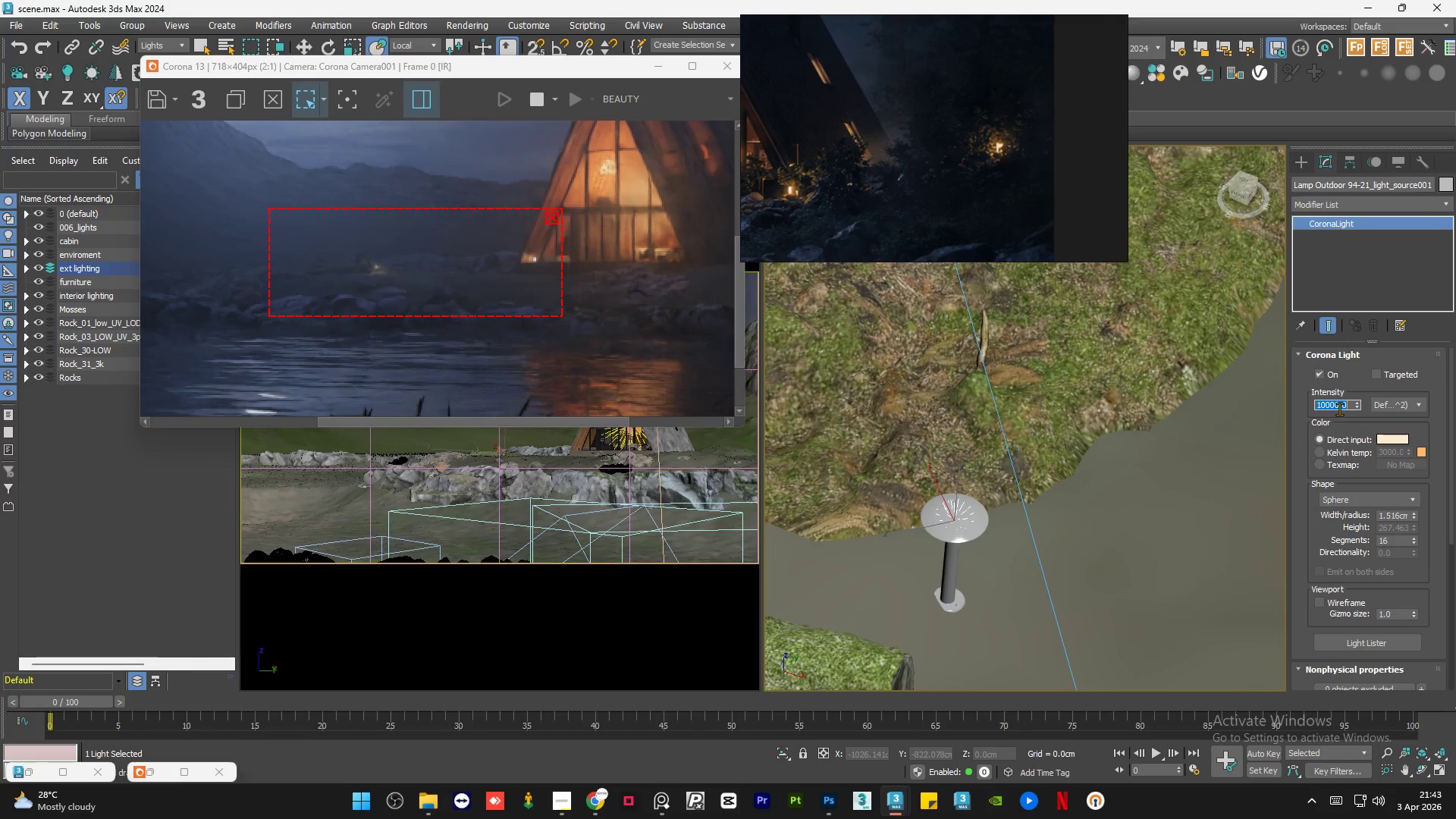 
left_click([1335, 403])
 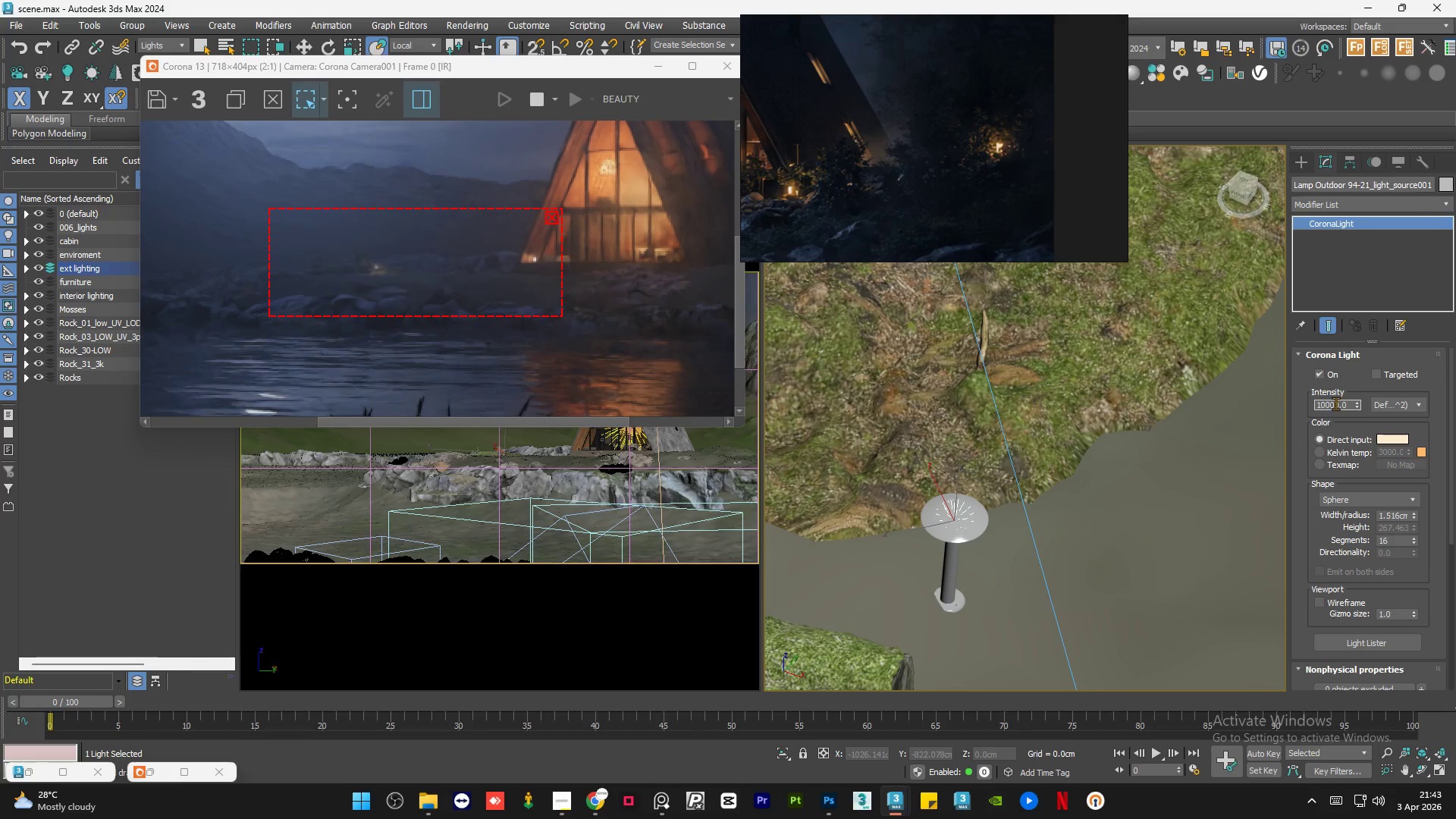 
key(Numpad0)
 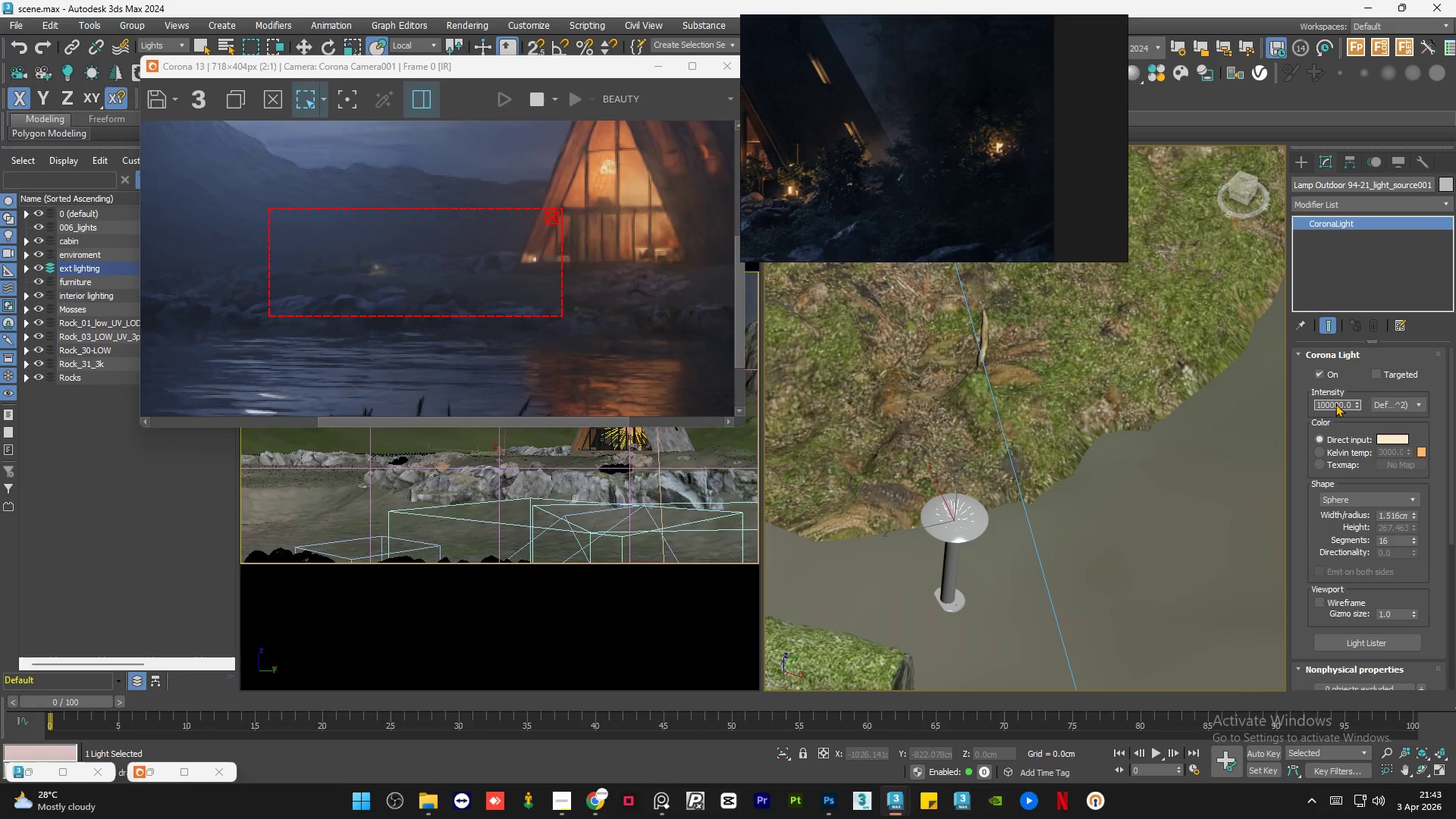 
key(NumpadEnter)
 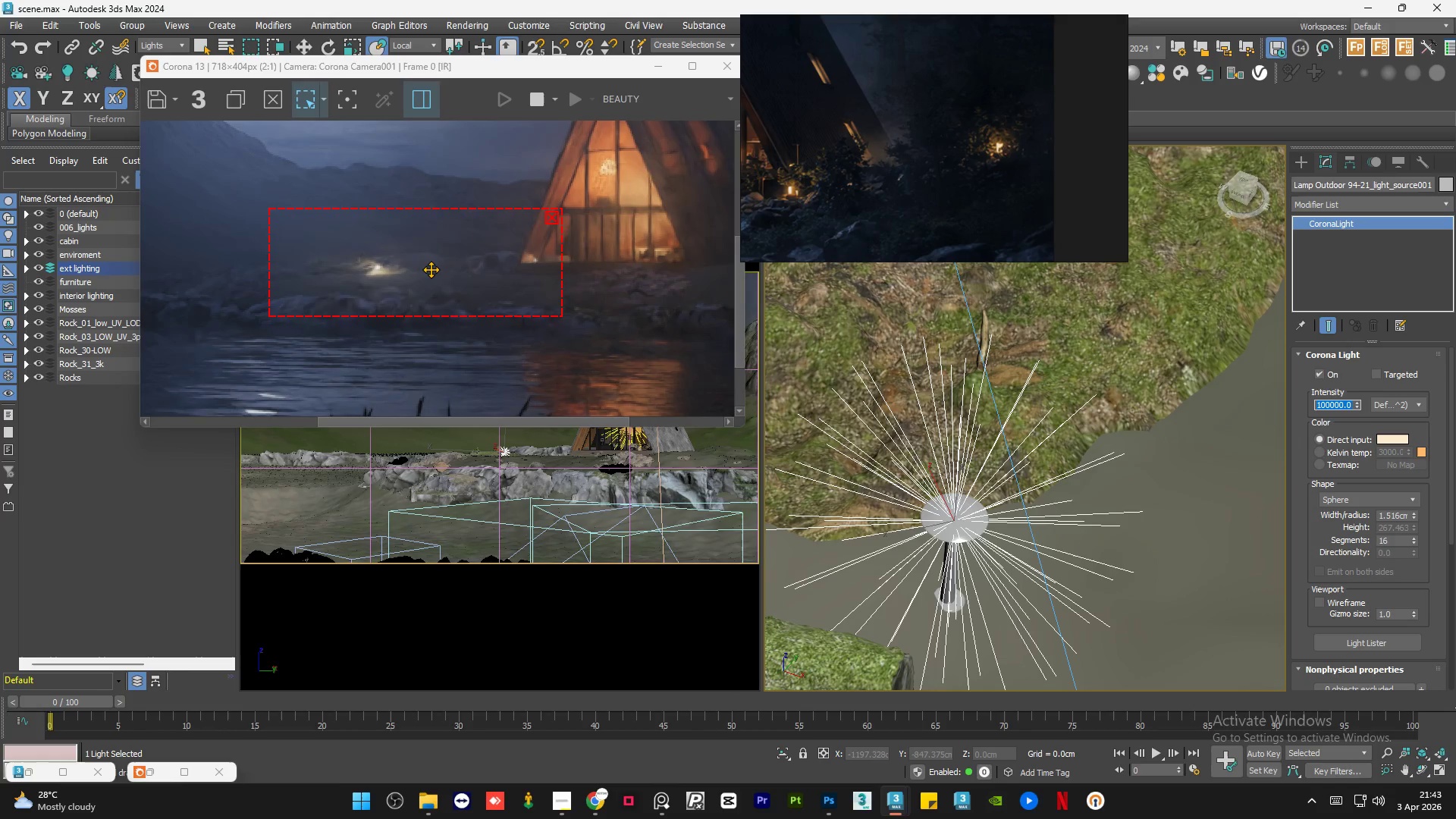 
scroll: coordinate [873, 178], scroll_direction: up, amount: 2.0
 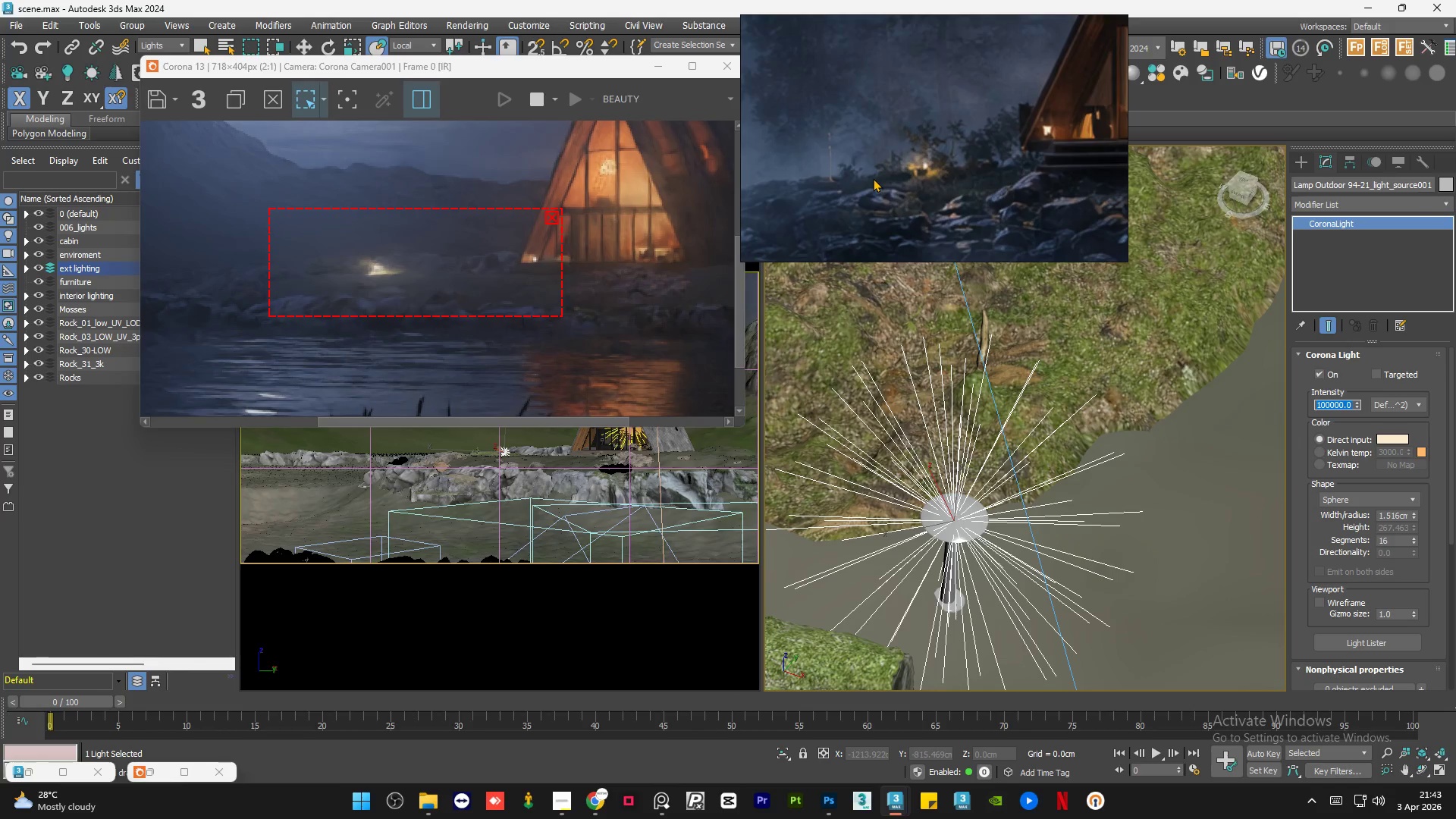 
scroll: coordinate [981, 168], scroll_direction: down, amount: 5.0
 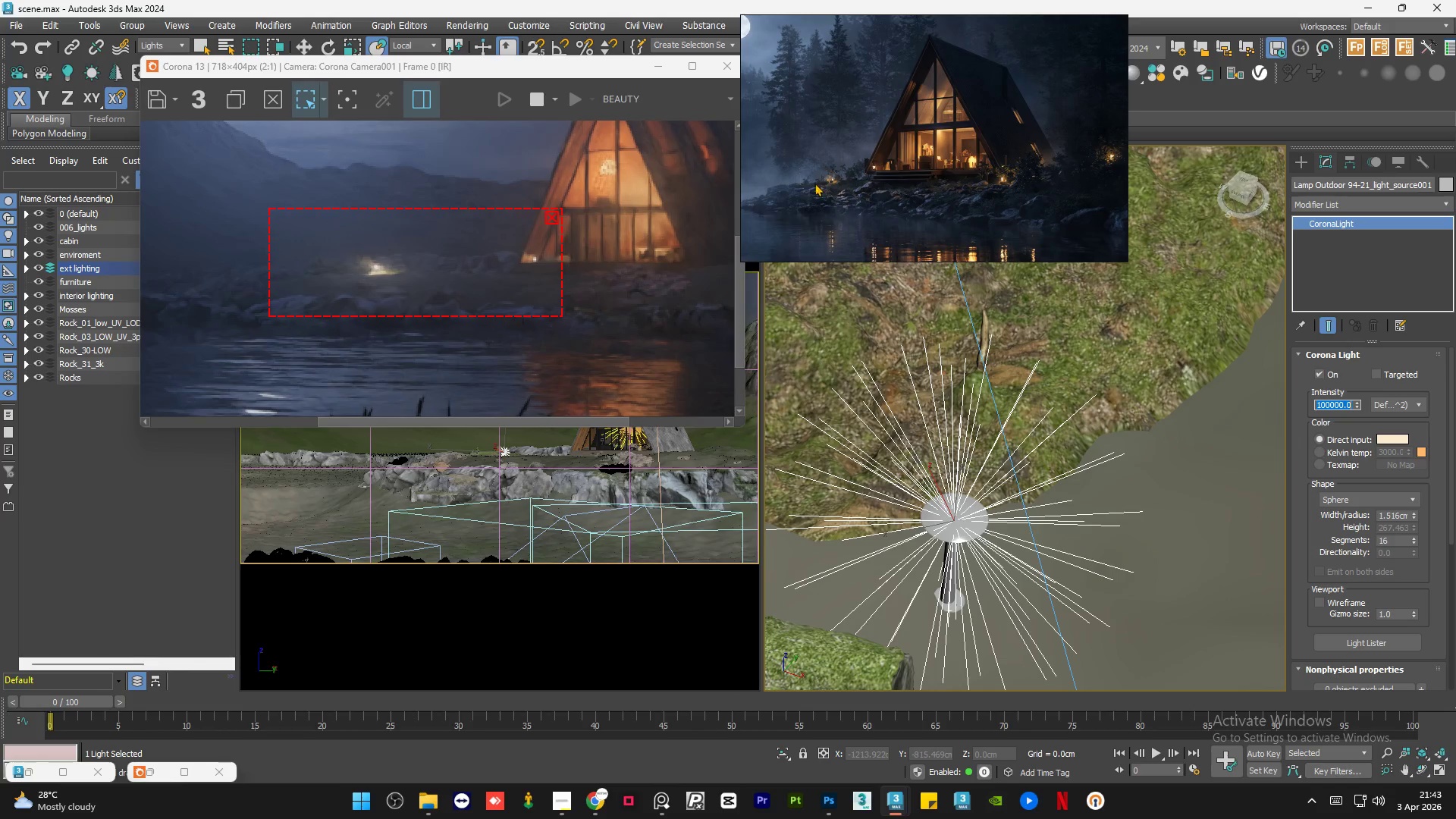 
scroll: coordinate [837, 183], scroll_direction: up, amount: 1.0
 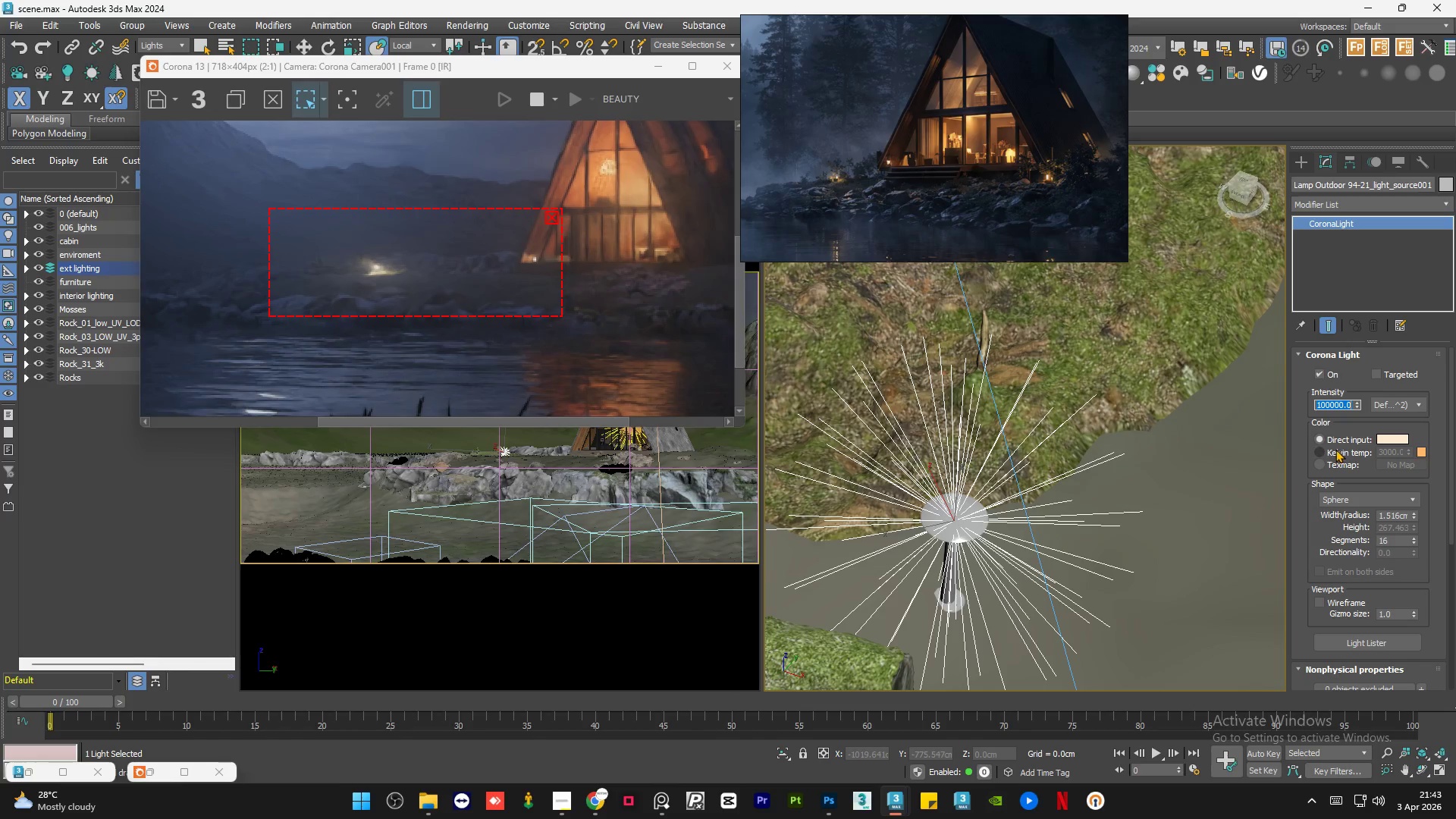 
left_click([1335, 450])
 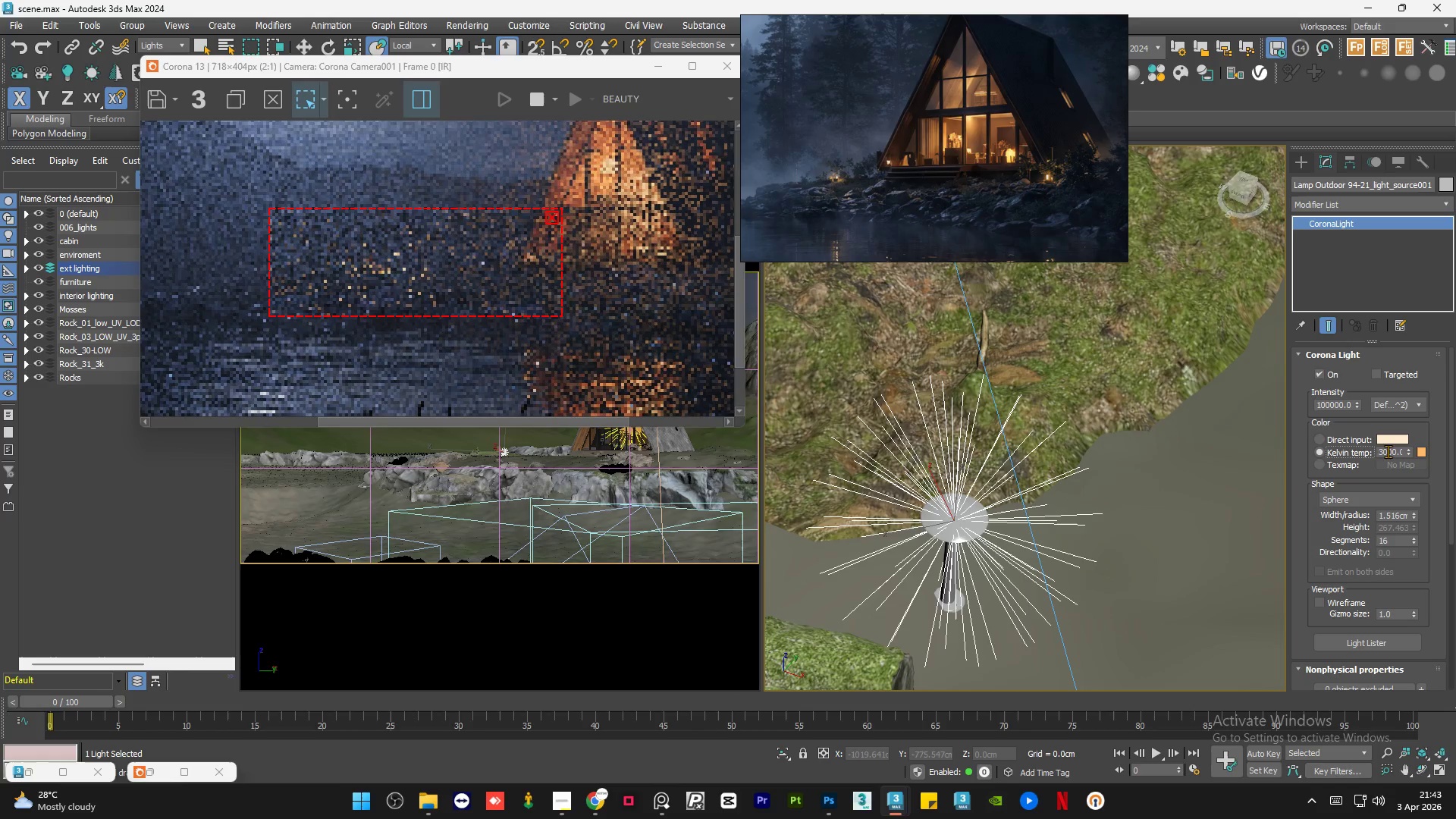 
double_click([1388, 451])
 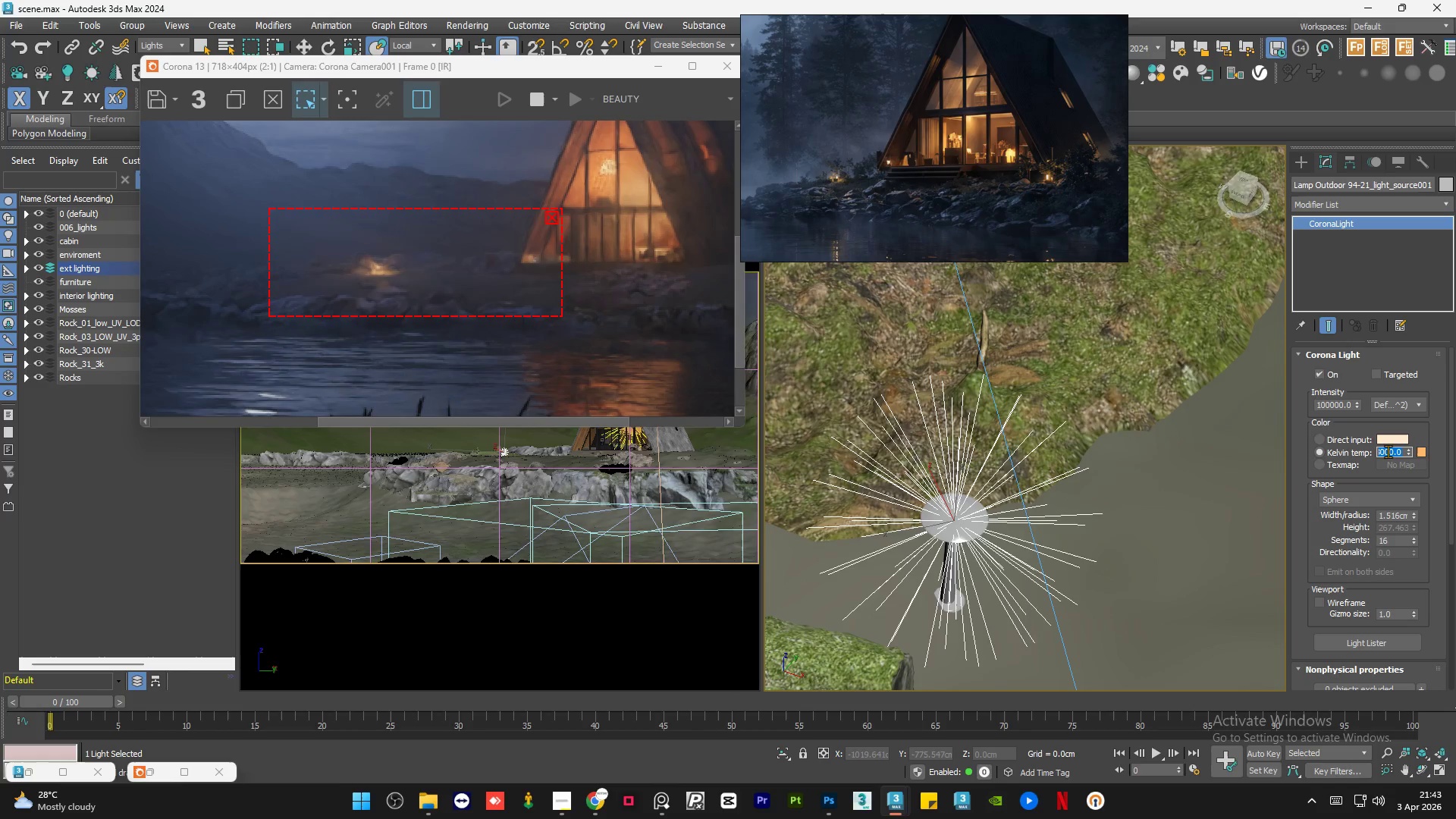 
key(Numpad4)
 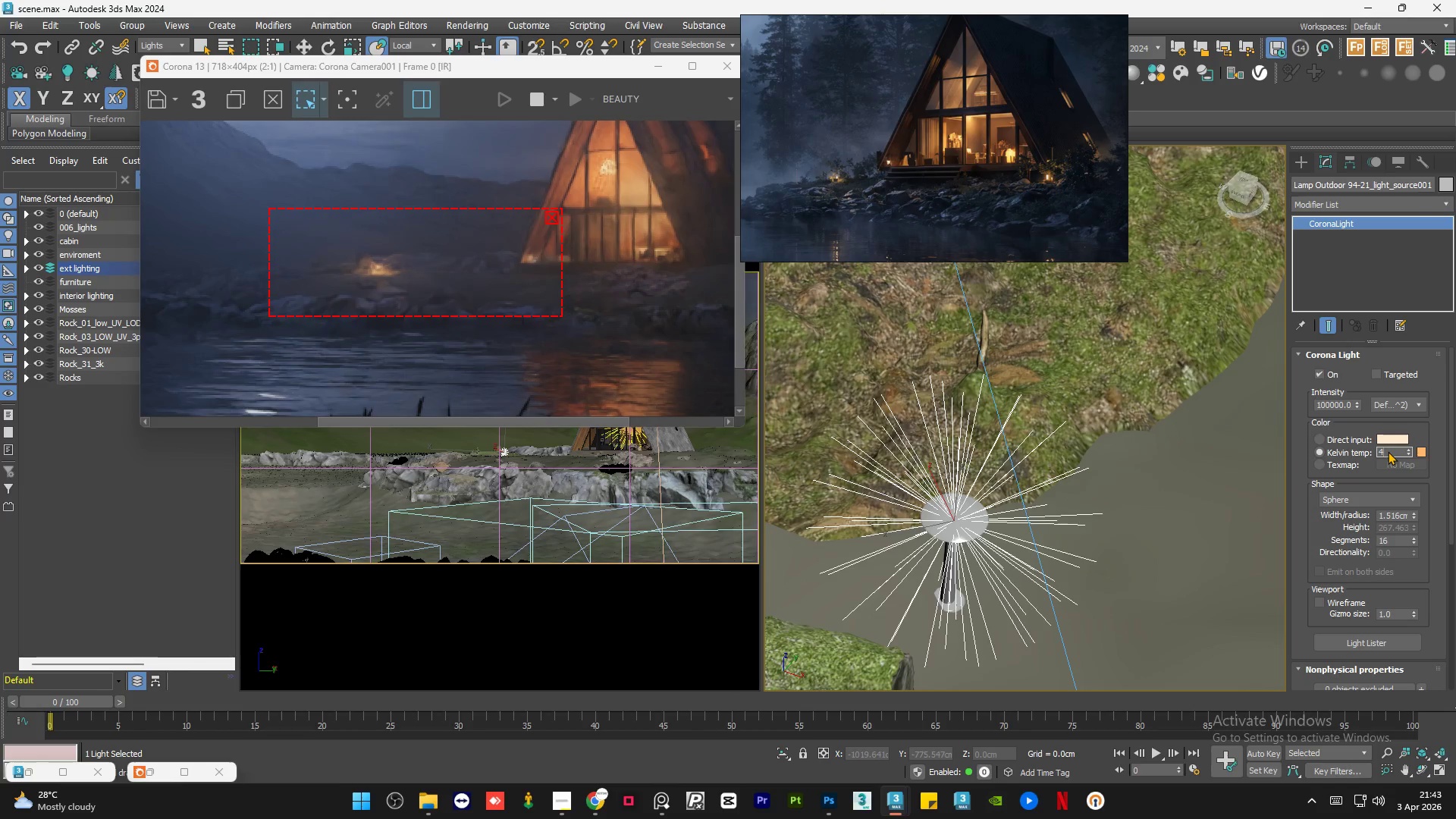 
key(Numpad0)
 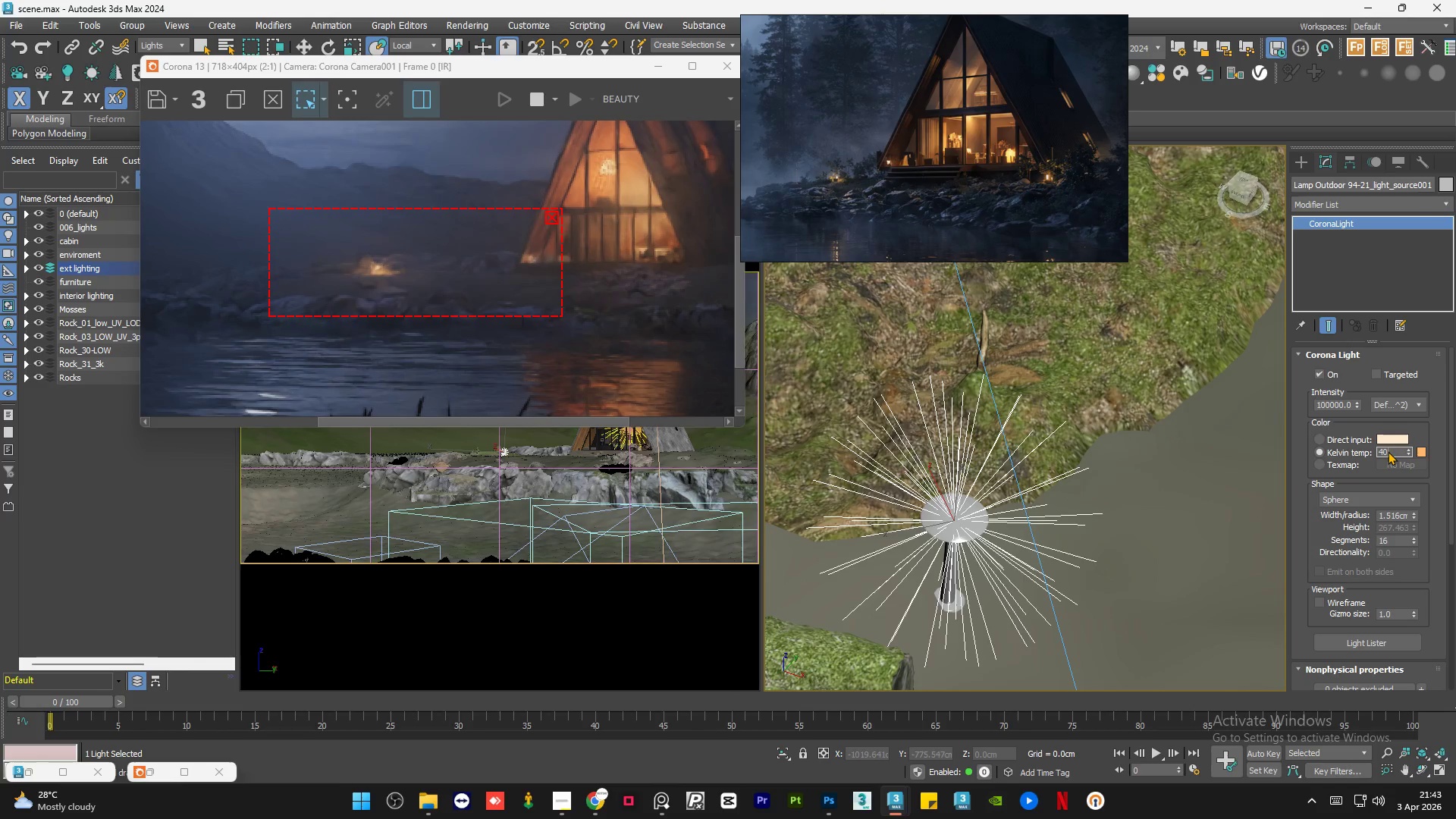 
key(Numpad0)
 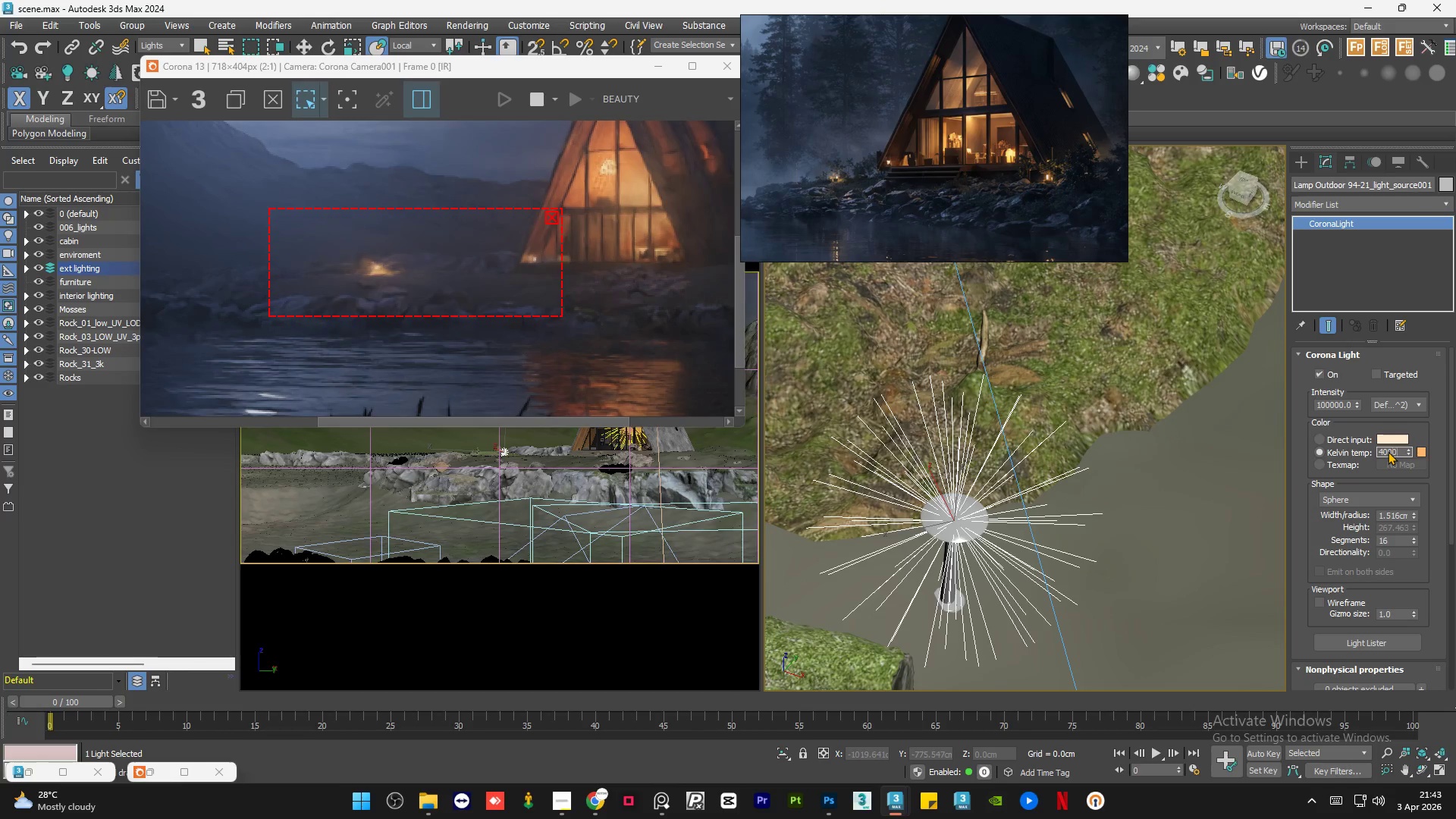 
key(Numpad0)
 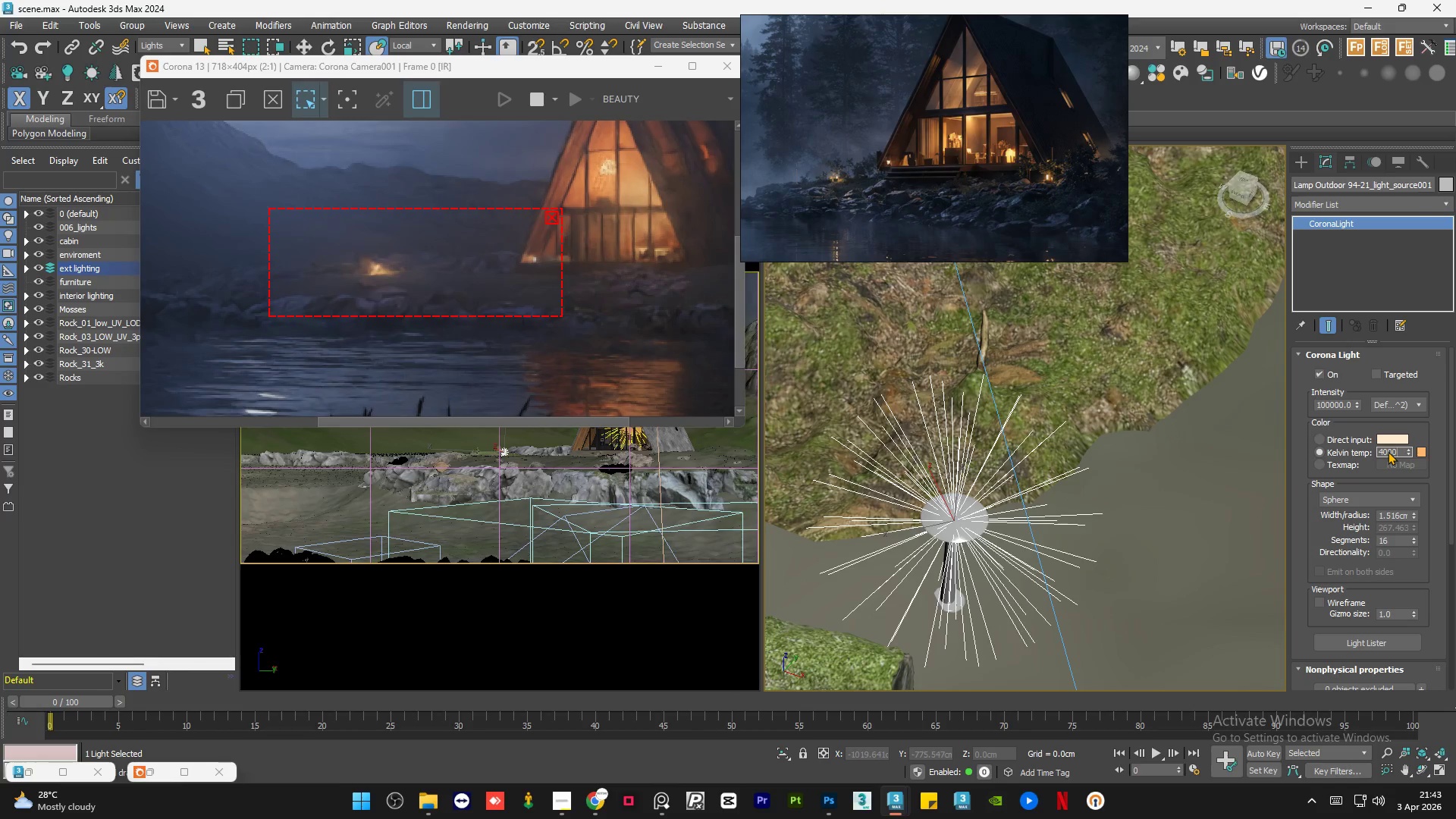 
key(NumpadEnter)
 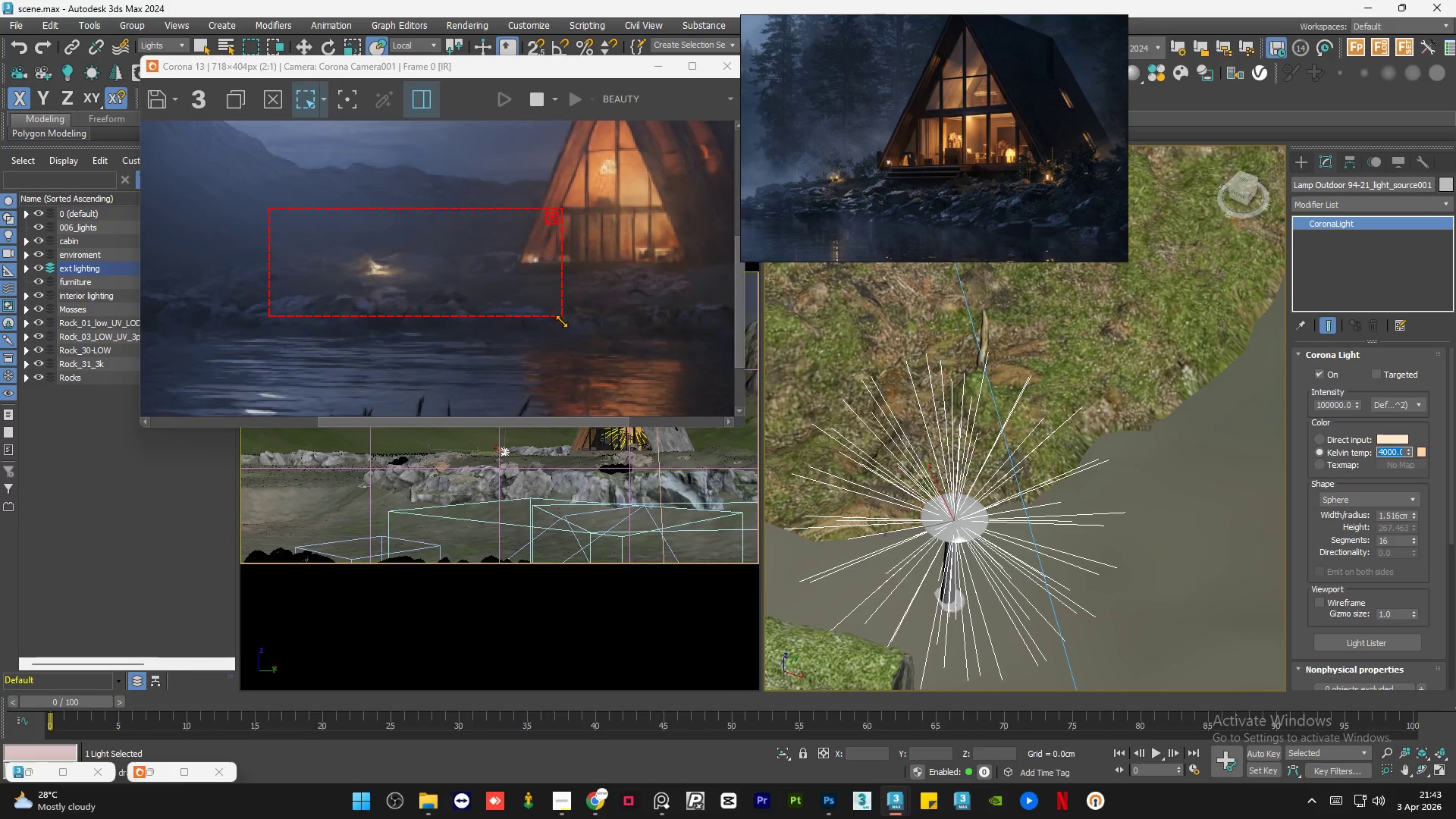 
scroll: coordinate [391, 300], scroll_direction: down, amount: 1.0
 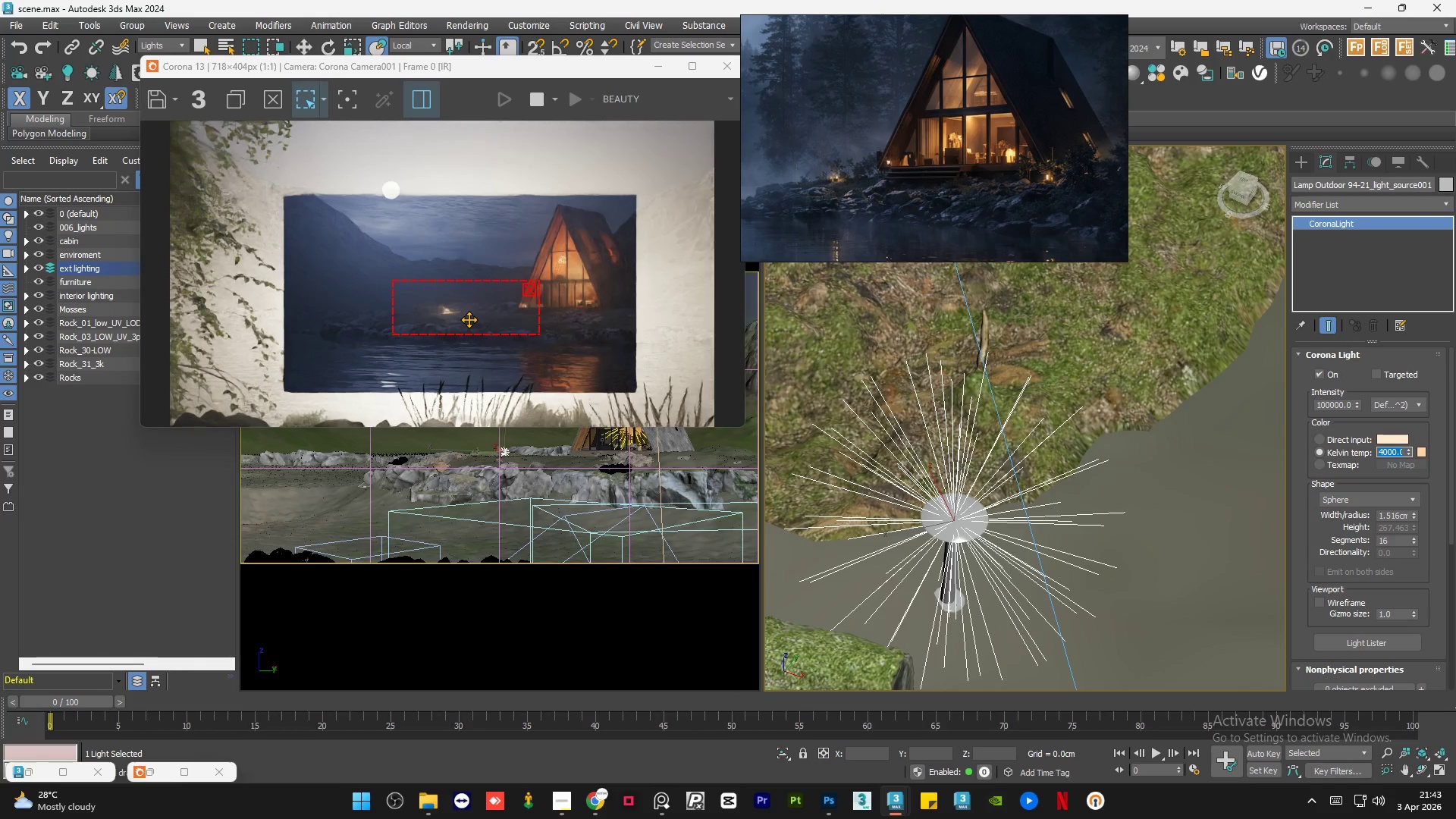 
scroll: coordinate [399, 280], scroll_direction: up, amount: 3.0
 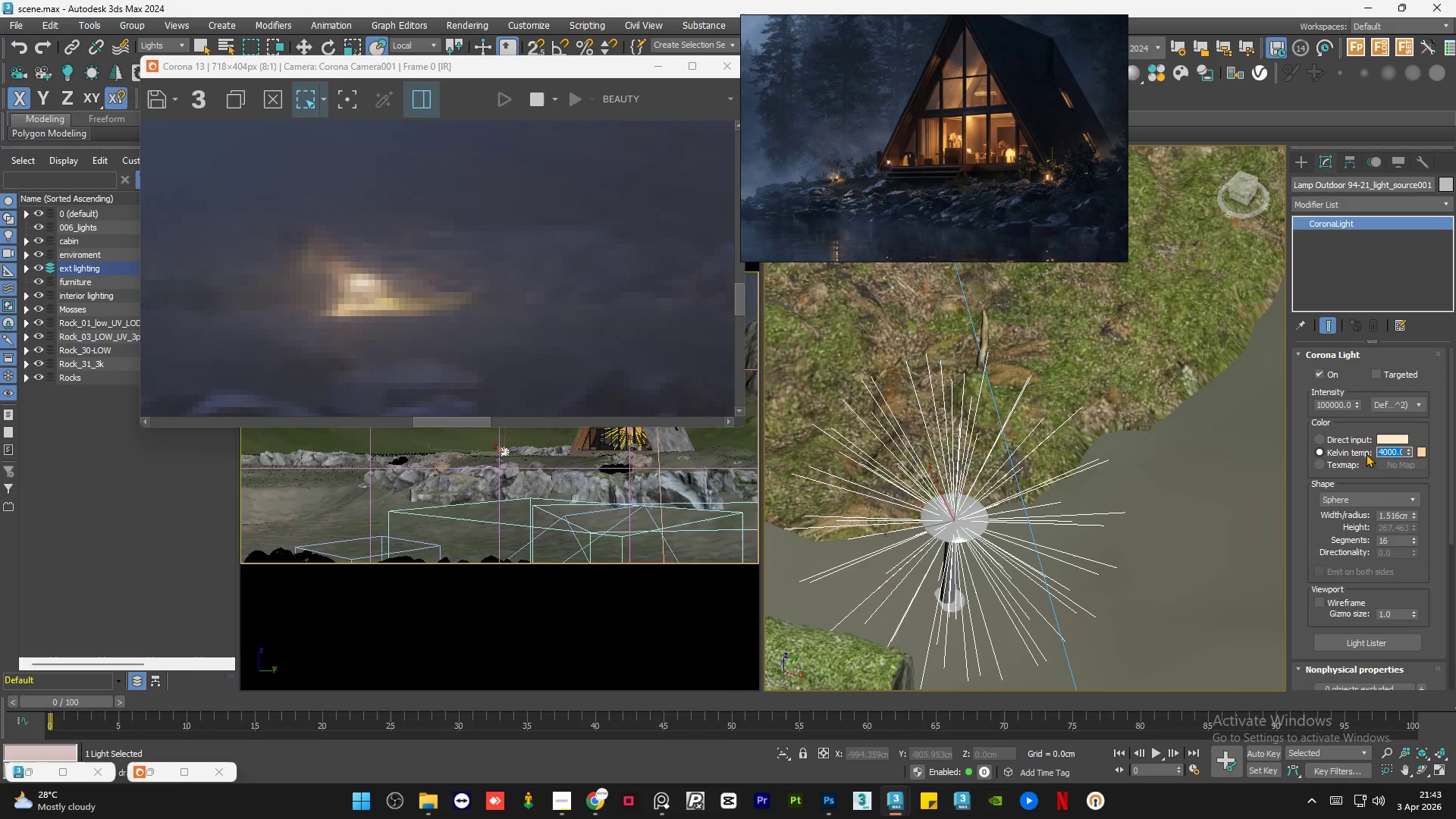 
left_click([1336, 441])
 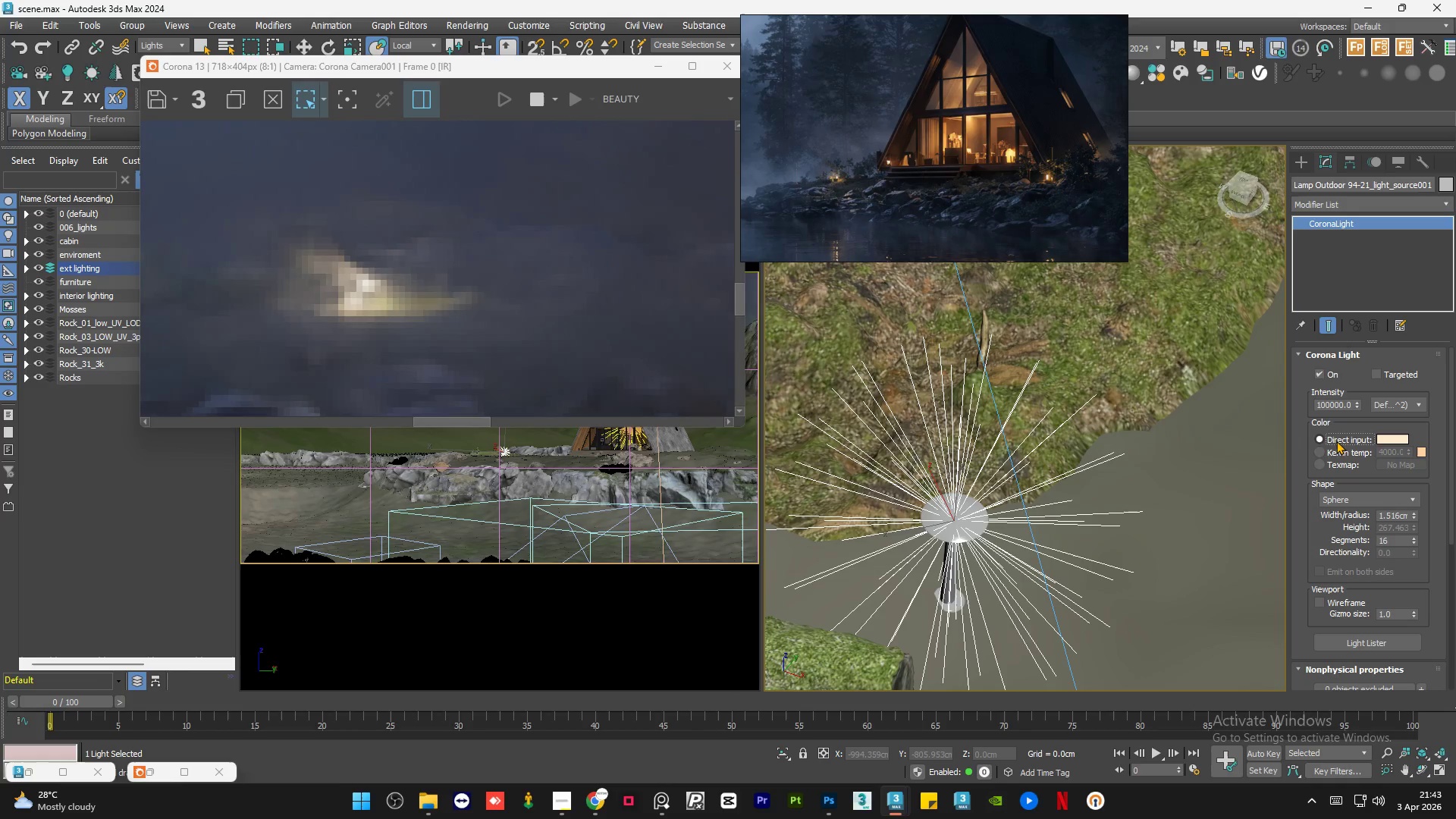 
left_click([1330, 447])
 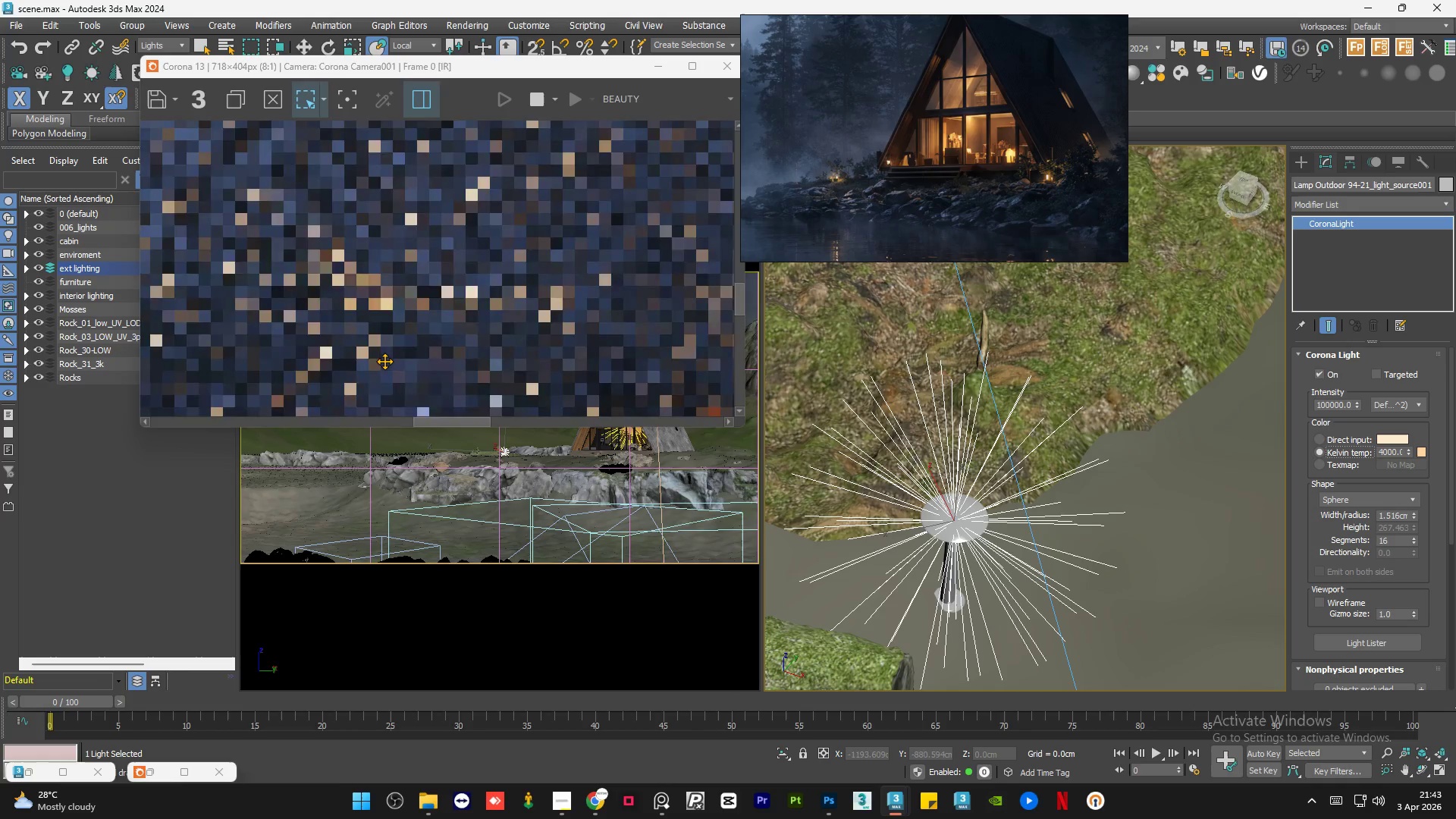 
scroll: coordinate [390, 330], scroll_direction: down, amount: 1.0
 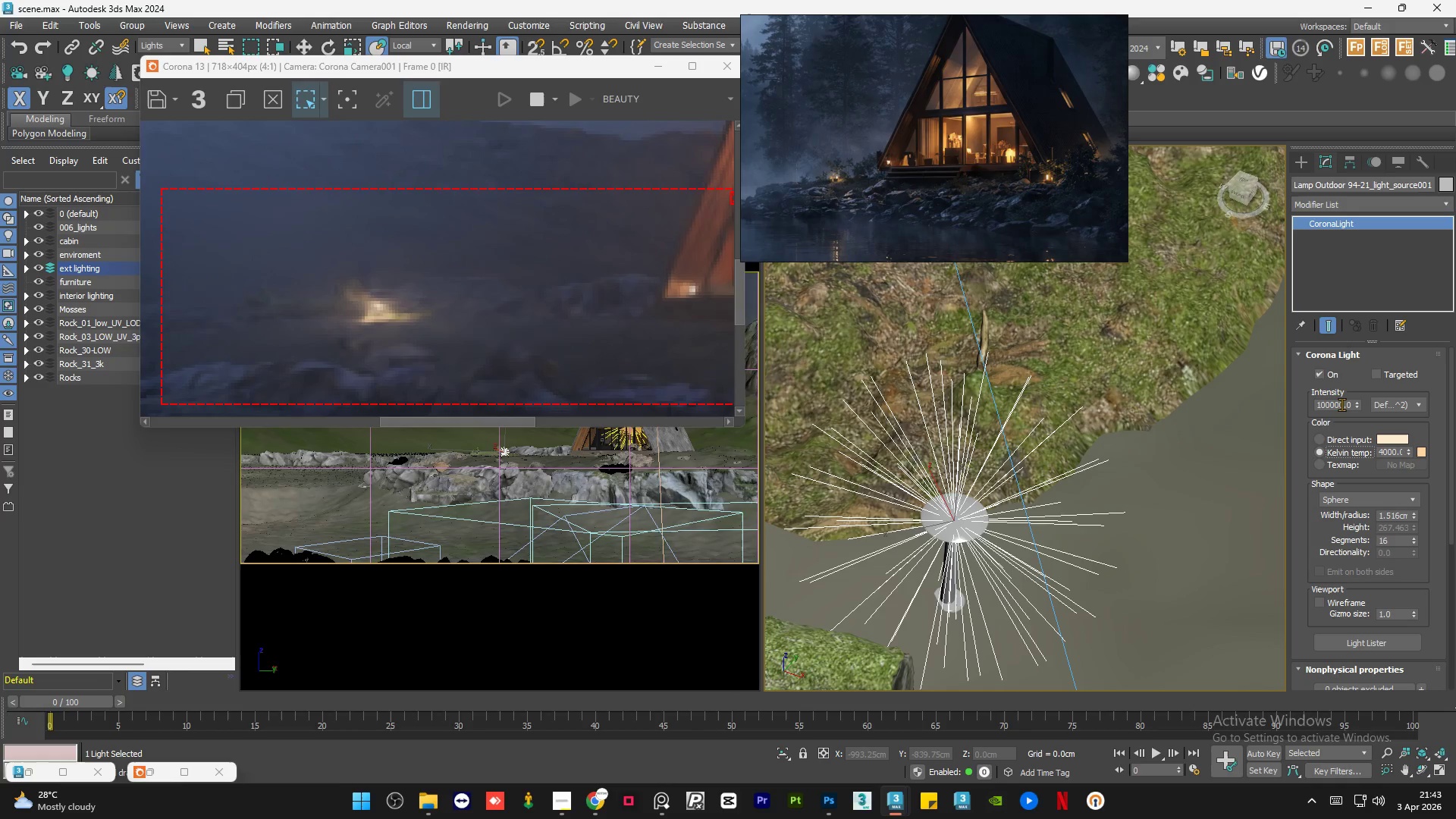 
left_click([1343, 403])
 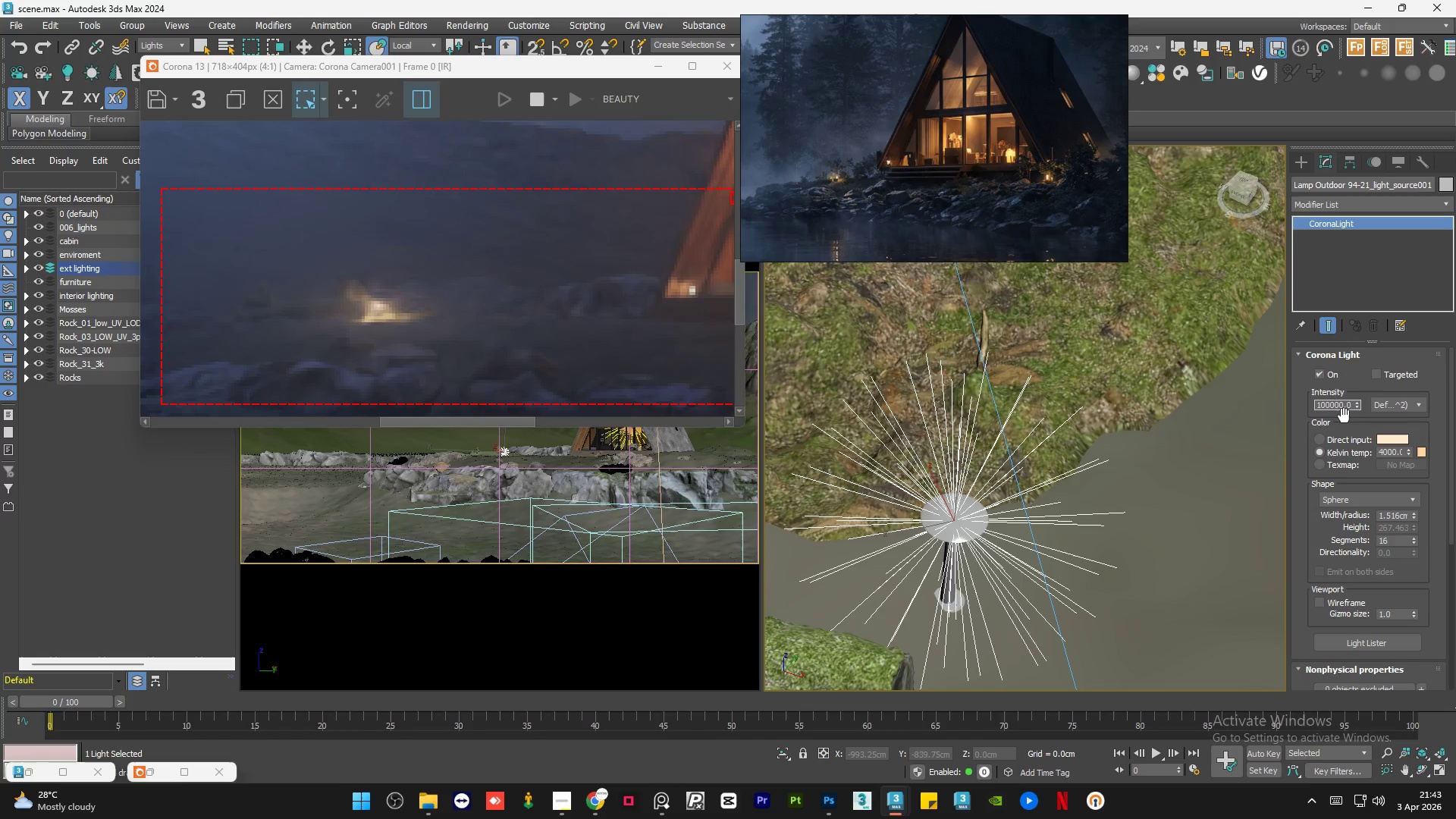 
key(Backspace)
 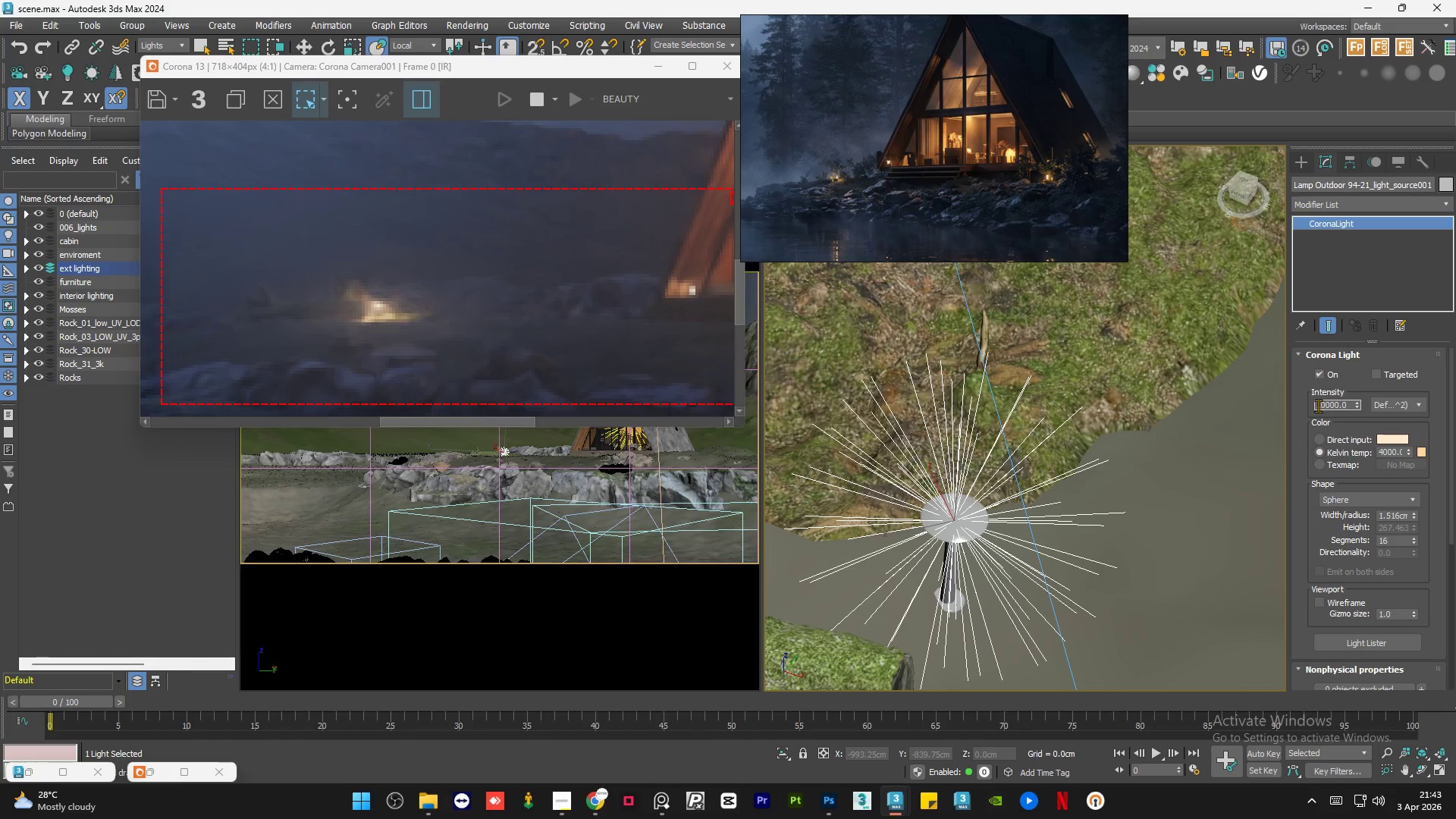 
left_click([1318, 406])
 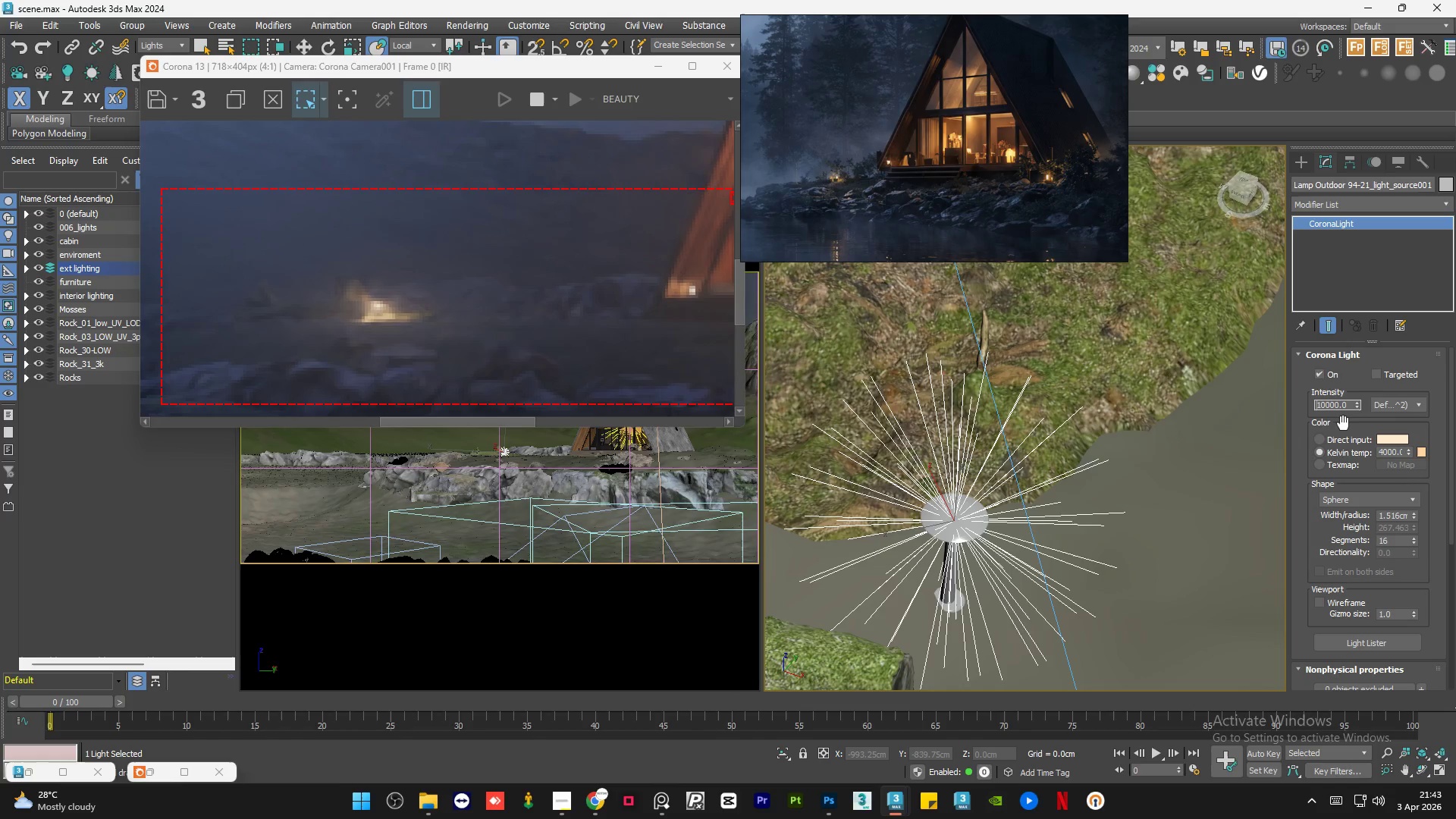 
key(Backspace)
 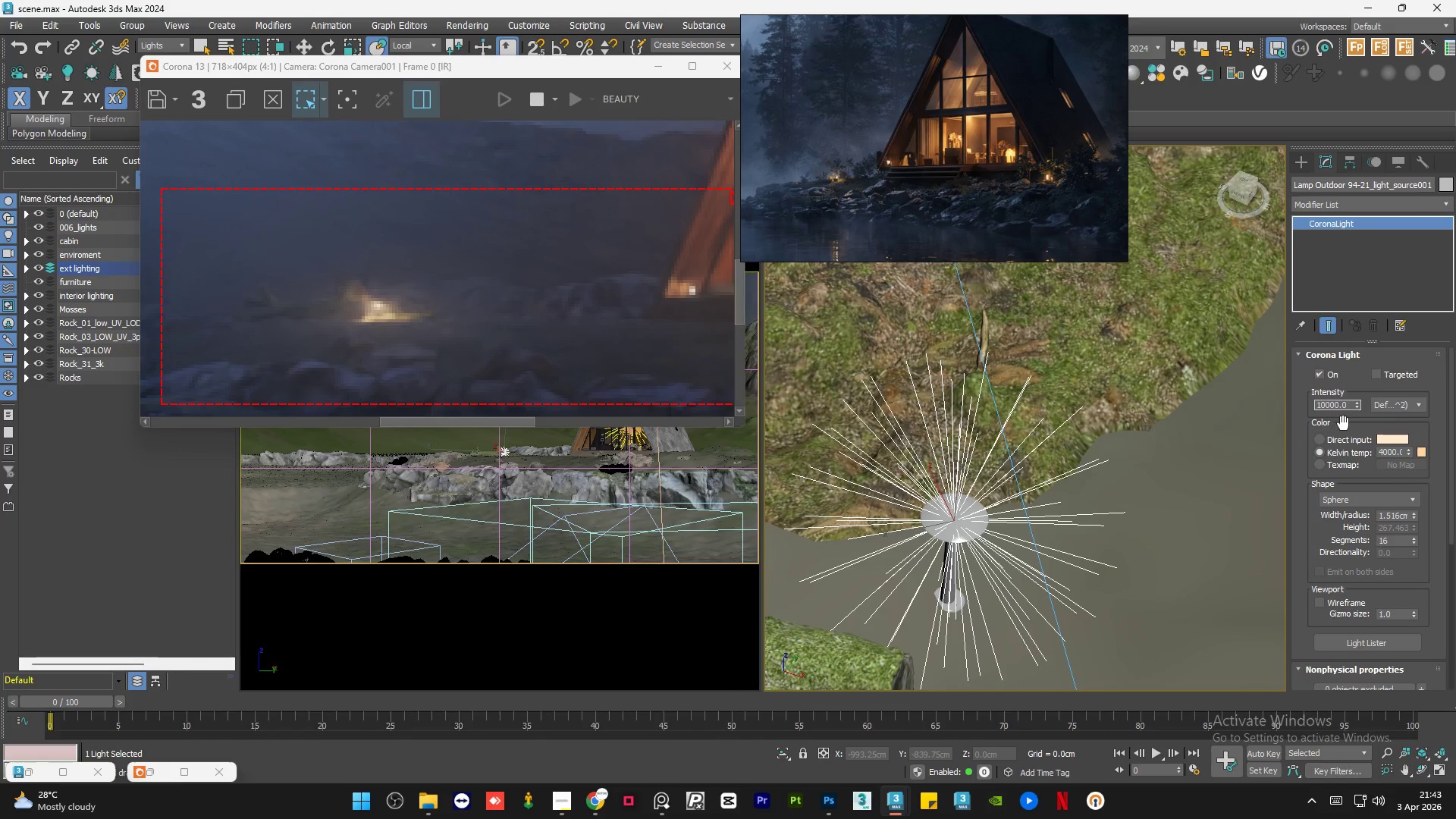 
key(ArrowRight)
 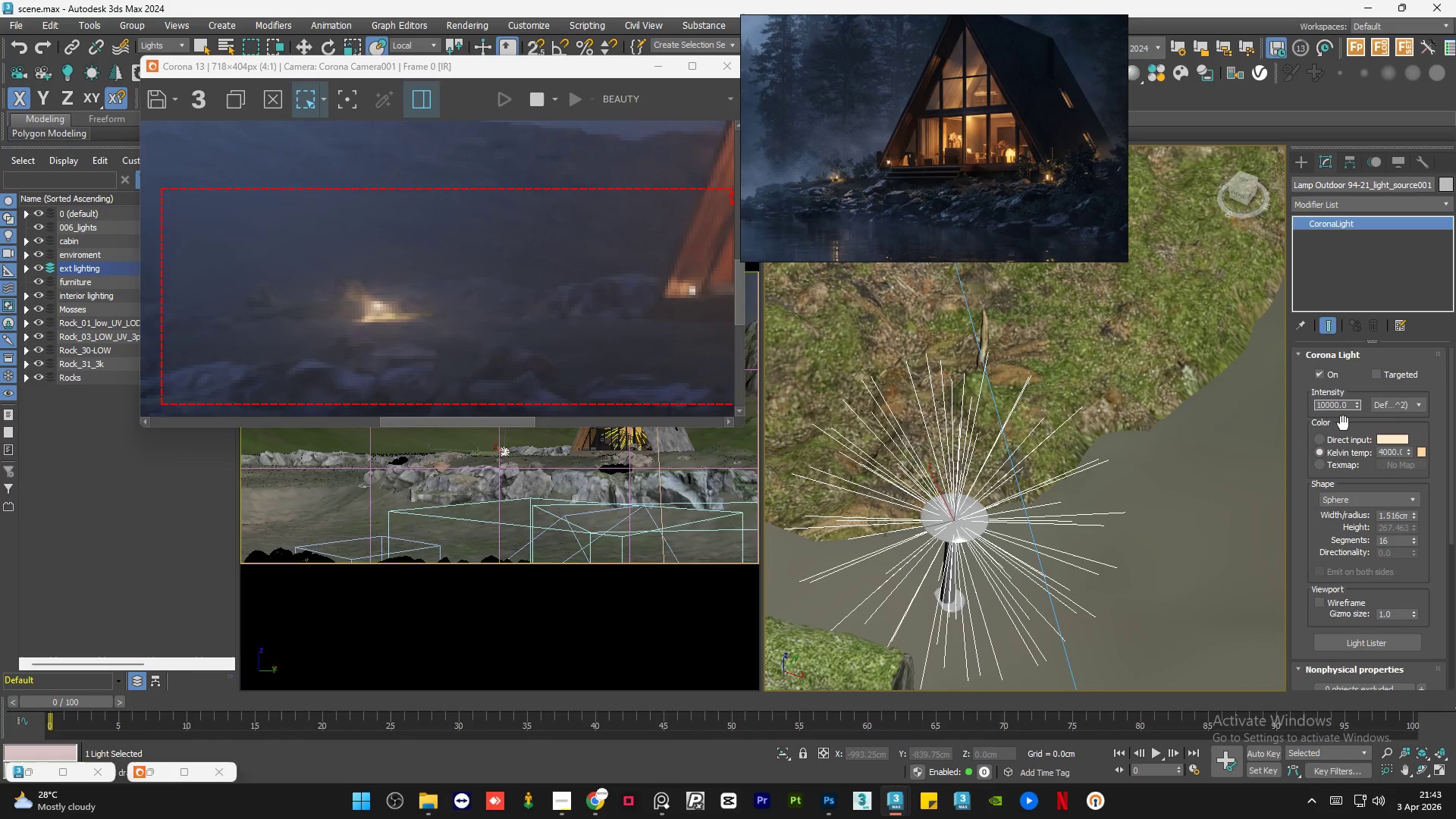 
key(Backspace)
 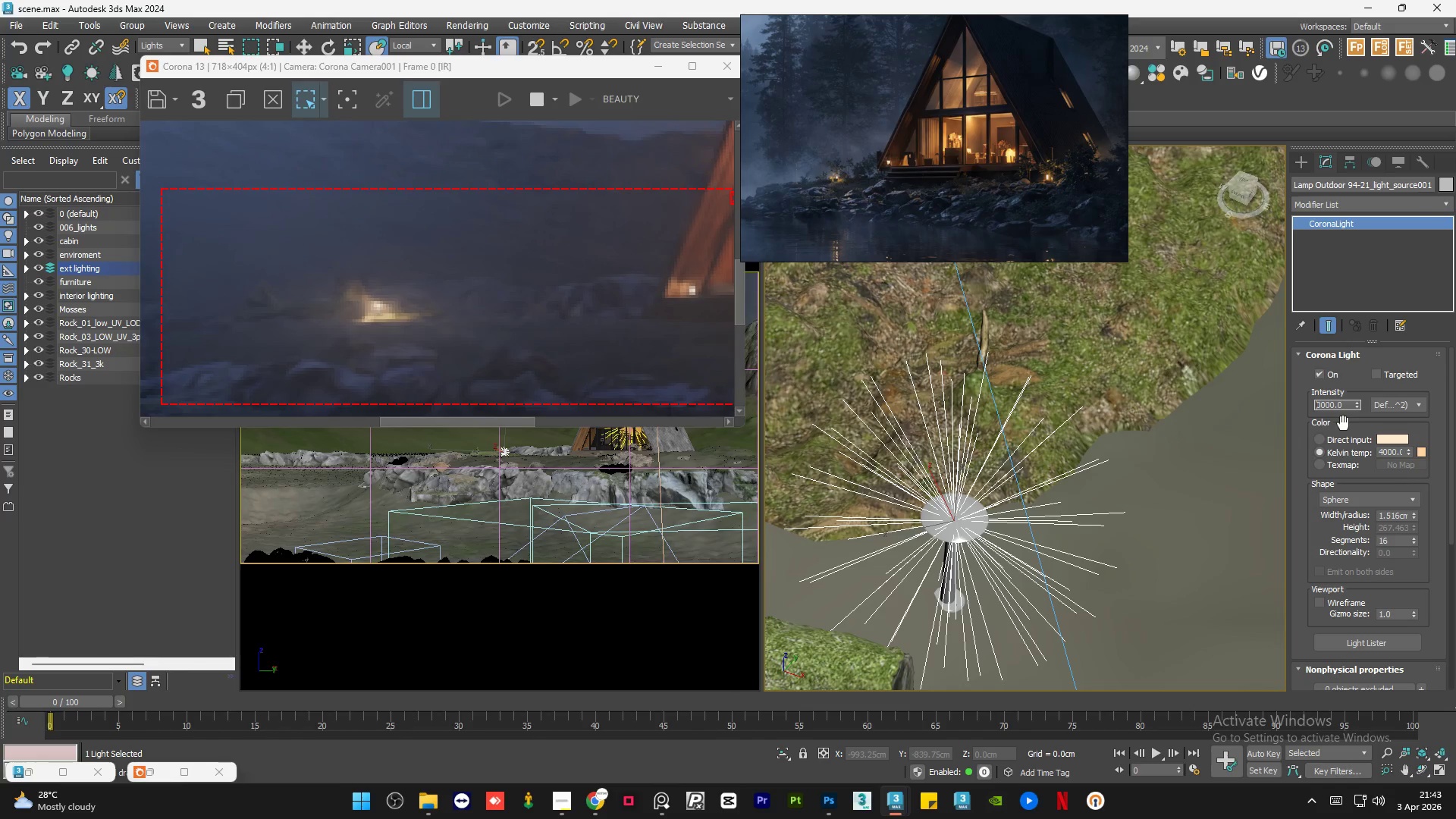 
key(Numpad5)
 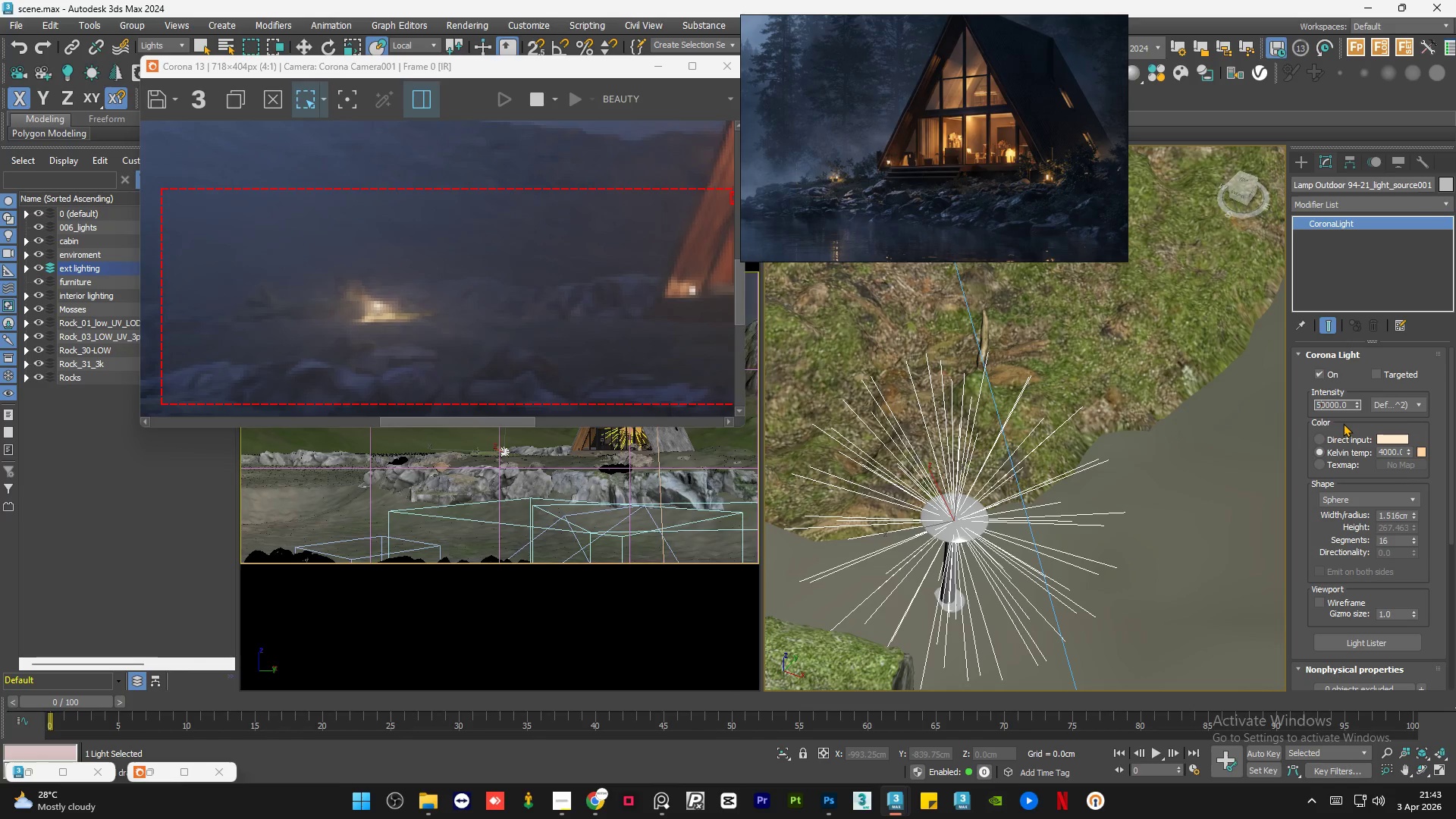 
key(NumpadEnter)
 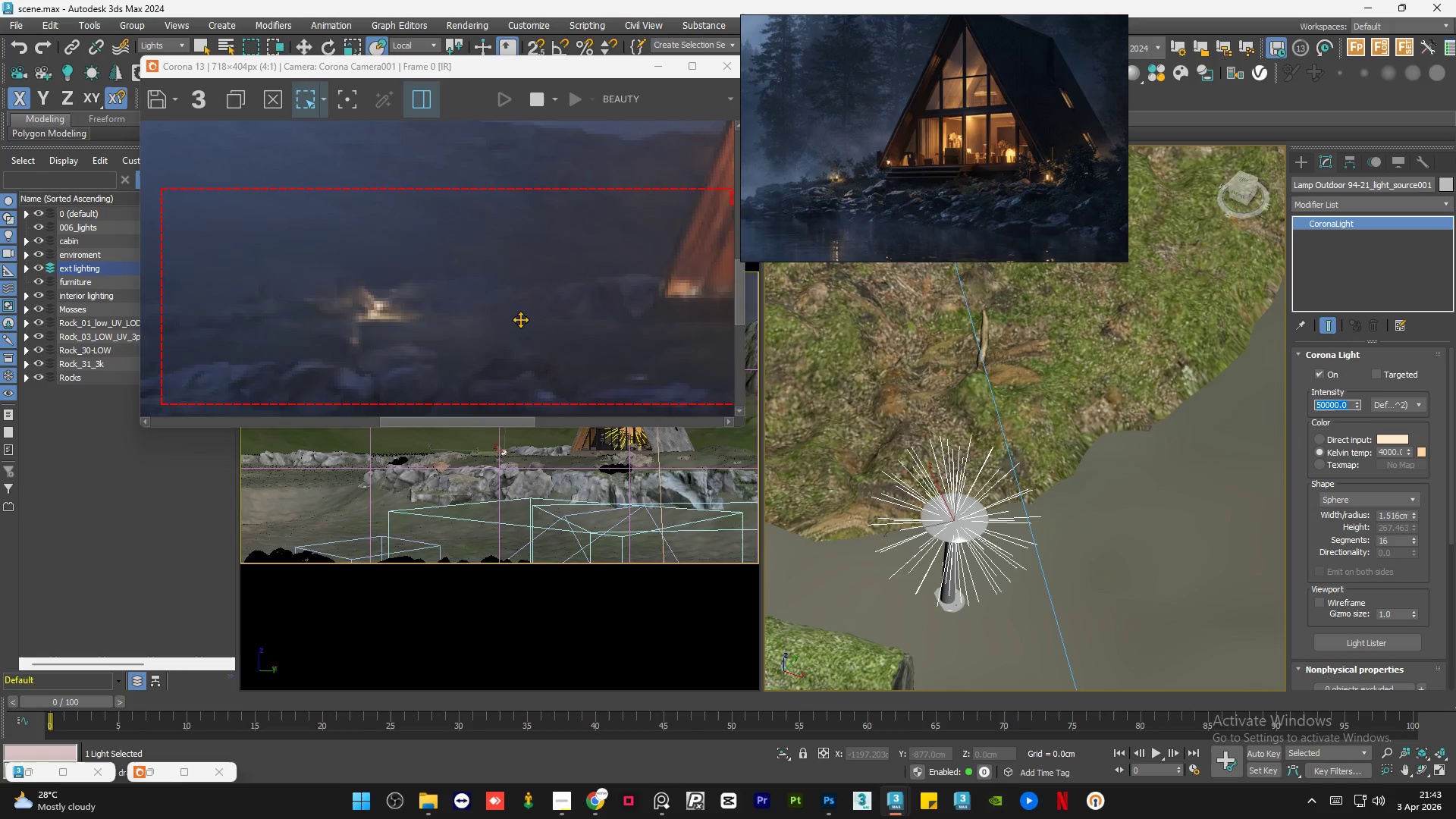 
scroll: coordinate [873, 193], scroll_direction: down, amount: 4.0
 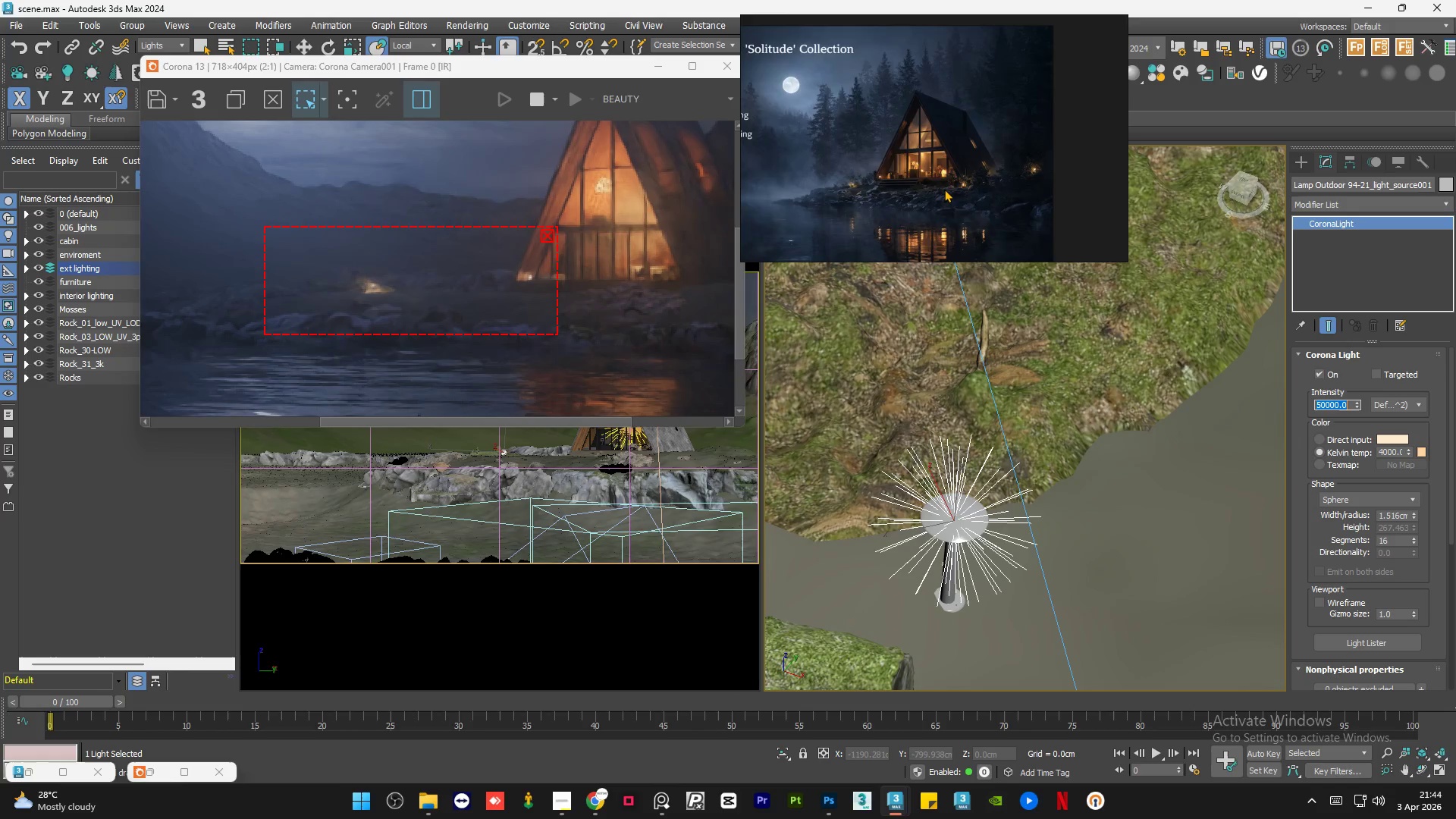 
scroll: coordinate [981, 191], scroll_direction: up, amount: 6.0
 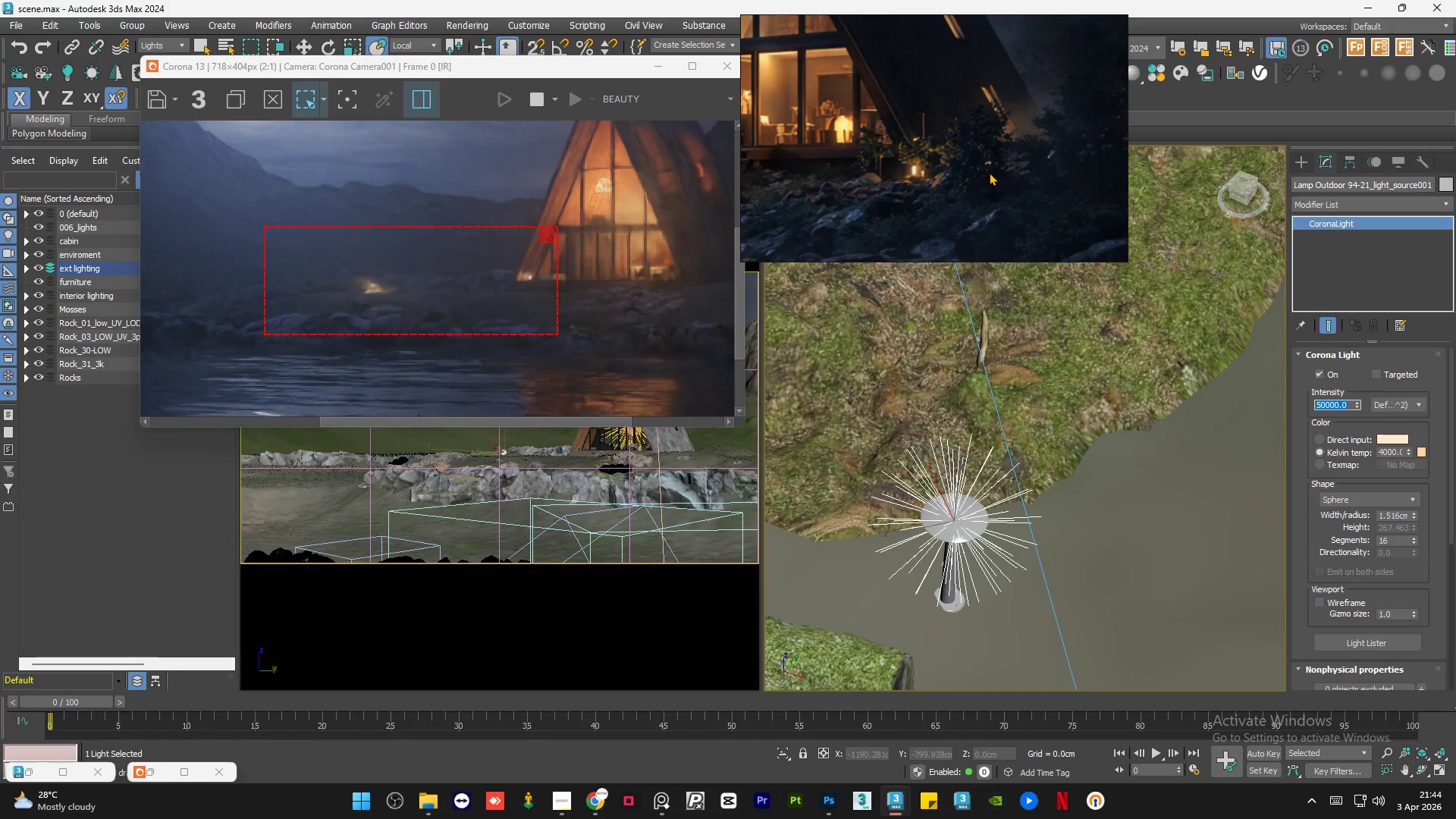 
scroll: coordinate [989, 172], scroll_direction: down, amount: 4.0
 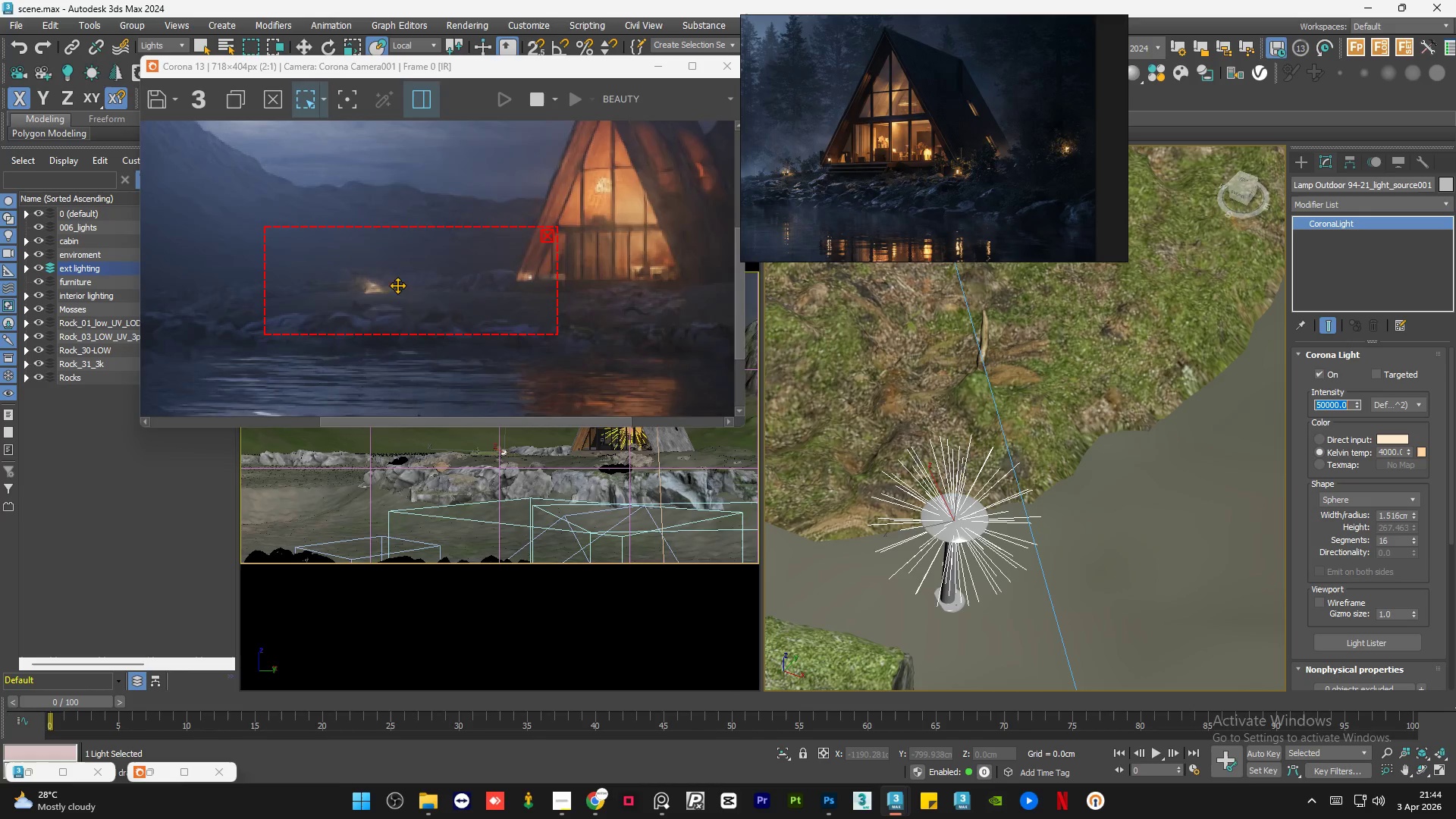 
scroll: coordinate [366, 298], scroll_direction: up, amount: 3.0
 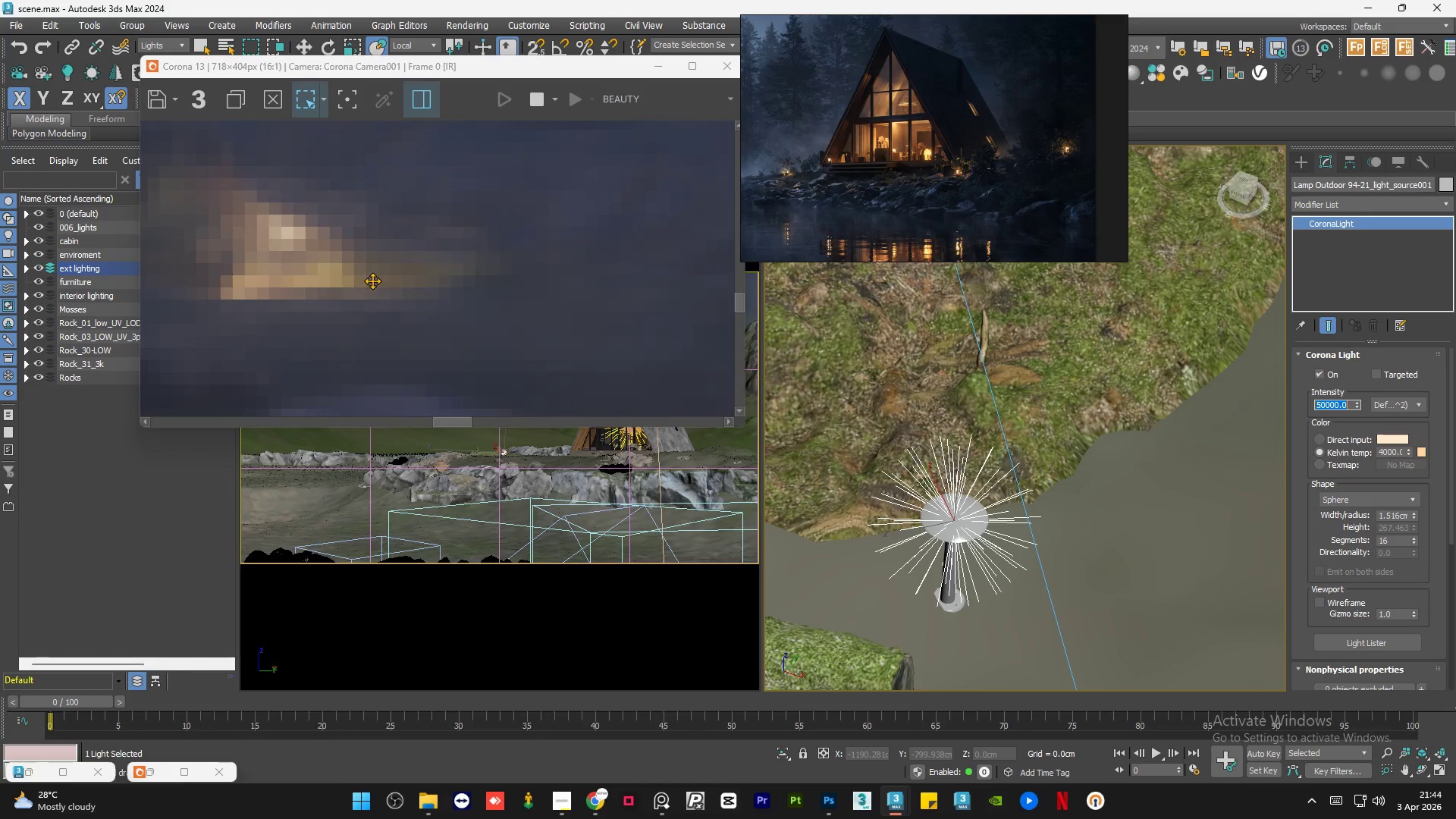 
scroll: coordinate [320, 287], scroll_direction: down, amount: 3.0
 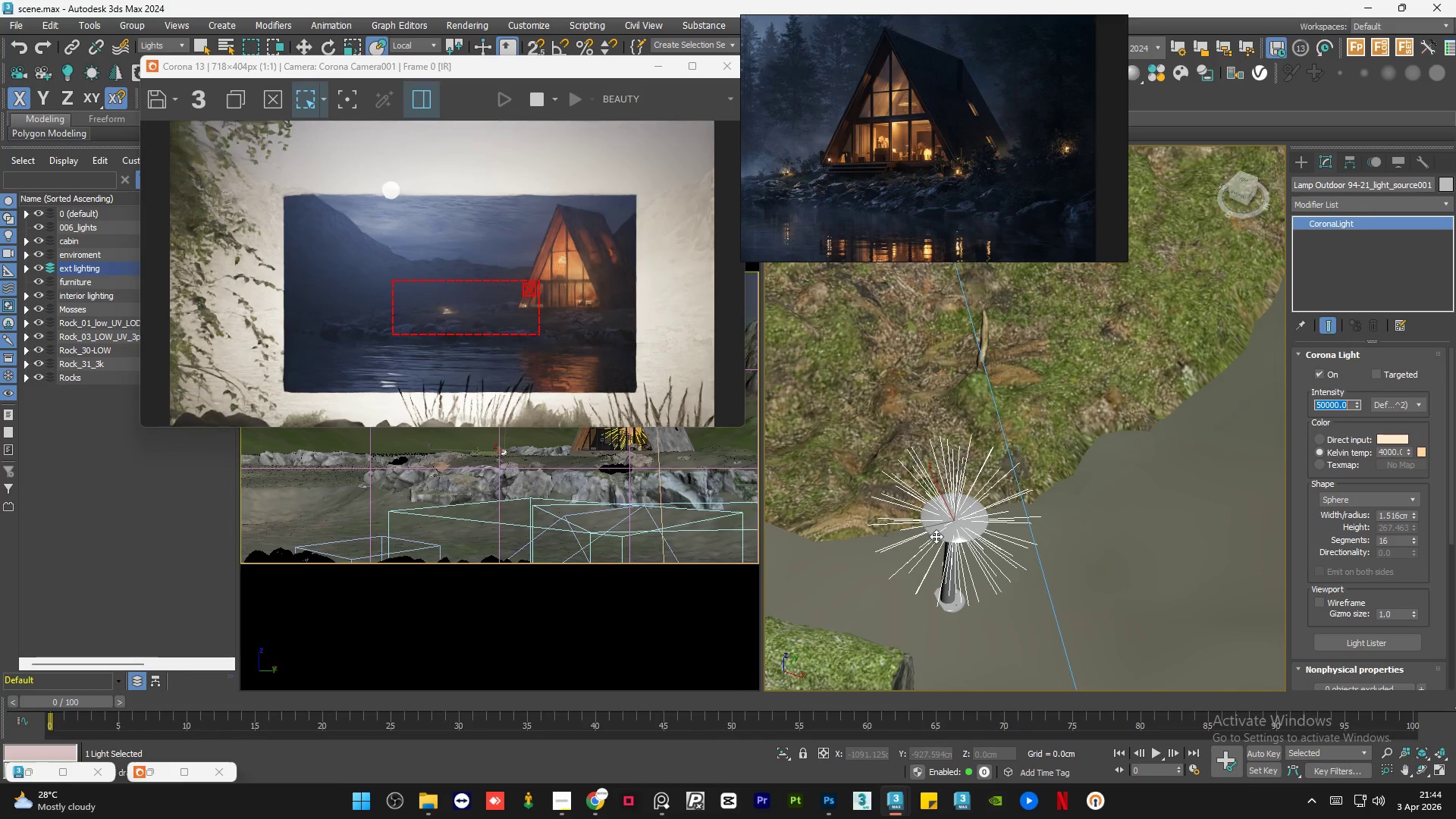 
scroll: coordinate [940, 526], scroll_direction: up, amount: 5.0
 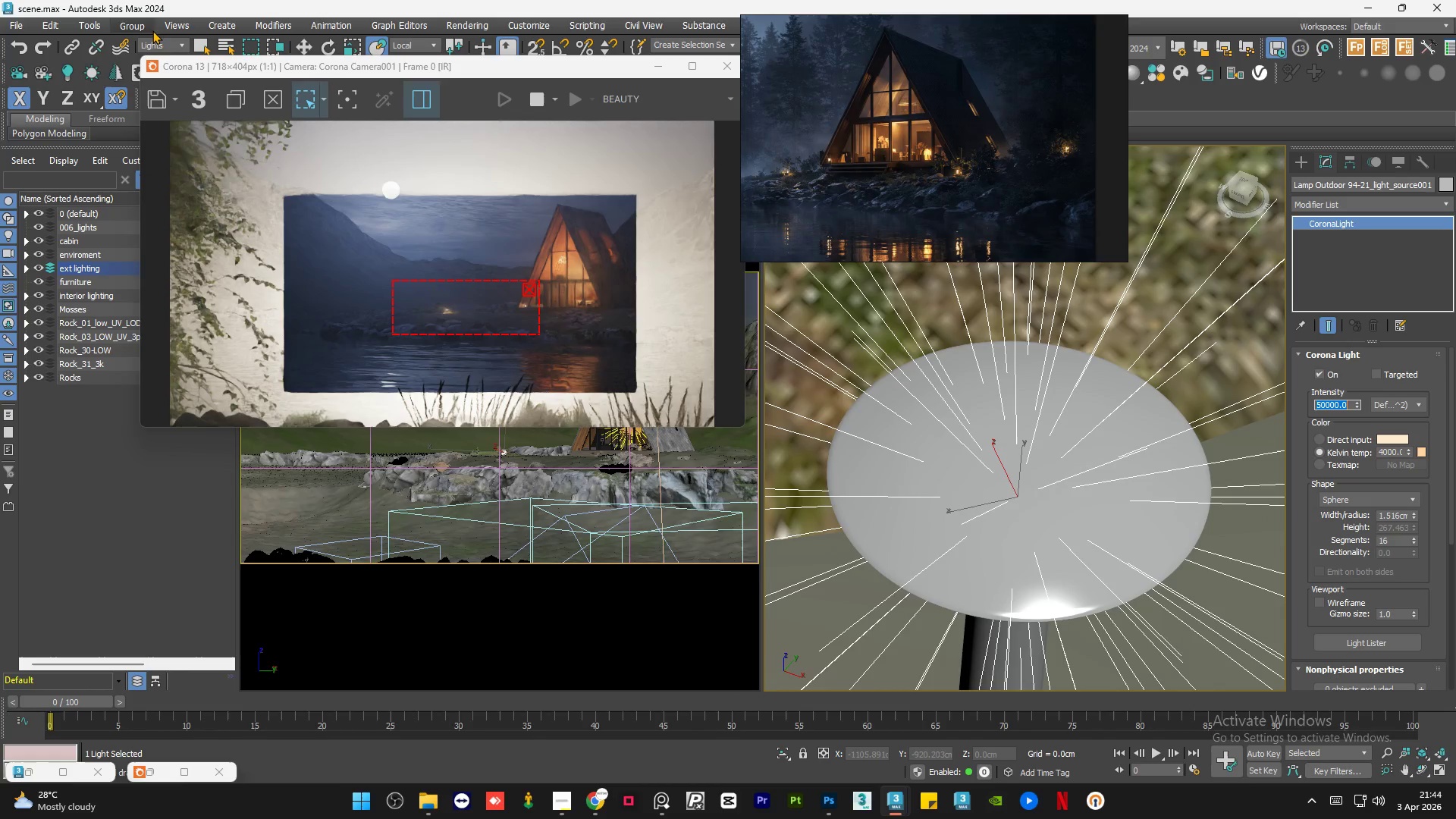 
left_click([163, 39])
 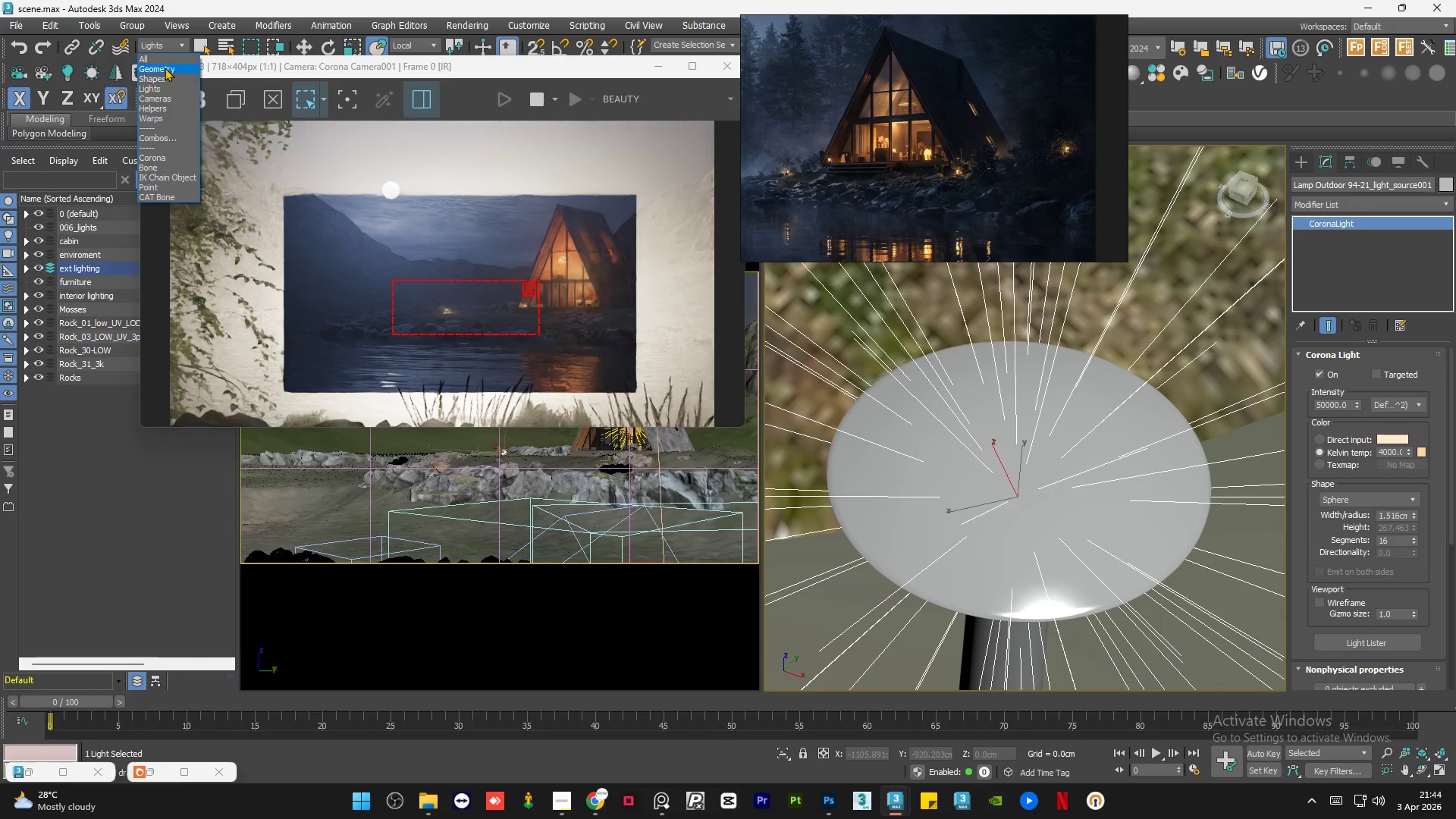 
left_click([167, 59])
 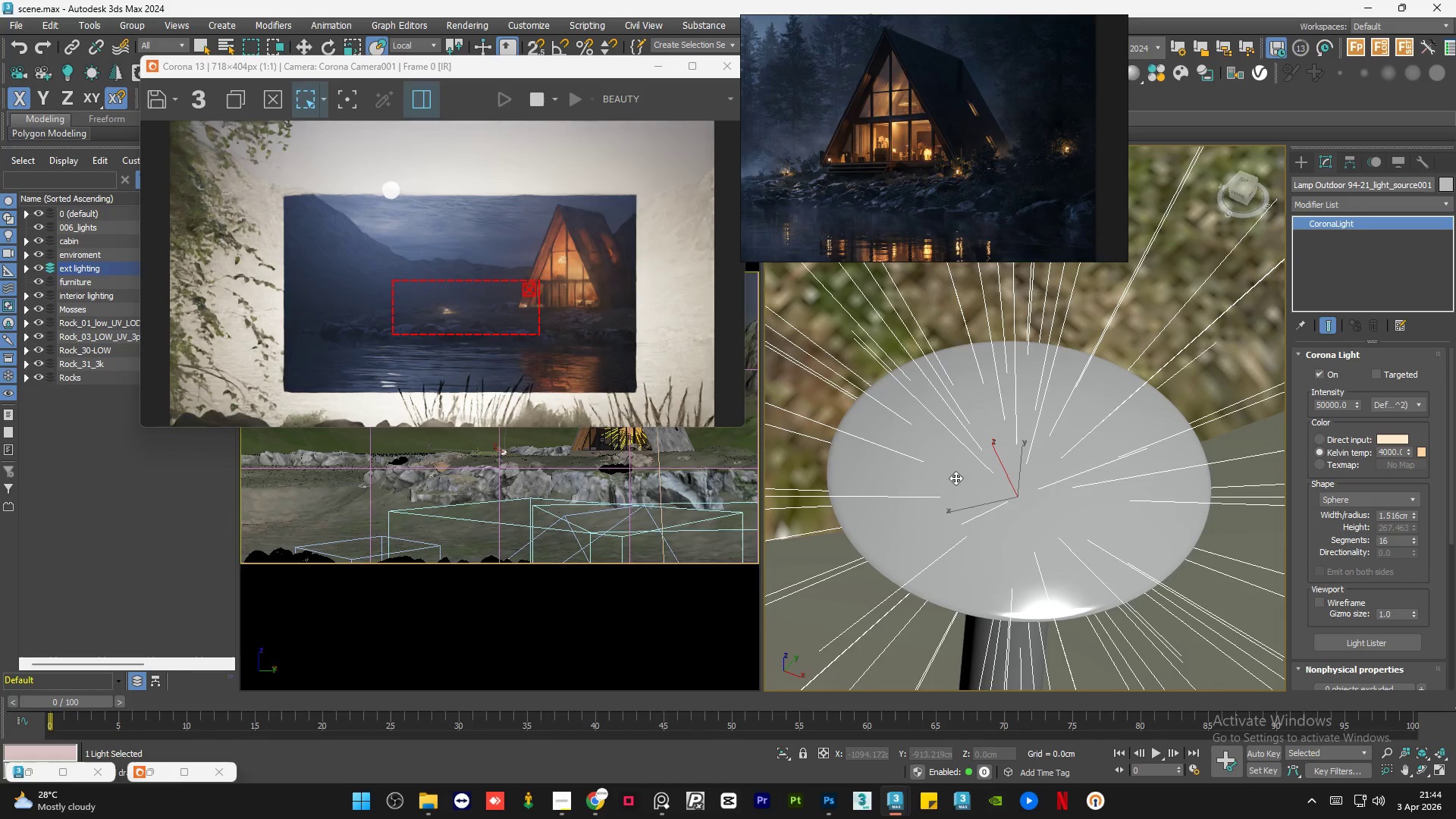 
left_click([910, 514])
 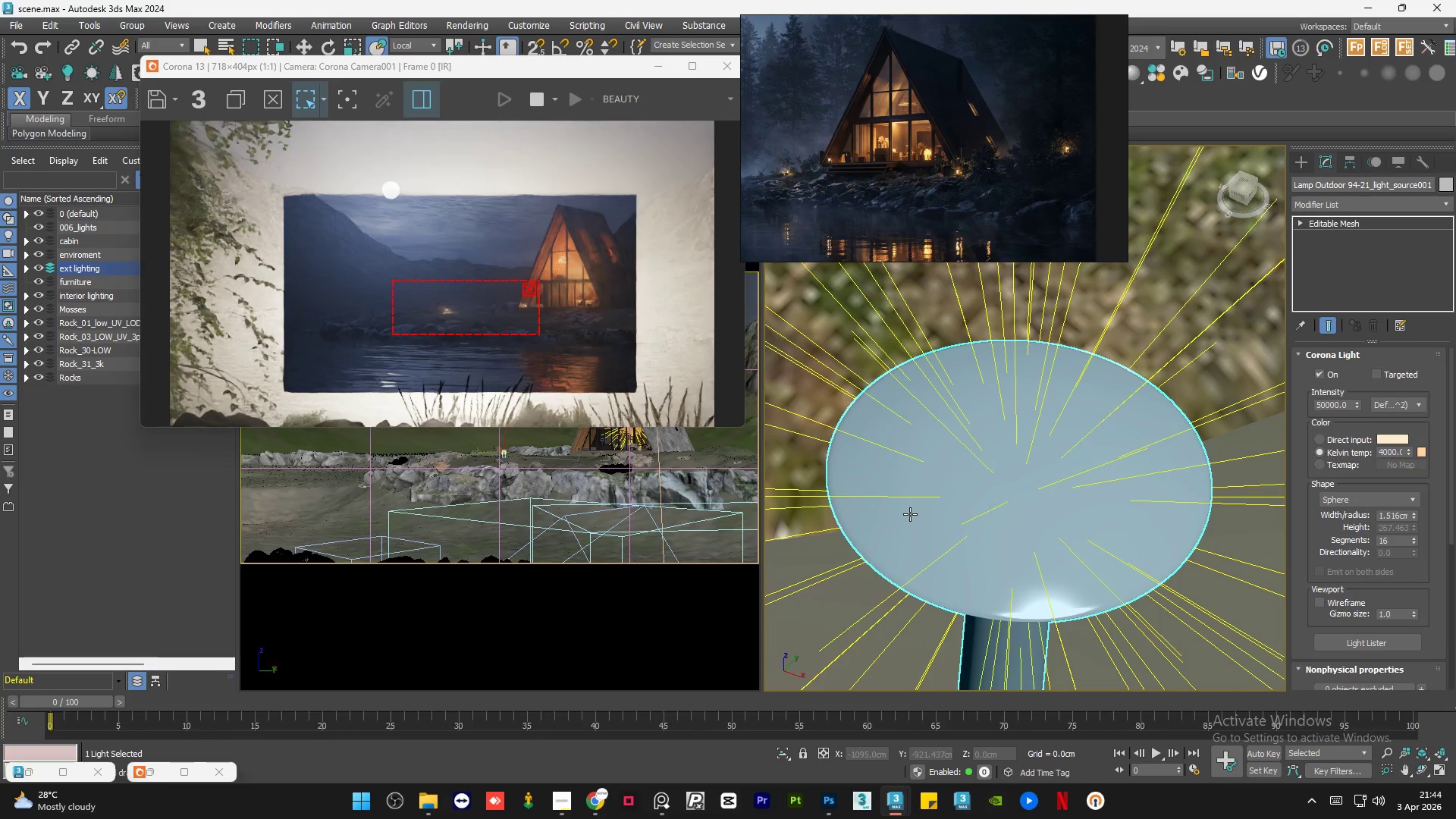 
key(W)
 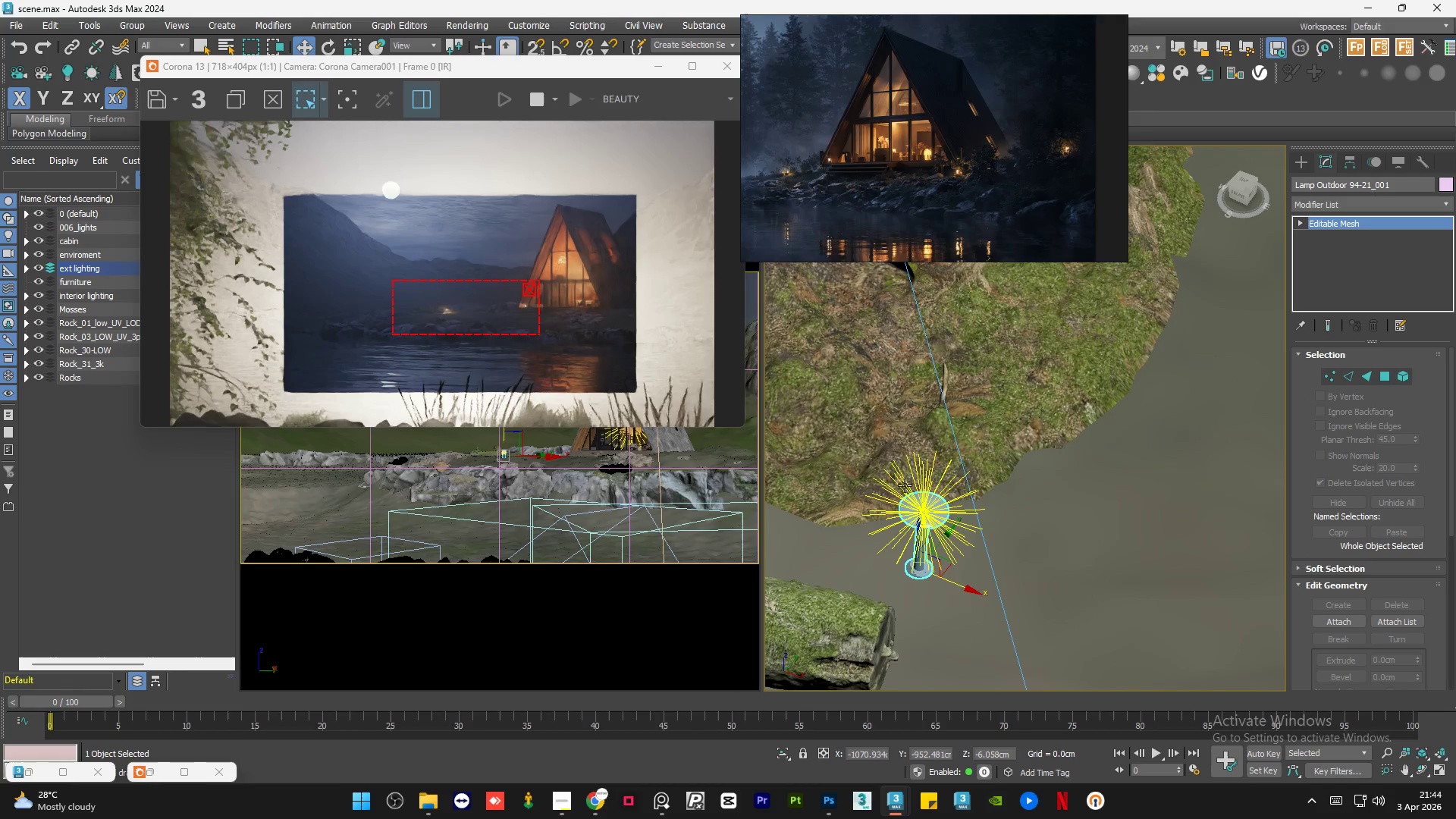 
scroll: coordinate [904, 485], scroll_direction: down, amount: 7.0
 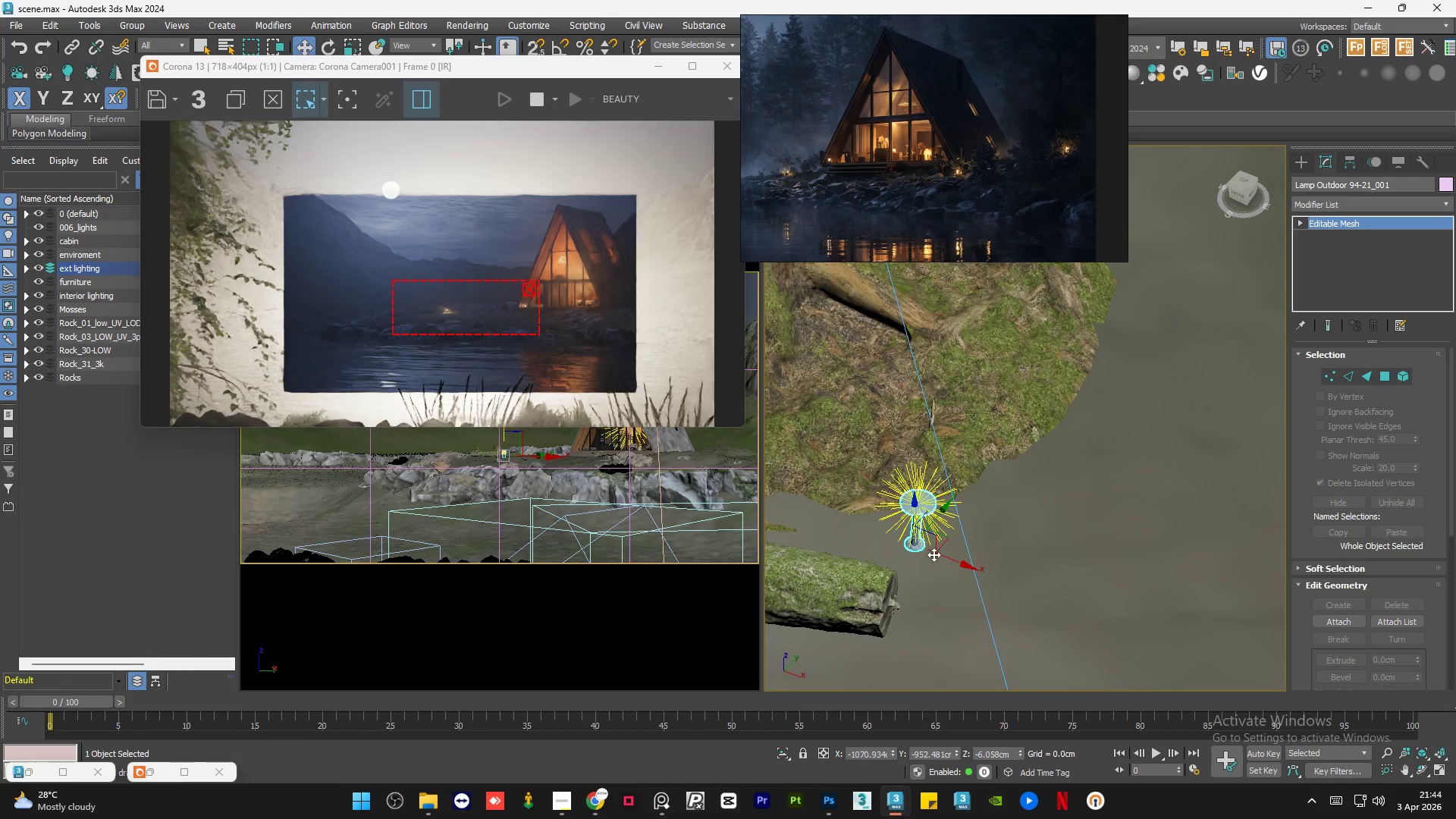 
hold_key(key=ShiftLeft, duration=1.5)
left_click_drag(start_coordinate=[941, 554], to_coordinate=[1075, 591])
 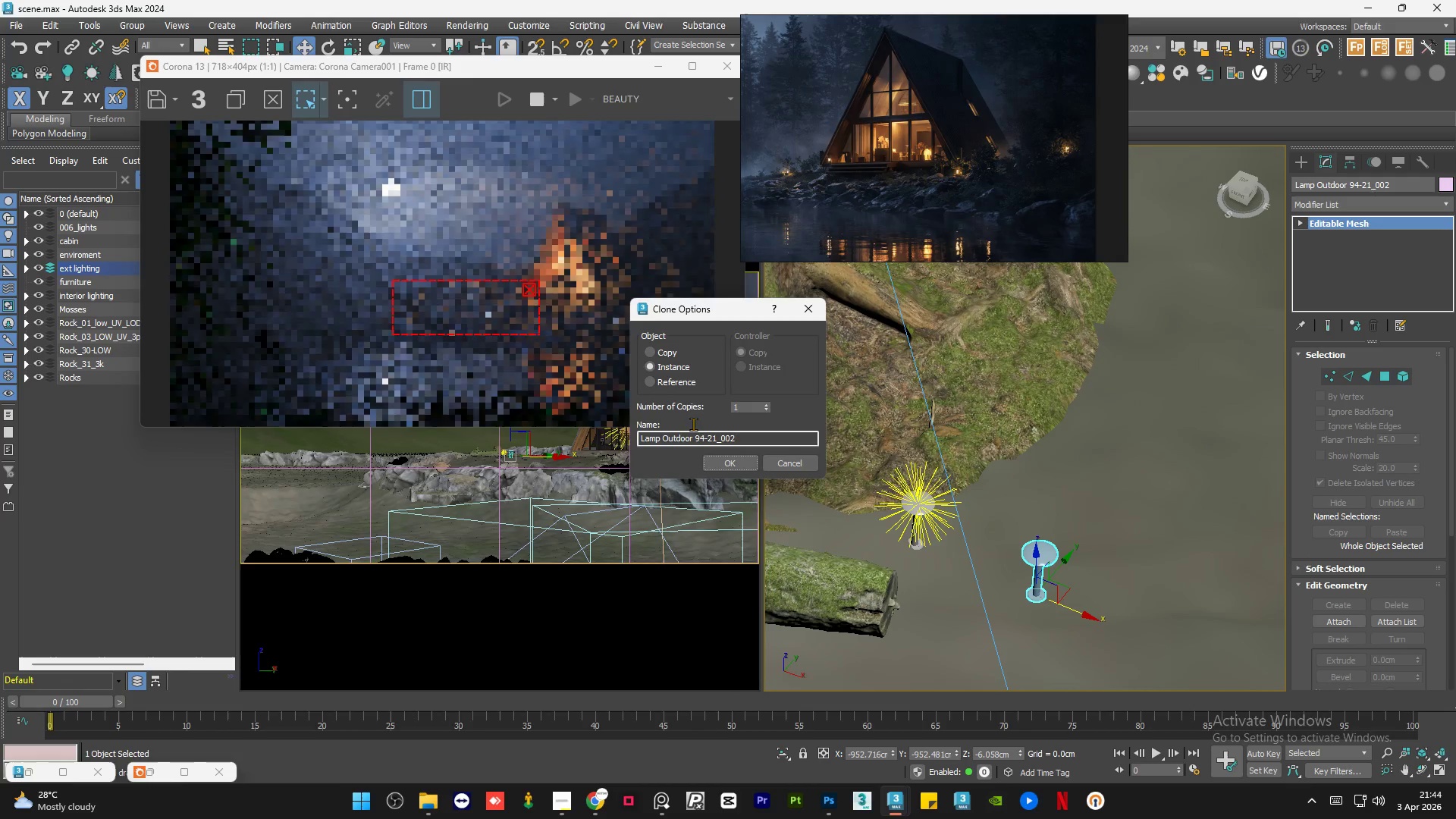 
key(Shift+ShiftLeft)
 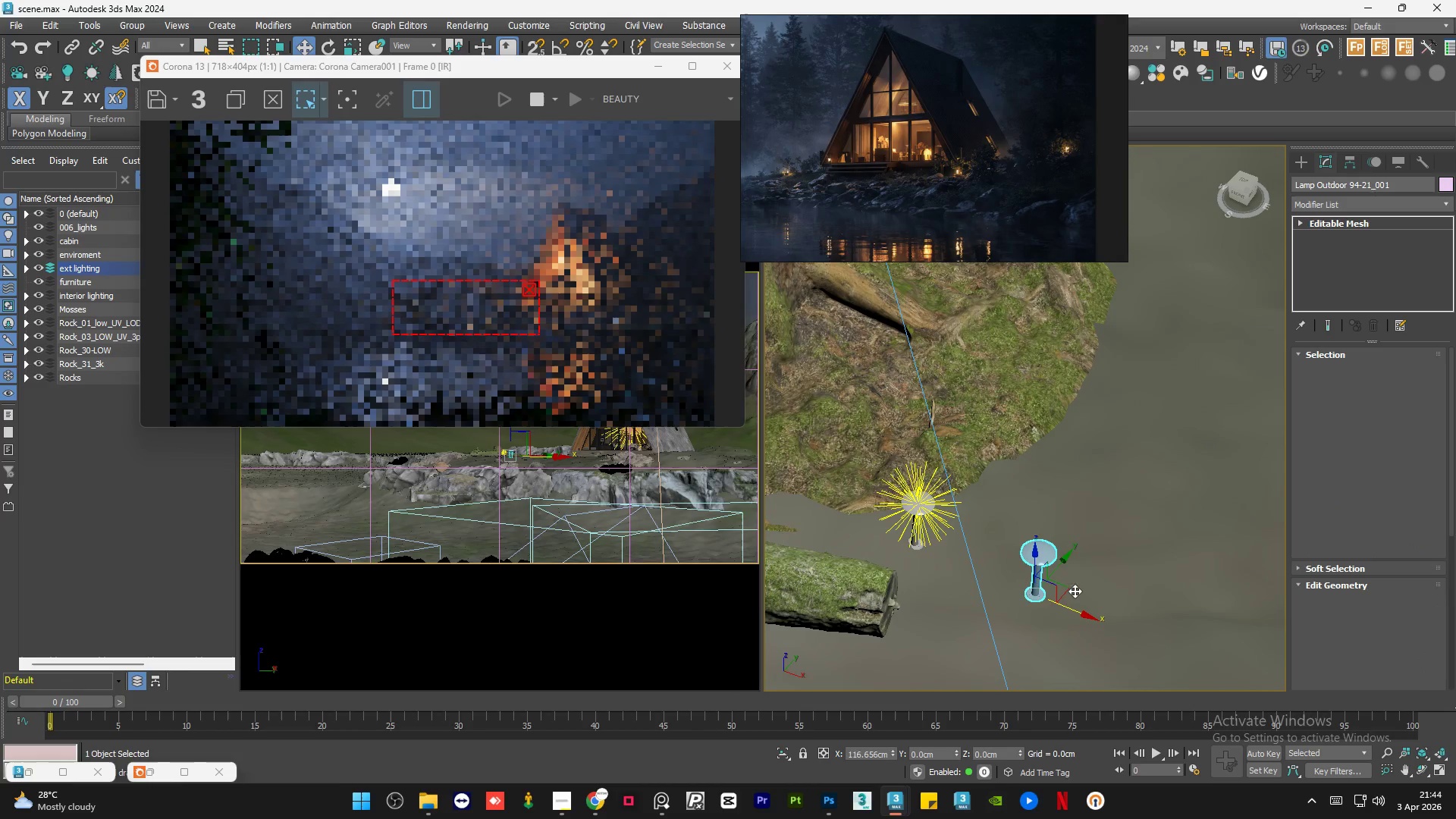 
key(Shift+ShiftLeft)
 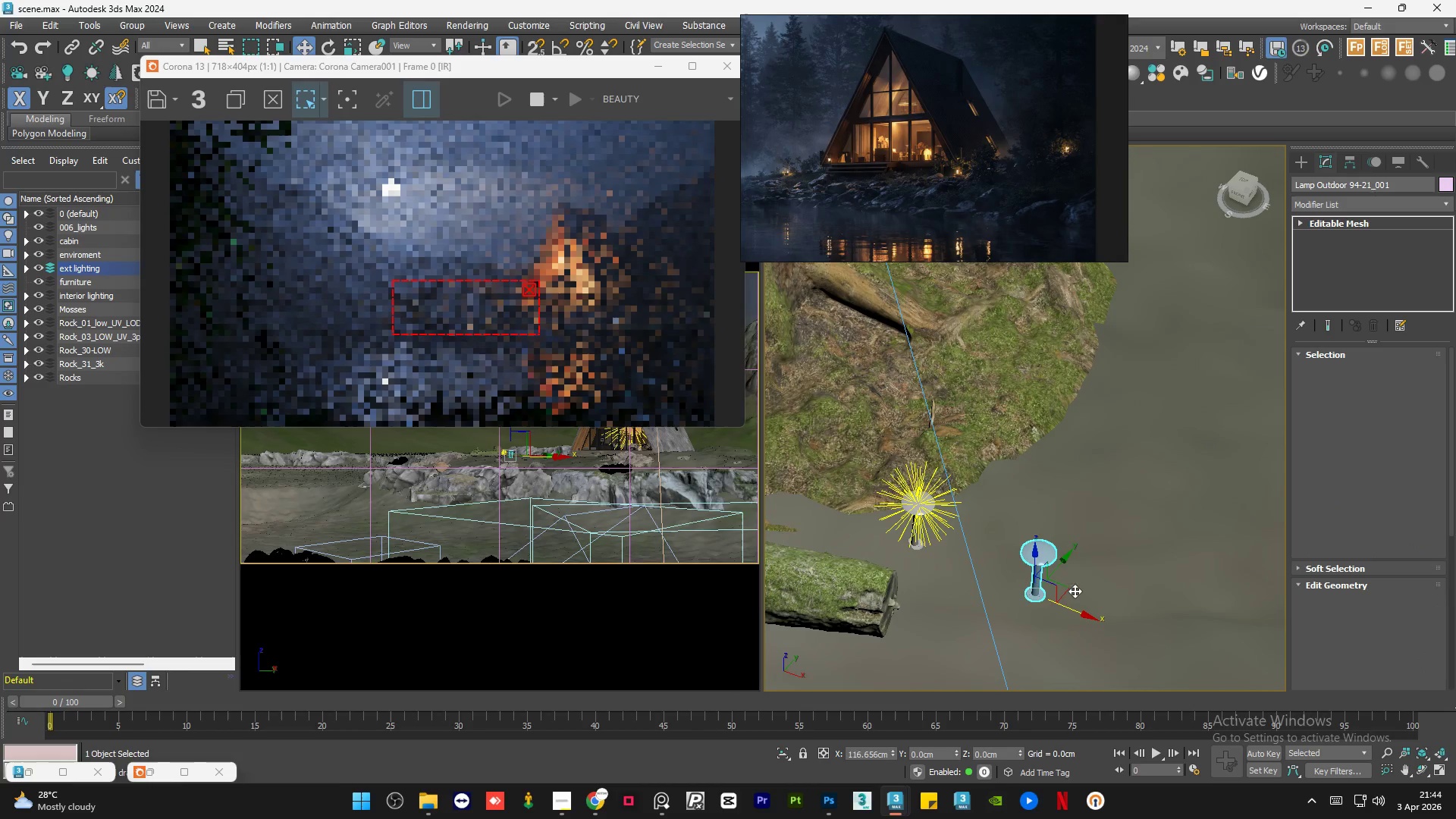 
key(Shift+ShiftLeft)
 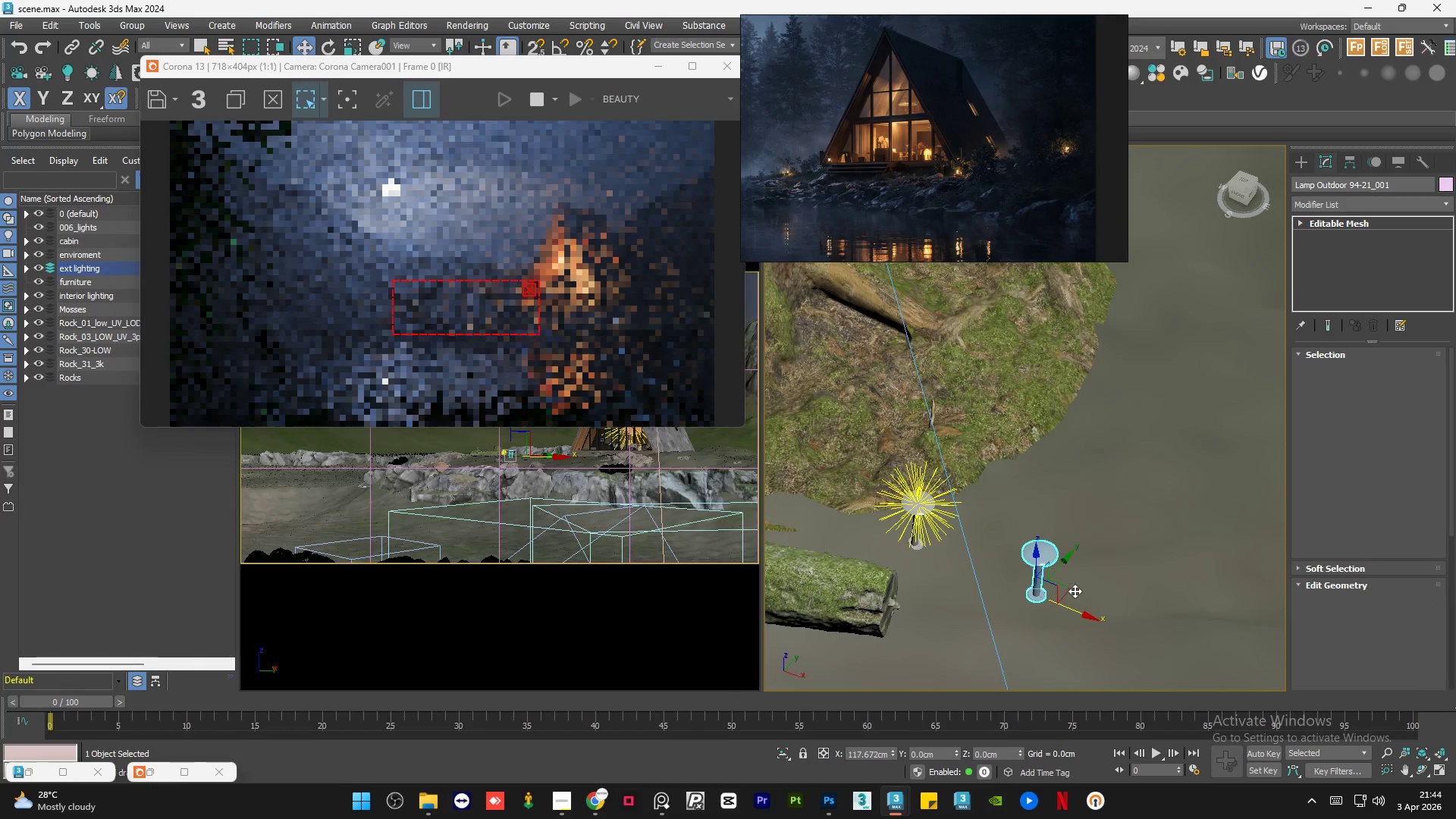 
key(Shift+ShiftLeft)
 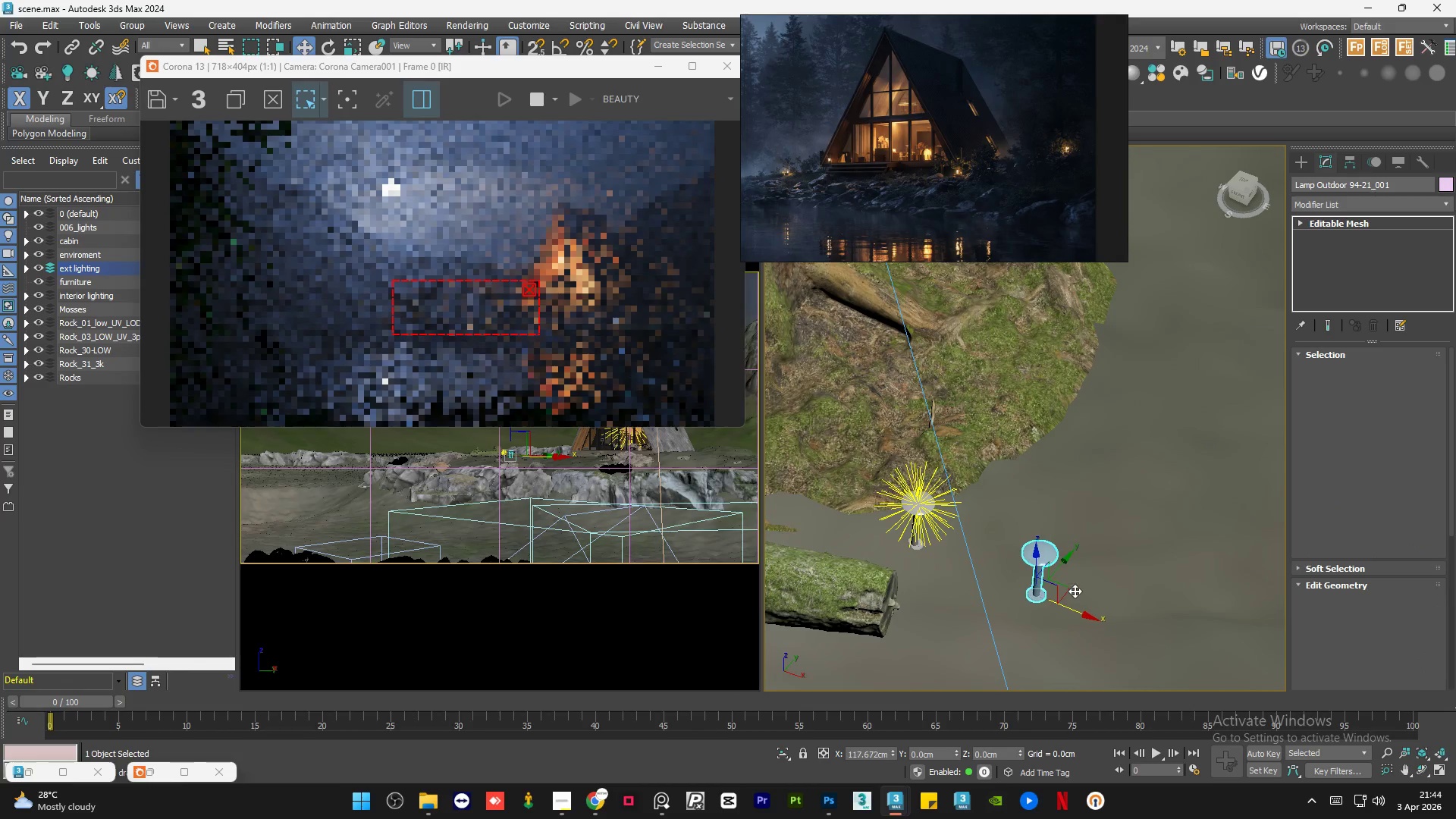 
key(Shift+ShiftLeft)
 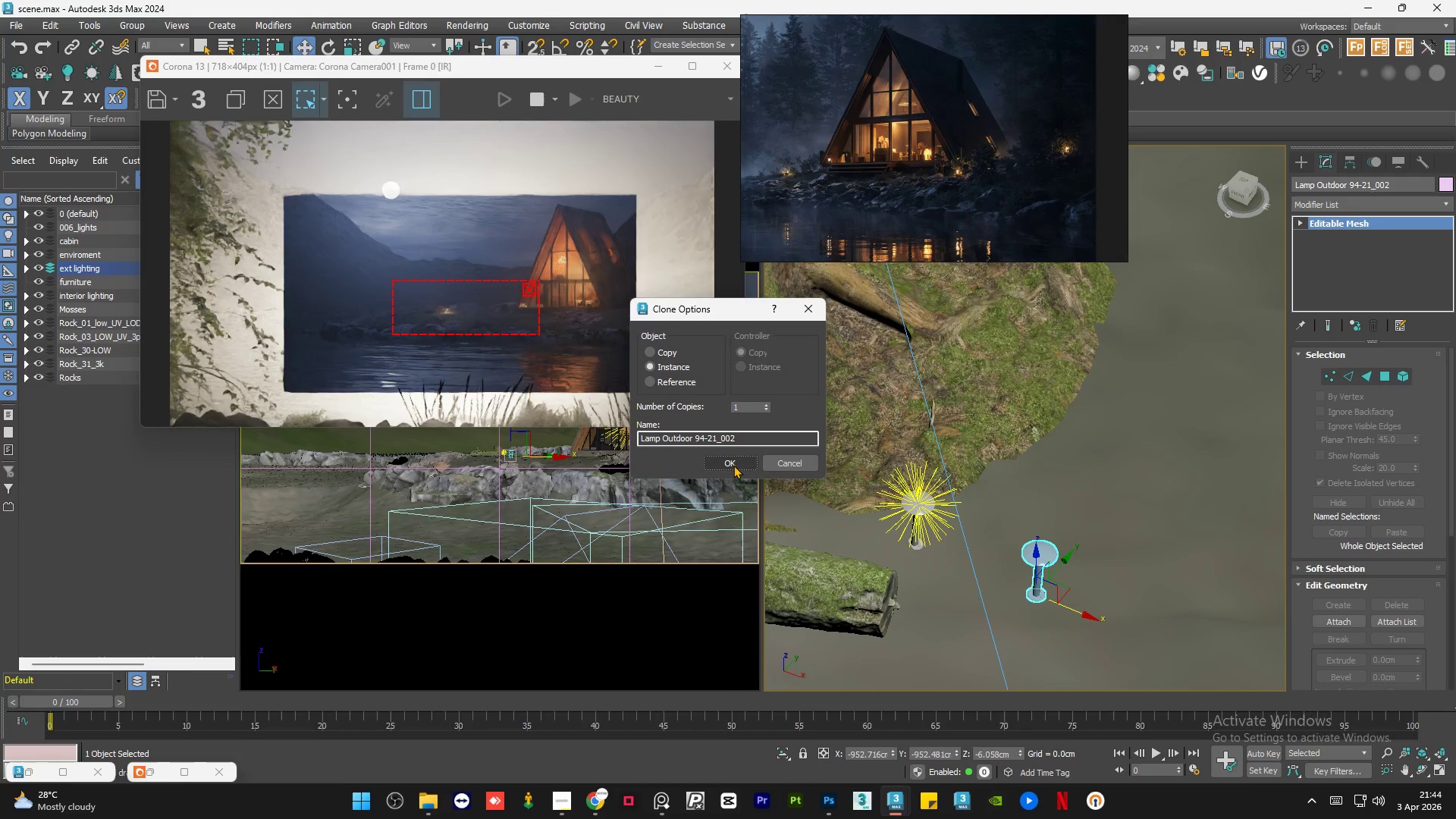 
left_click([733, 465])
 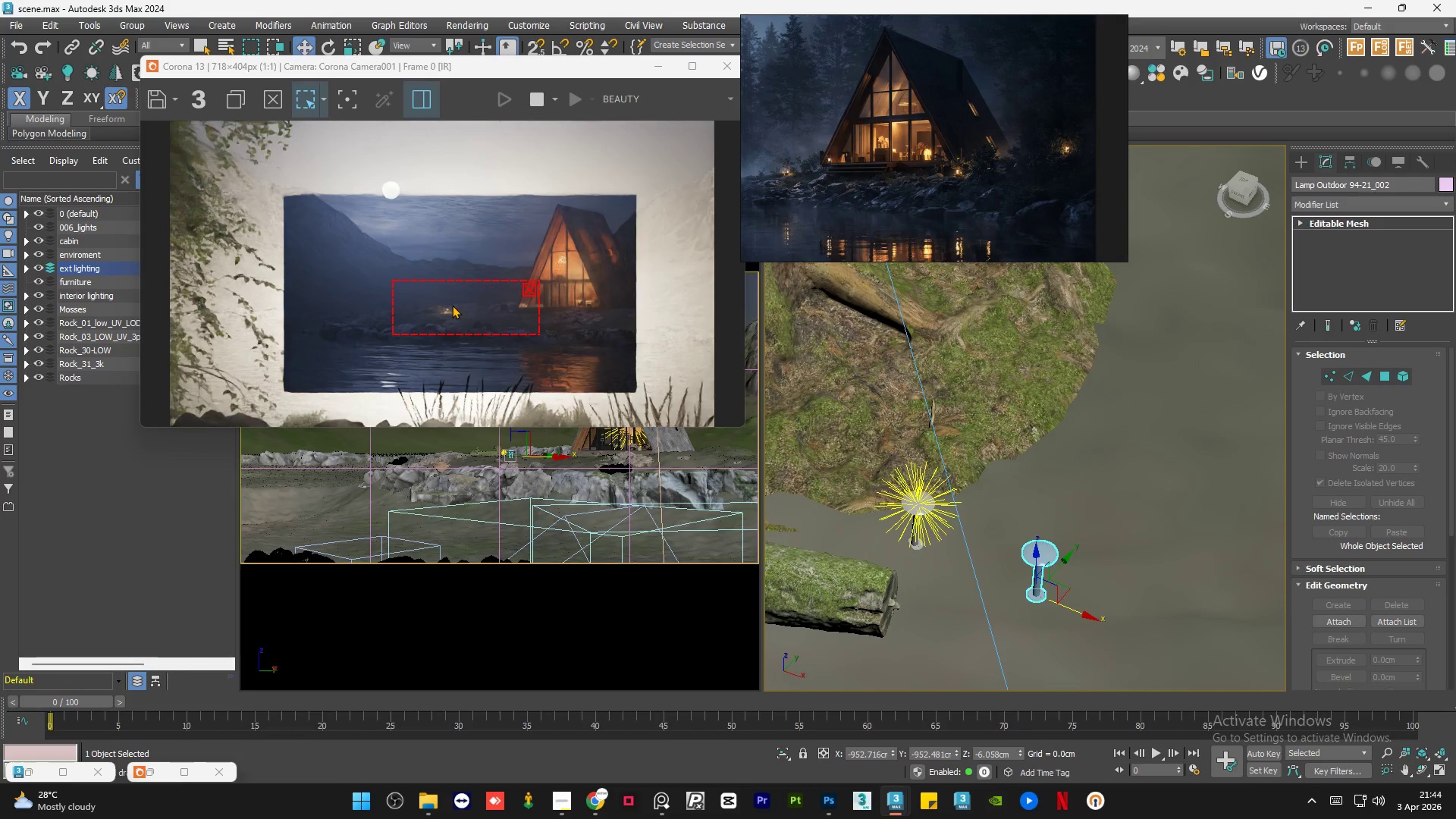 
scroll: coordinate [452, 305], scroll_direction: down, amount: 1.0
 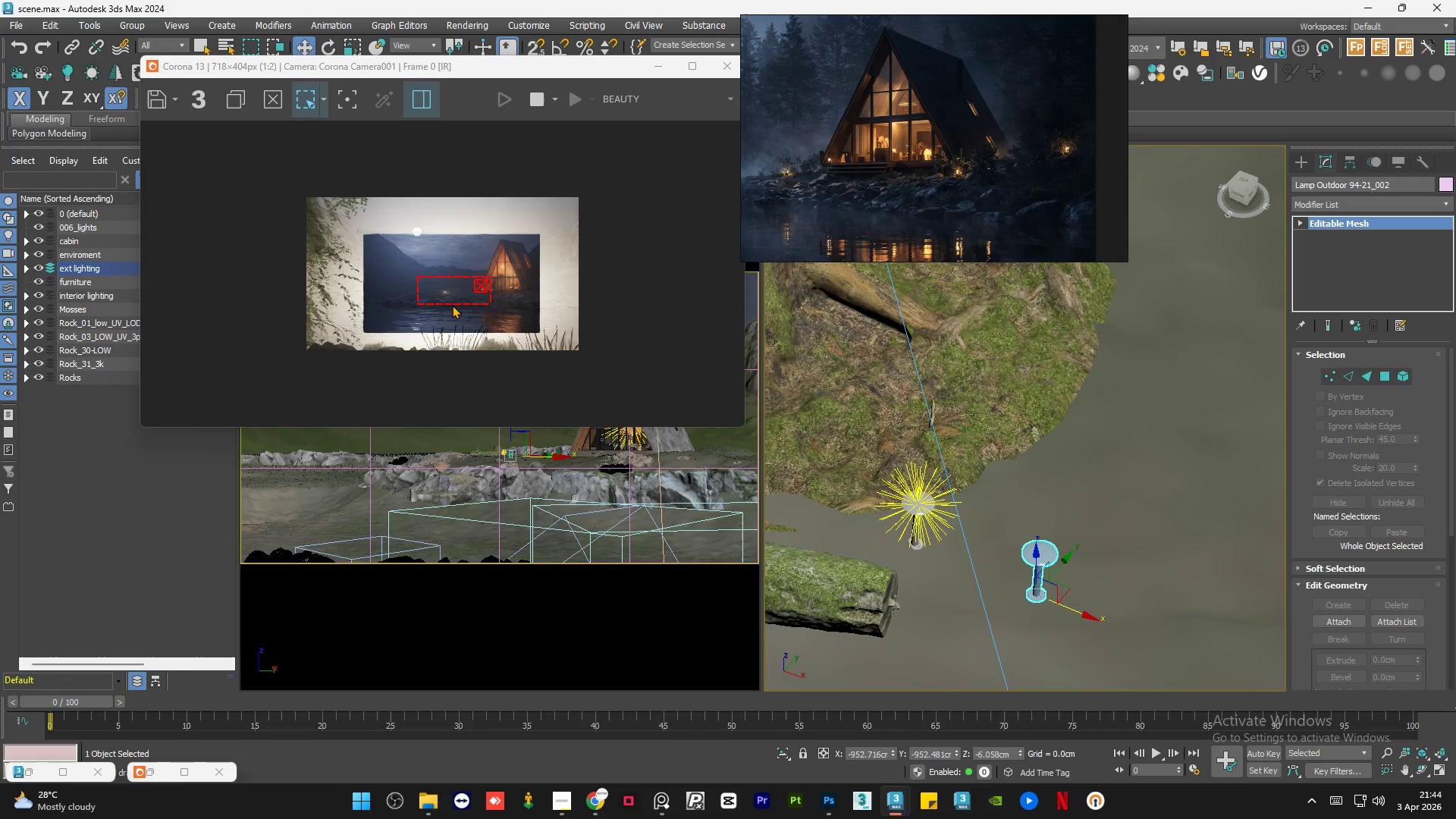 
scroll: coordinate [452, 305], scroll_direction: up, amount: 1.0
 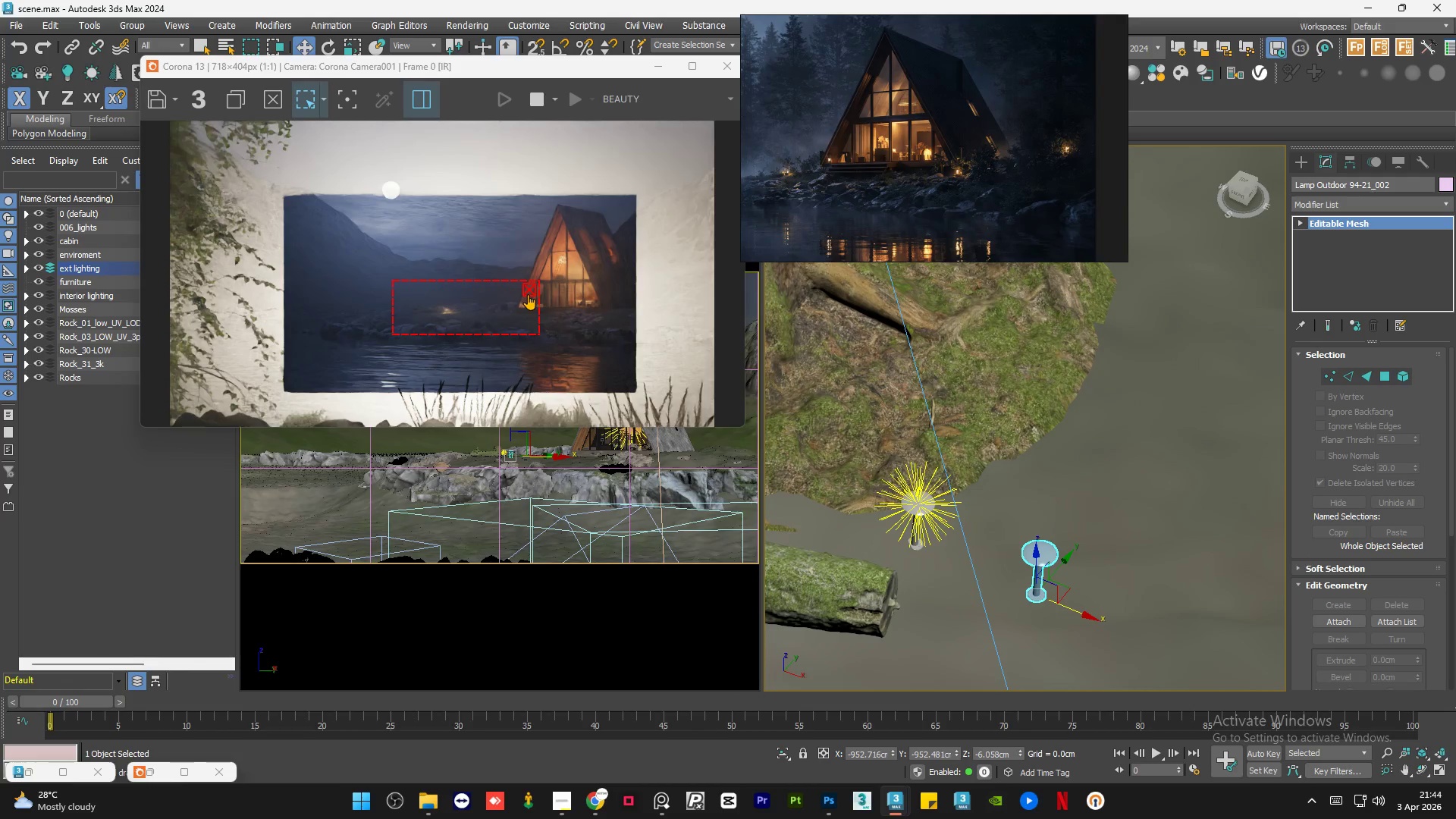 
left_click([528, 293])
 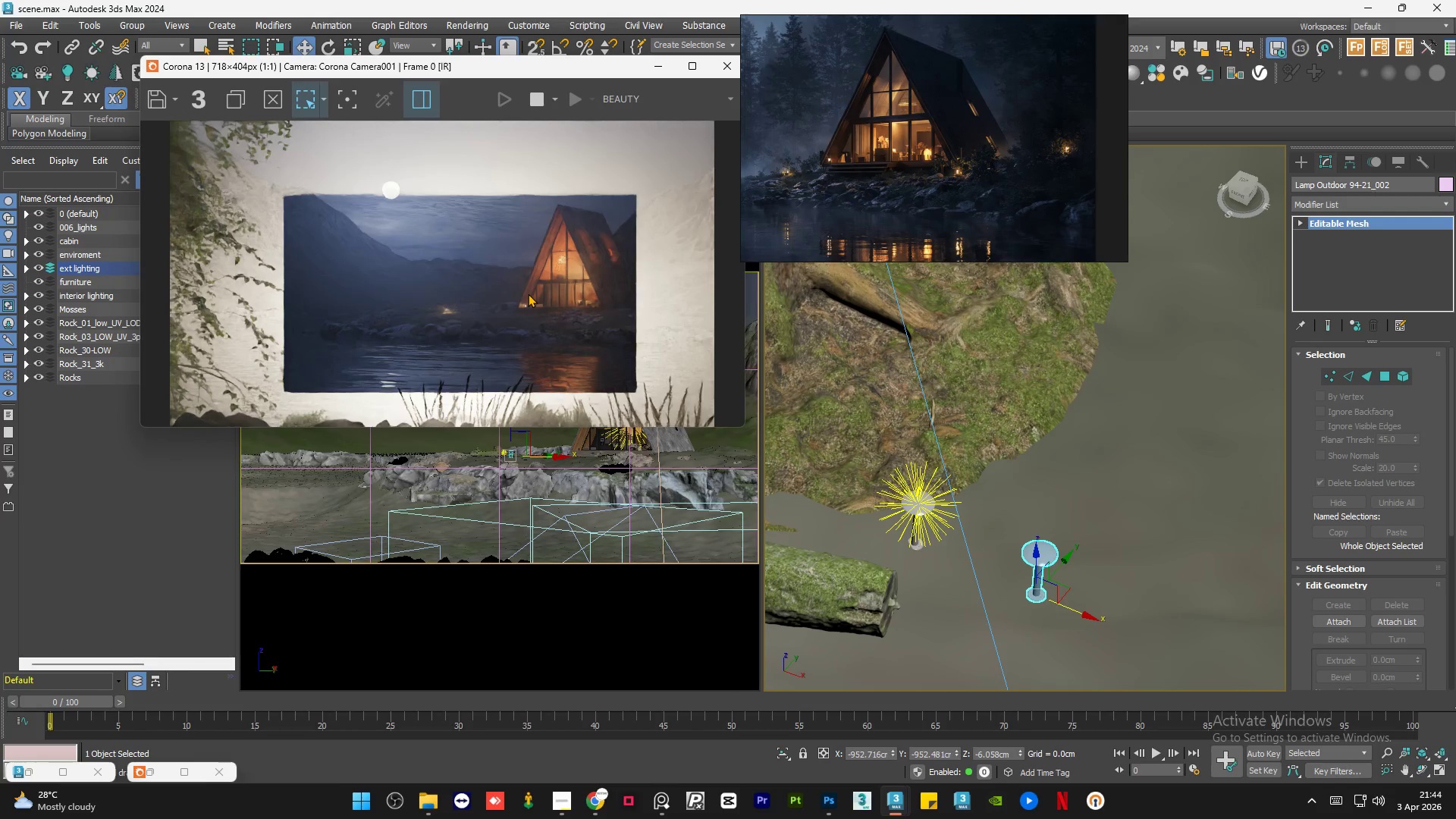 
scroll: coordinate [670, 316], scroll_direction: up, amount: 4.0
 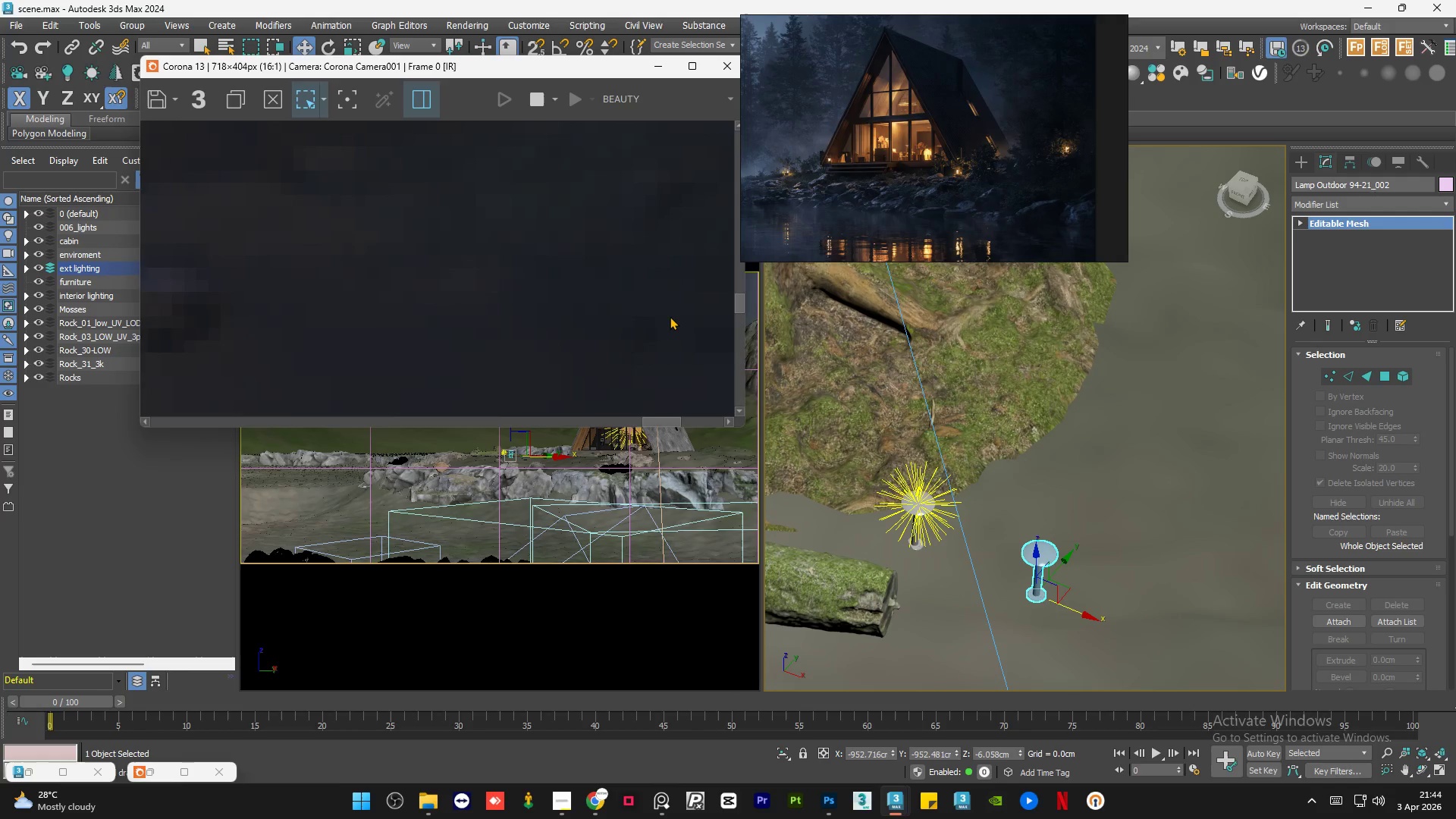 
scroll: coordinate [670, 316], scroll_direction: down, amount: 4.0
 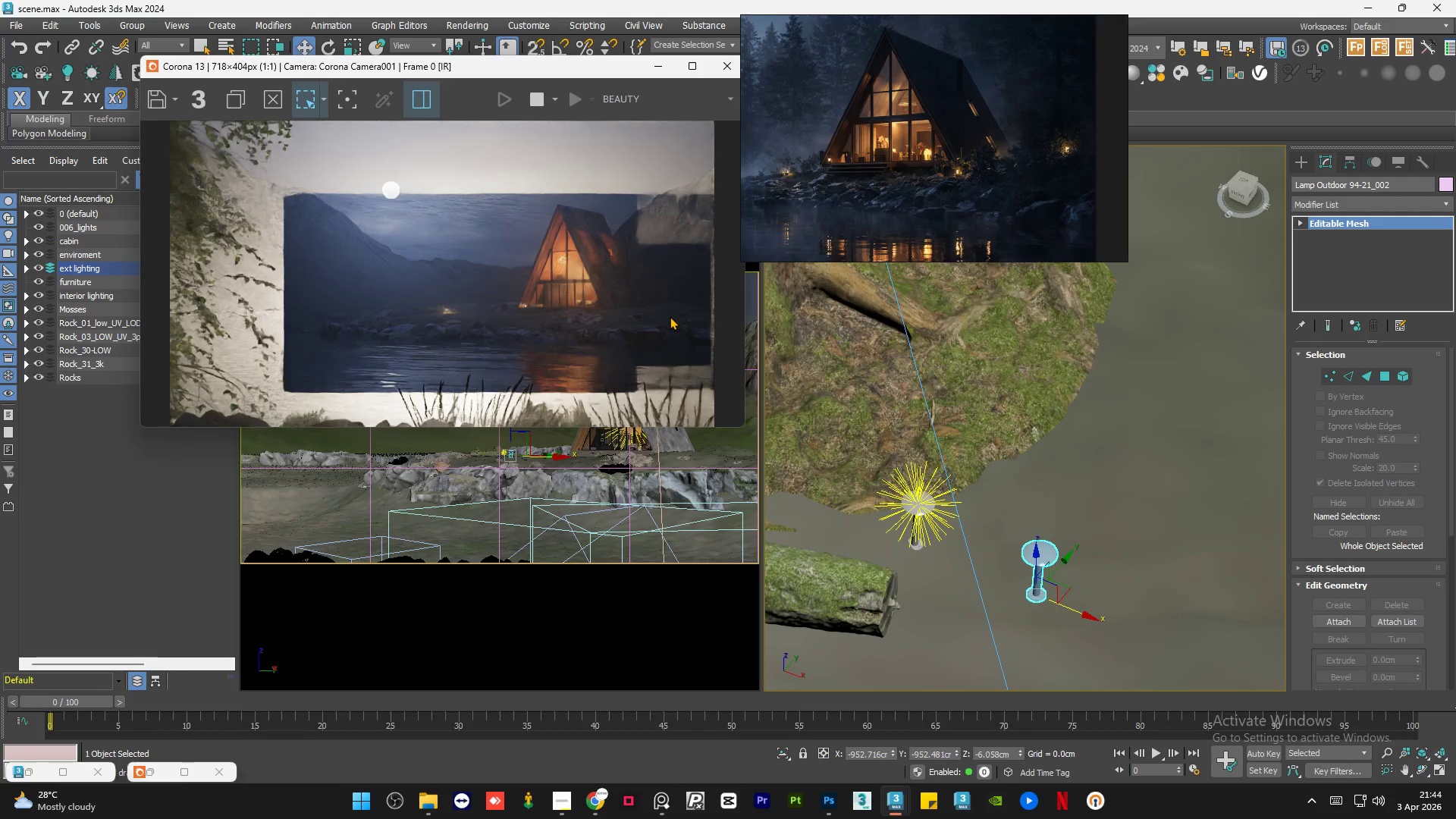 
scroll: coordinate [463, 300], scroll_direction: up, amount: 2.0
 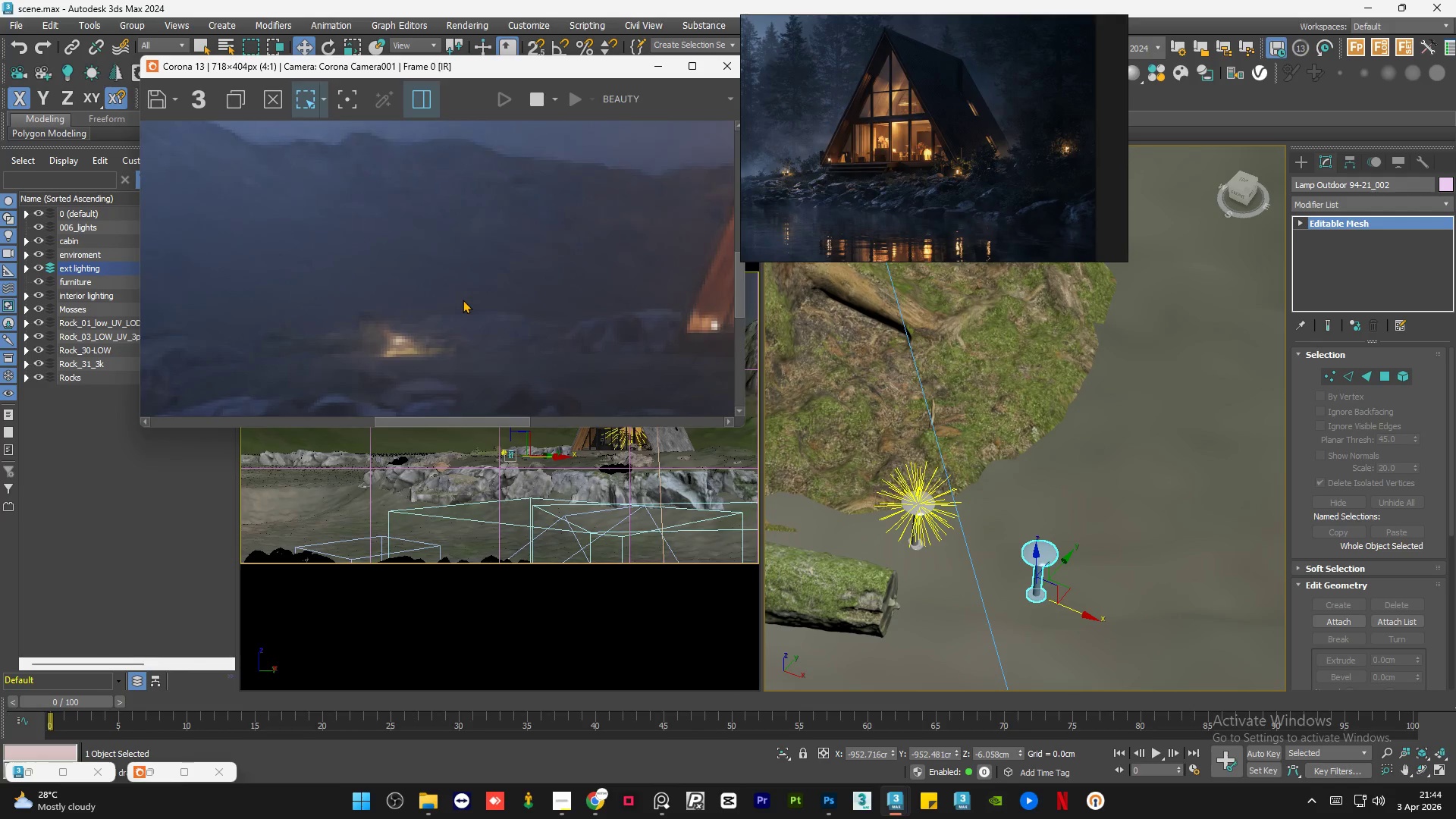 
scroll: coordinate [463, 300], scroll_direction: down, amount: 1.0
 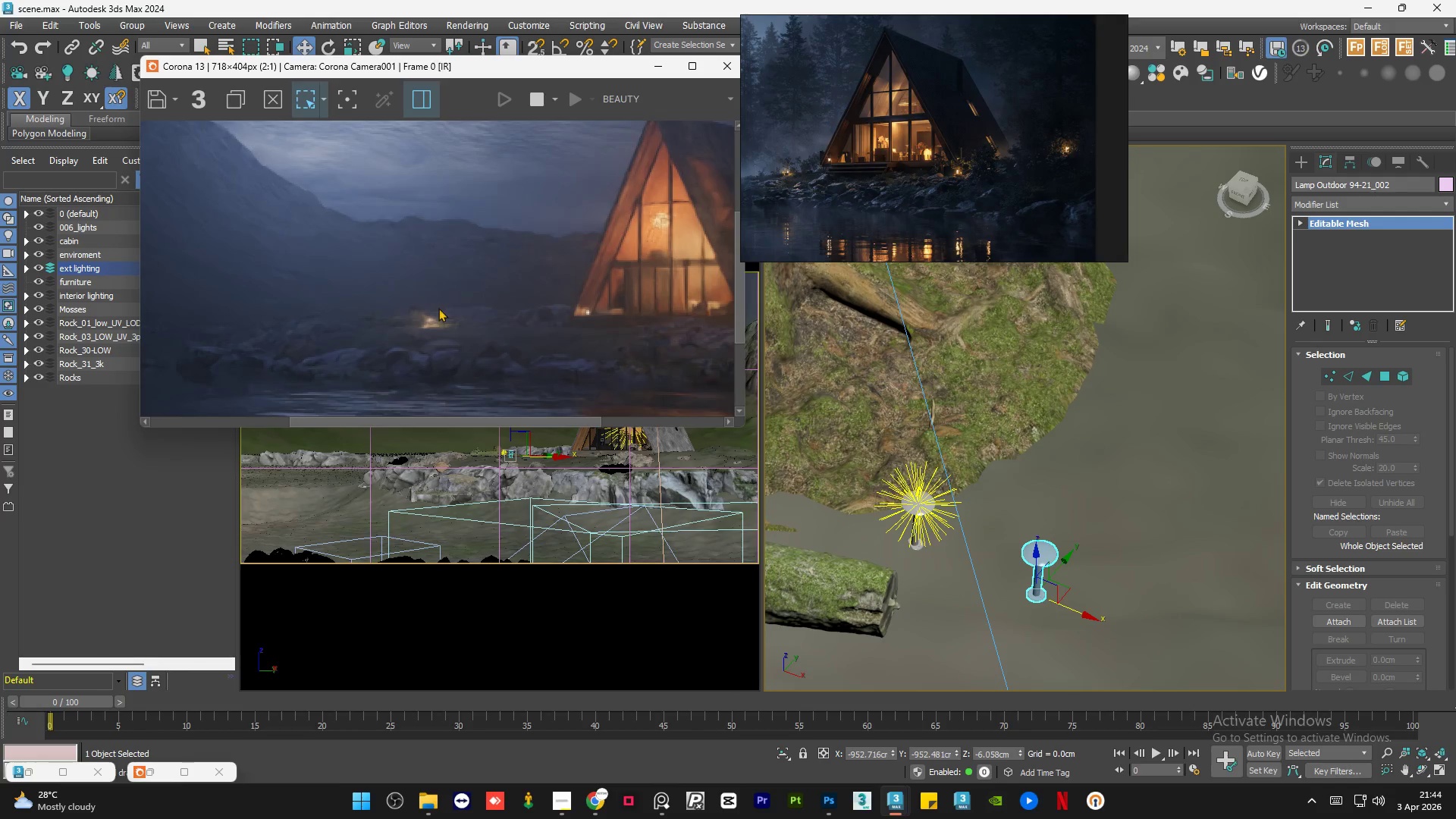 
scroll: coordinate [431, 322], scroll_direction: up, amount: 3.0
 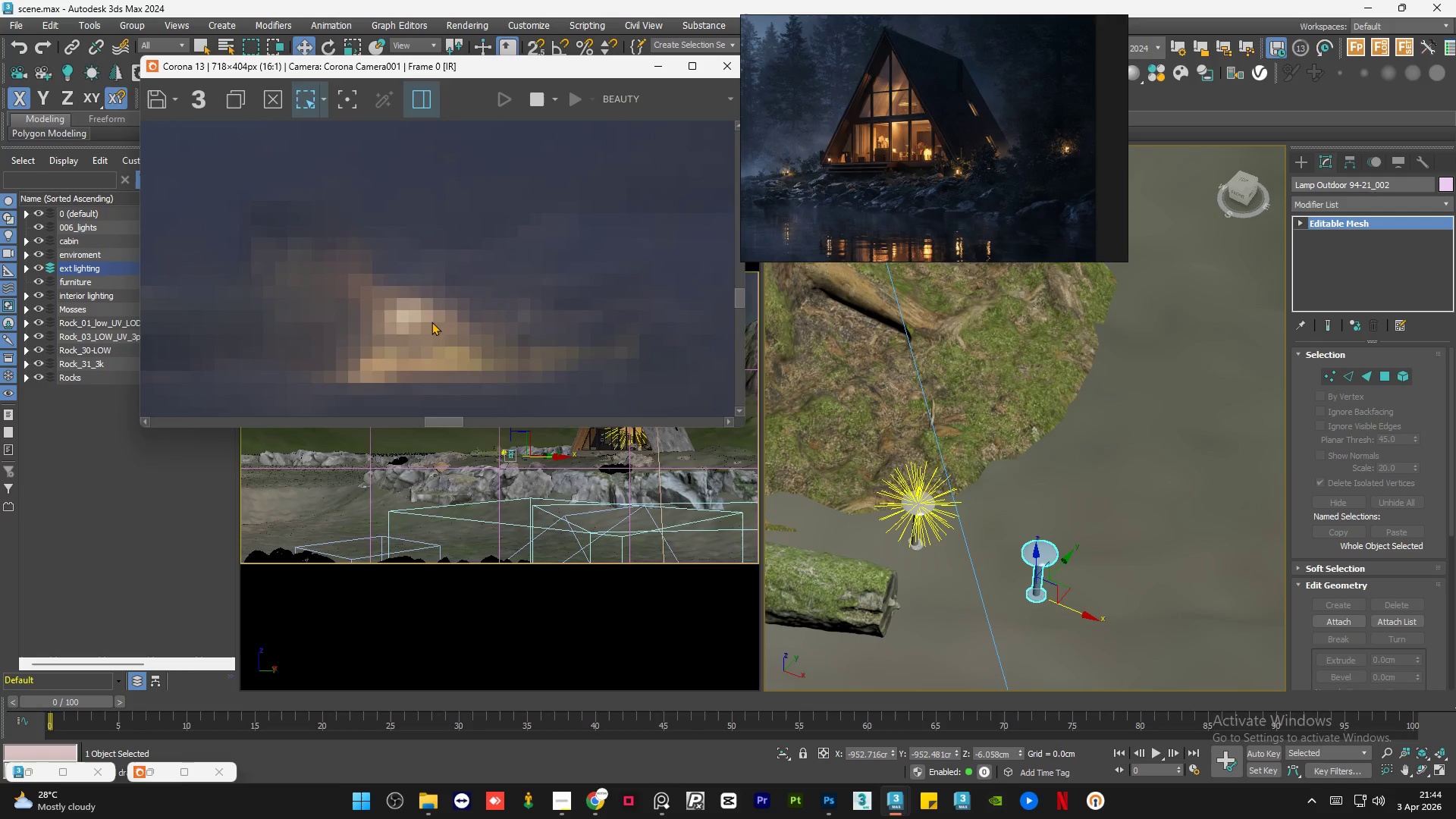 
scroll: coordinate [509, 315], scroll_direction: down, amount: 5.0
 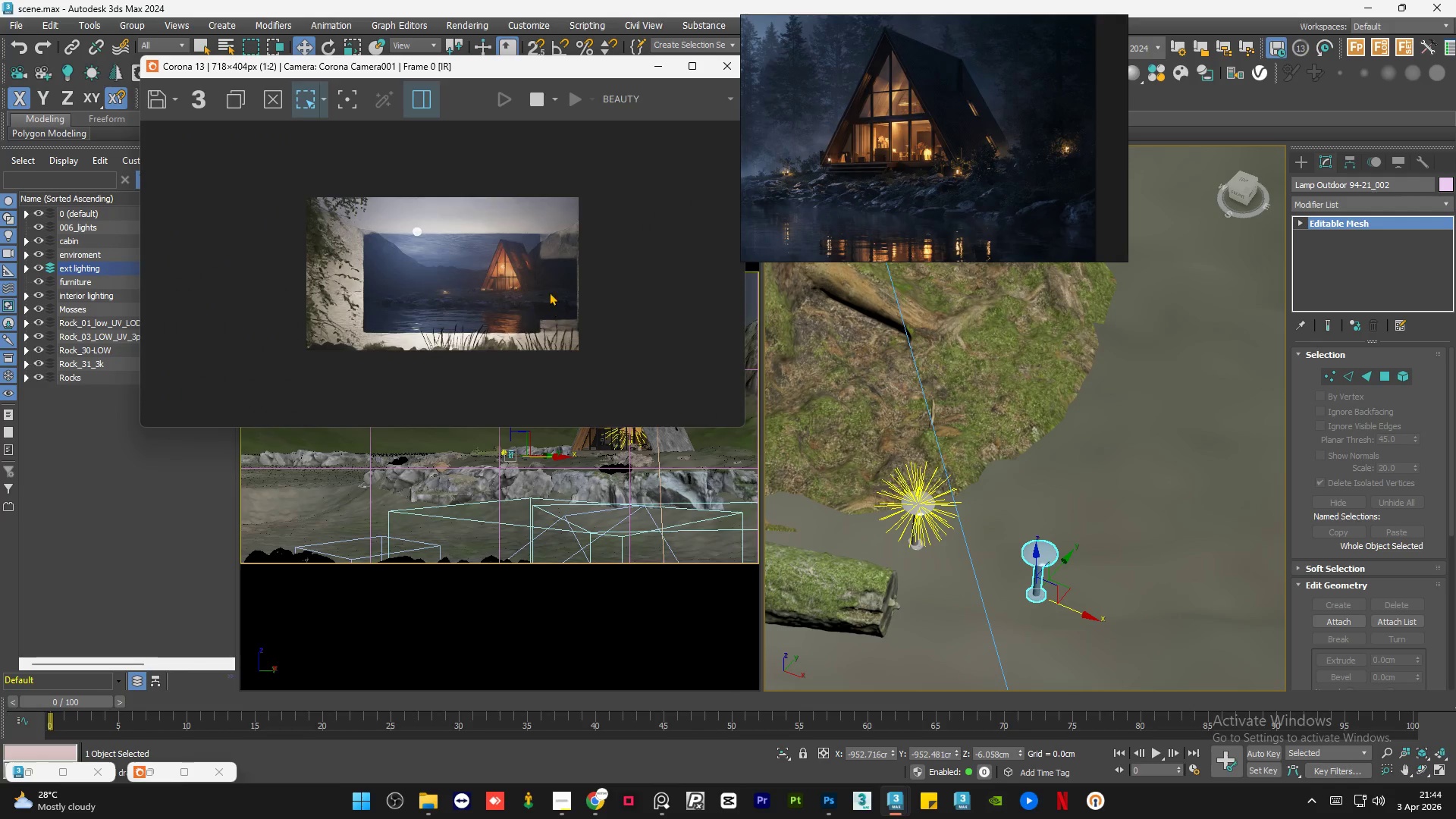 
scroll: coordinate [543, 287], scroll_direction: up, amount: 1.0
 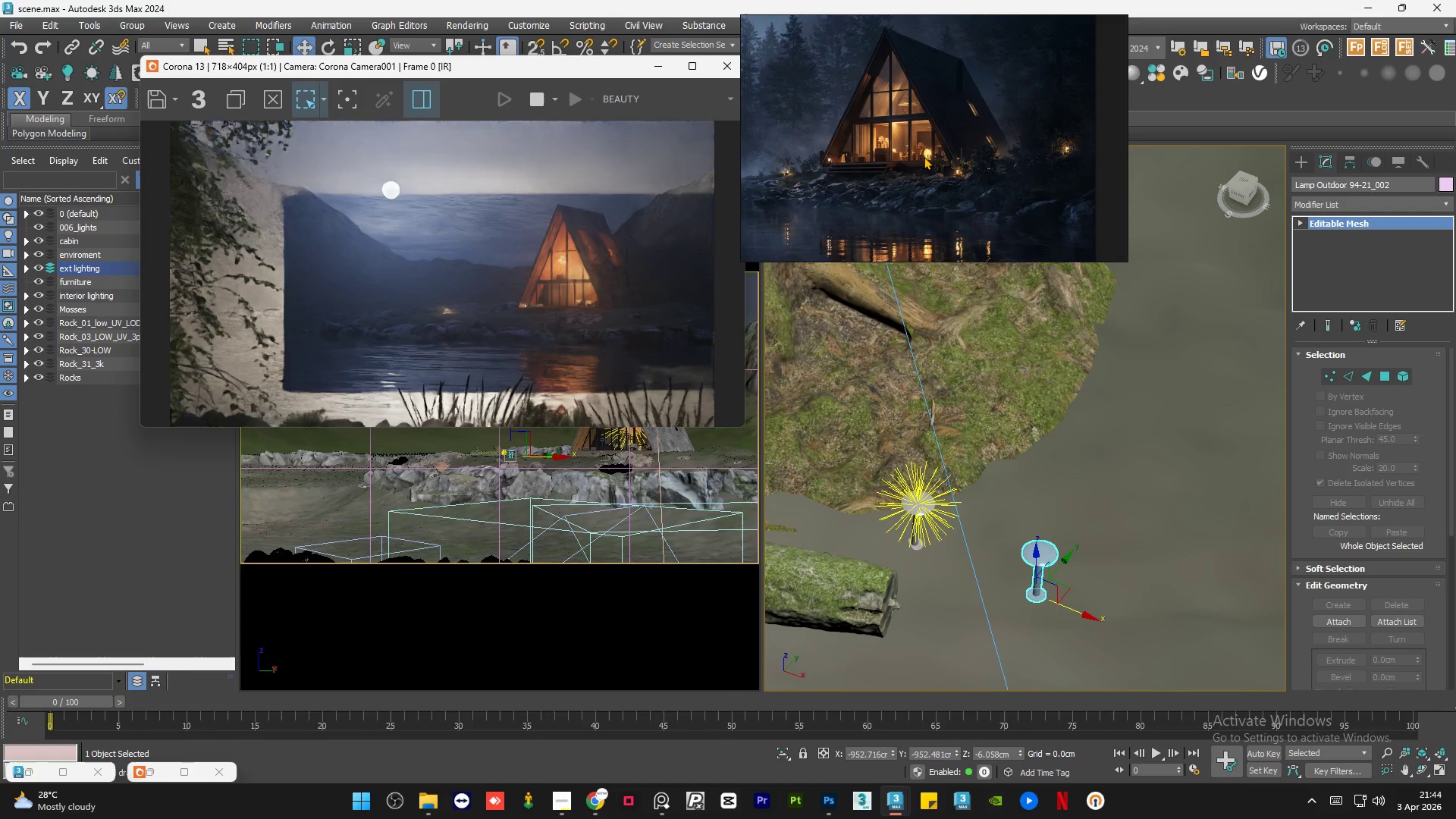 
scroll: coordinate [977, 177], scroll_direction: down, amount: 3.0
 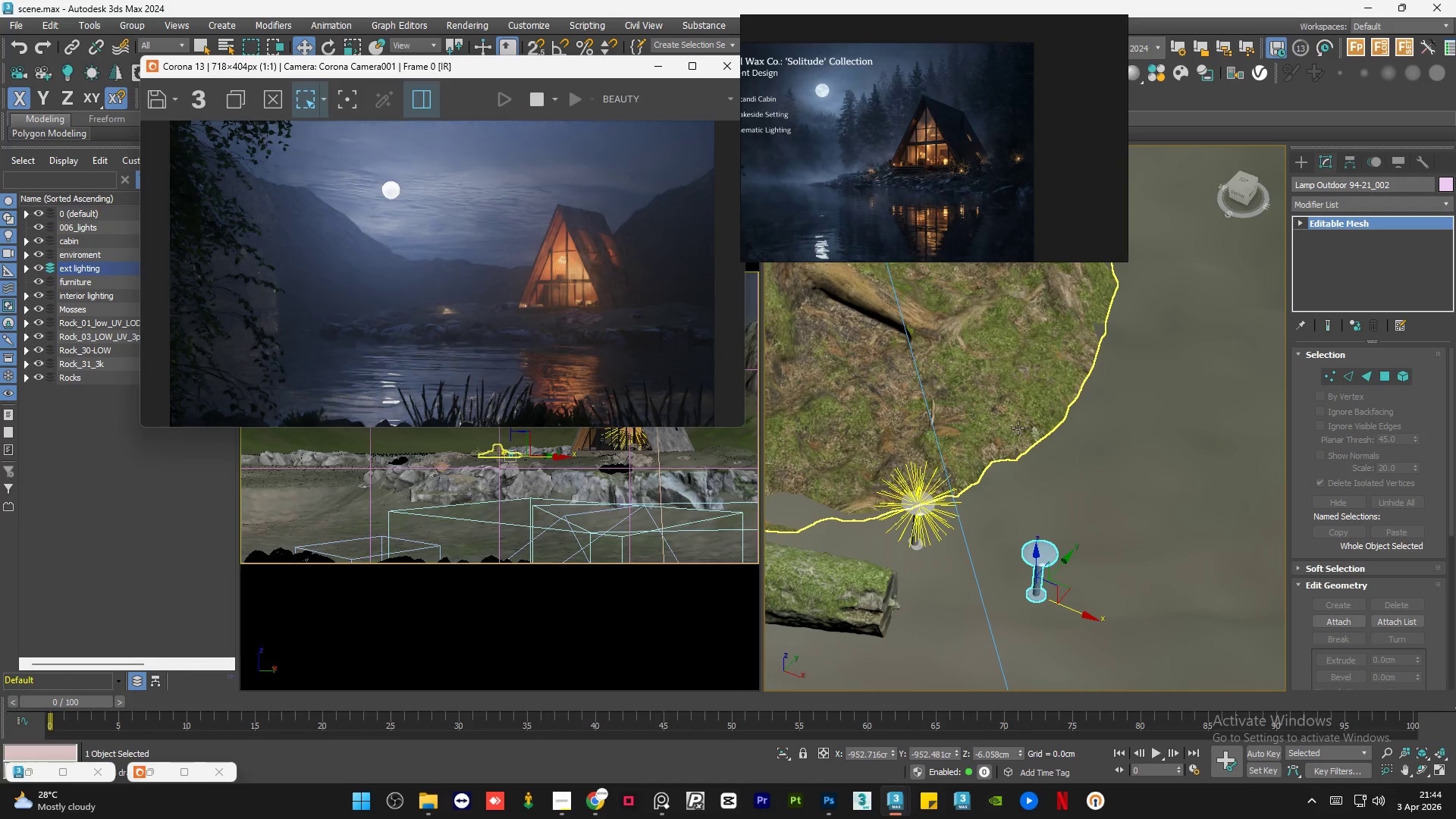 
scroll: coordinate [873, 172], scroll_direction: up, amount: 6.0
 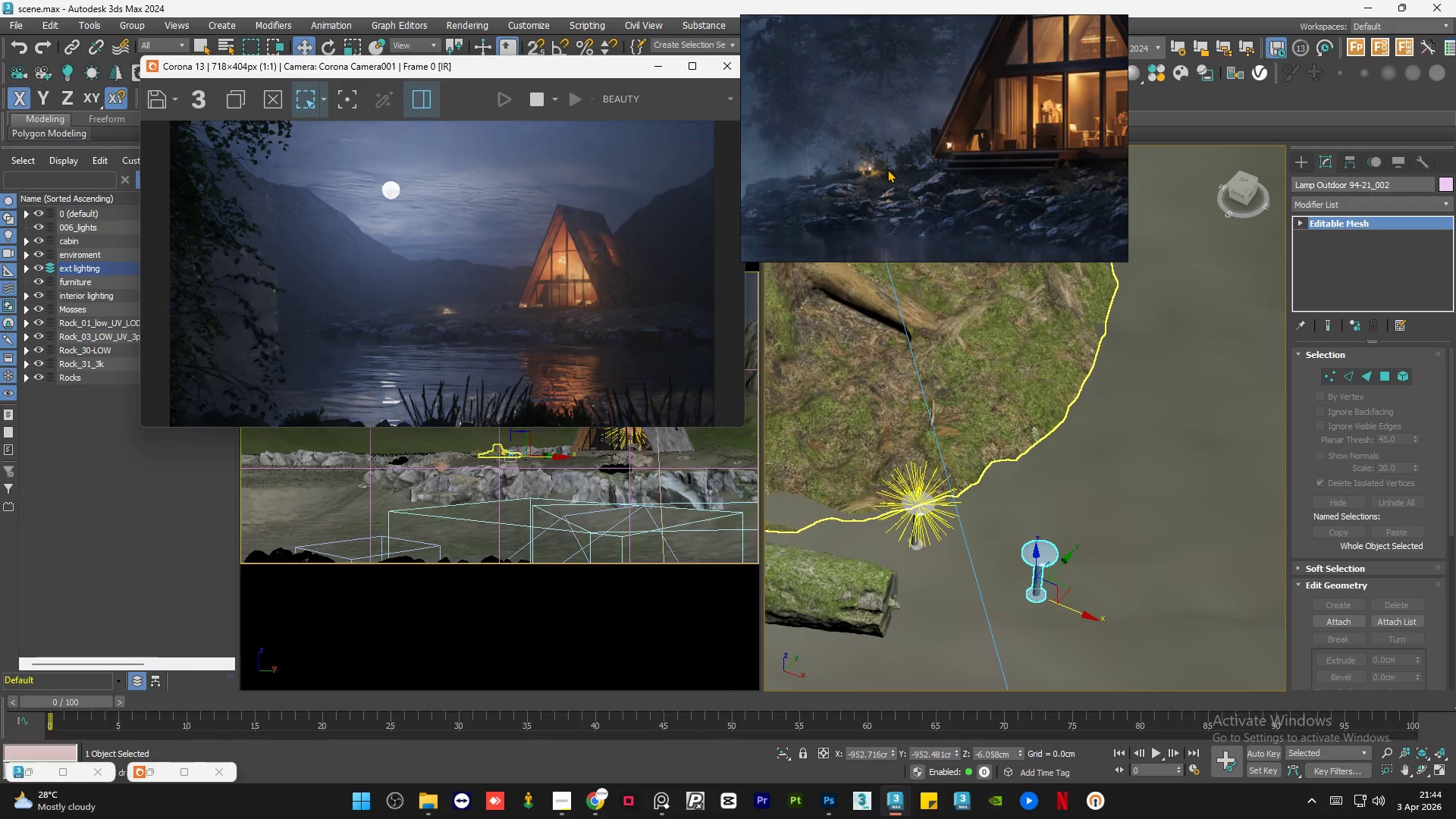 
scroll: coordinate [874, 160], scroll_direction: none, amount: 0.0
 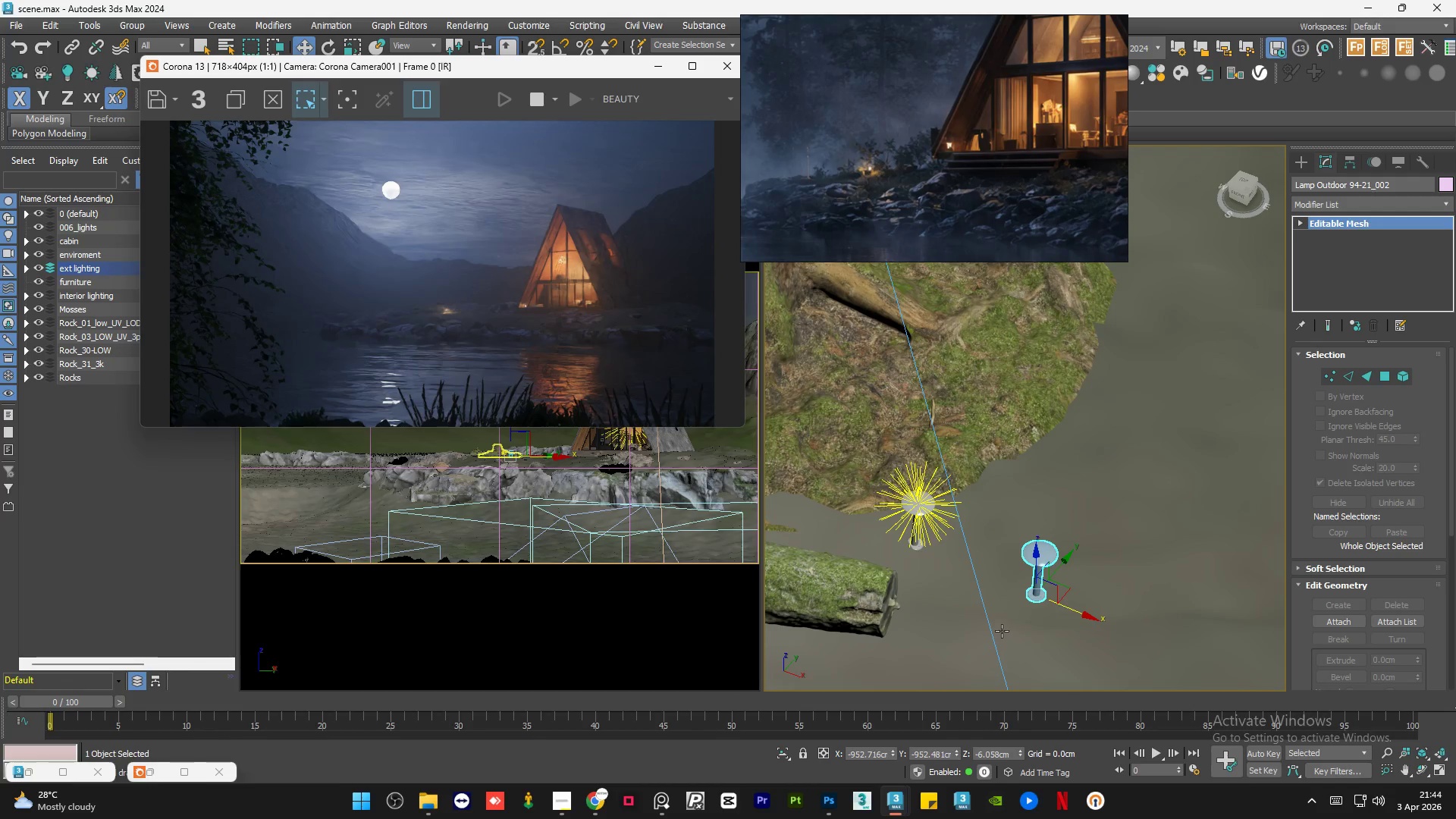 
scroll: coordinate [907, 528], scroll_direction: up, amount: 1.0
 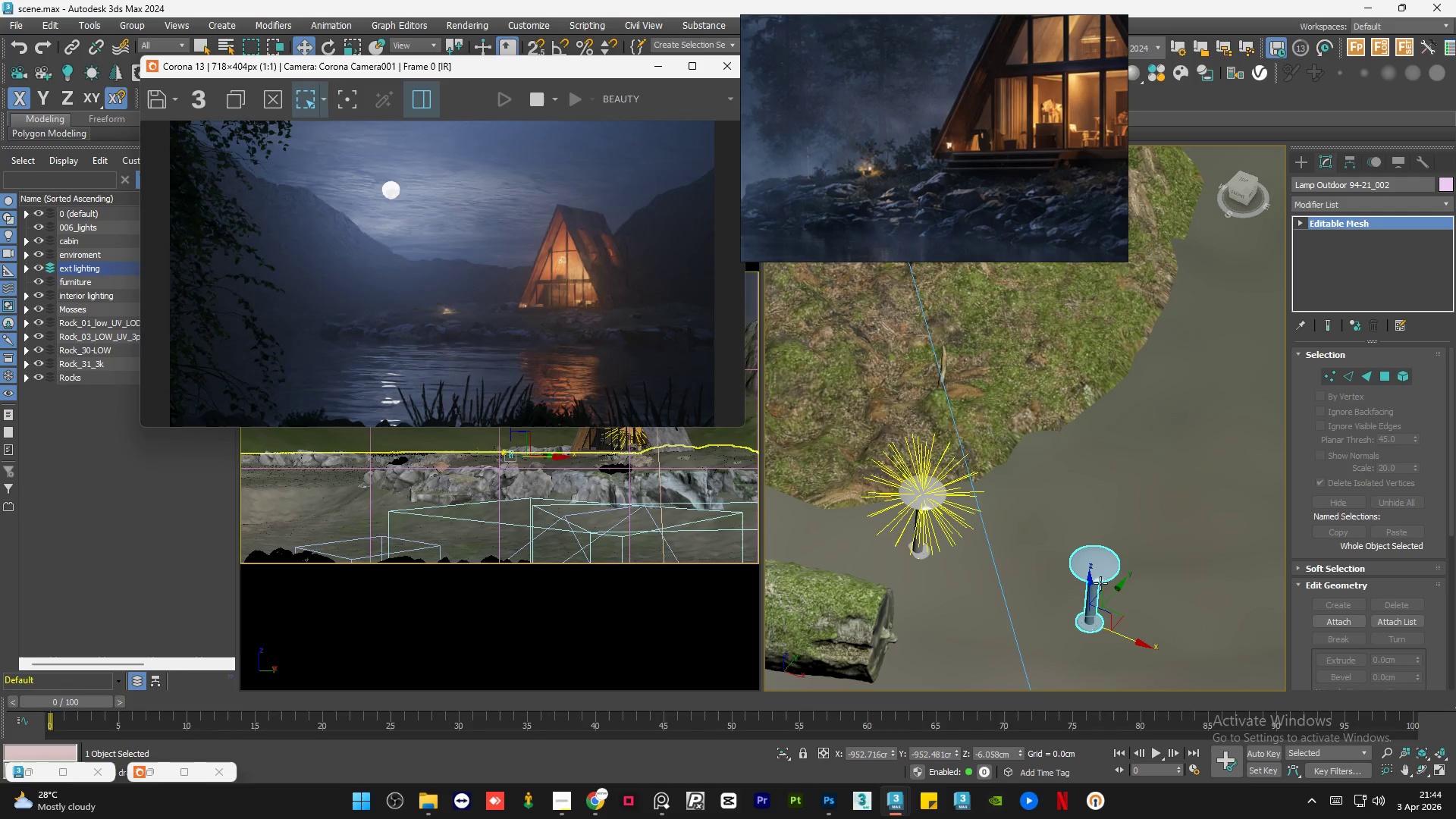 
key(Delete)
 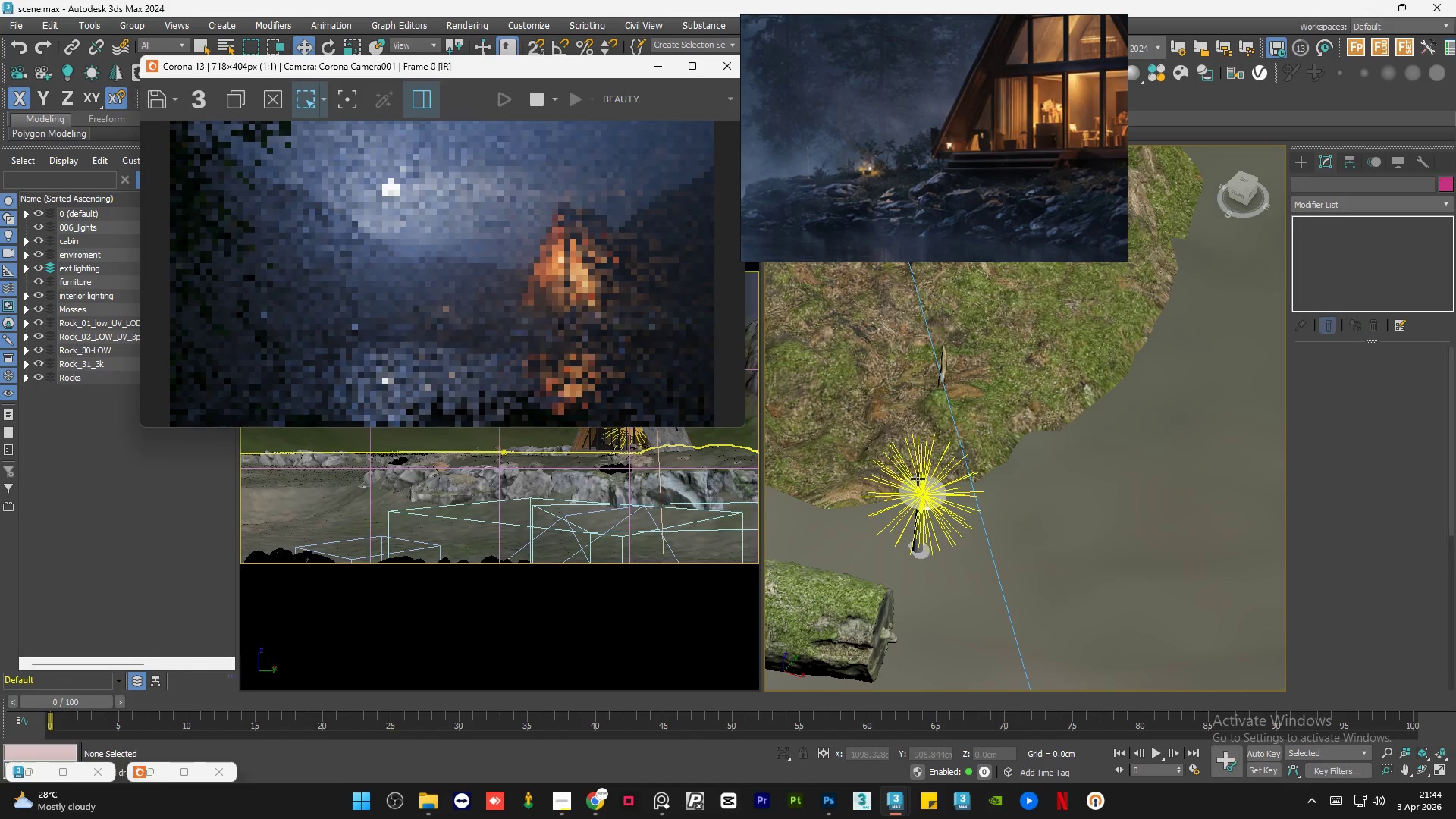 
scroll: coordinate [918, 489], scroll_direction: up, amount: 6.0
 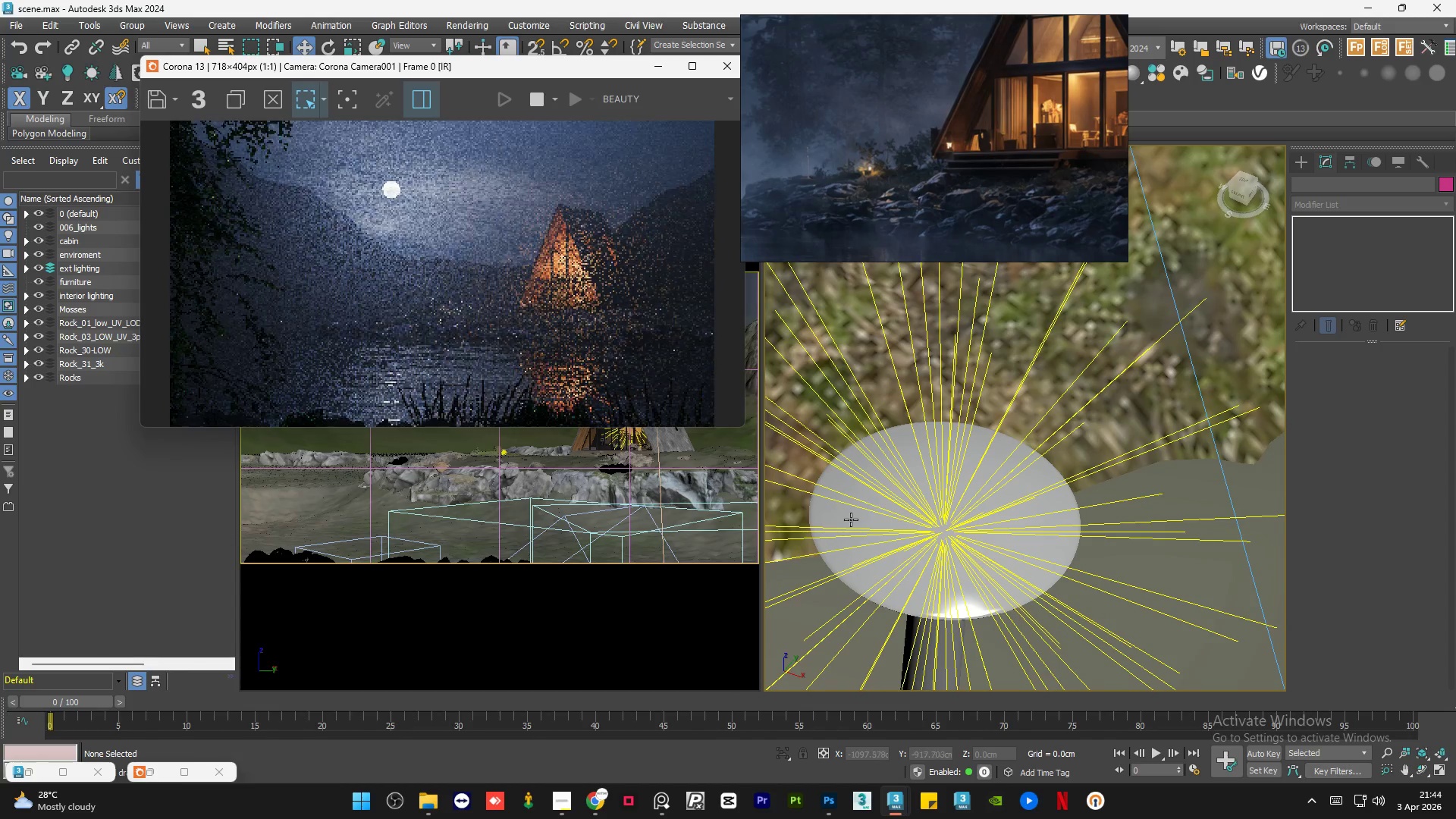 
left_click([836, 522])
 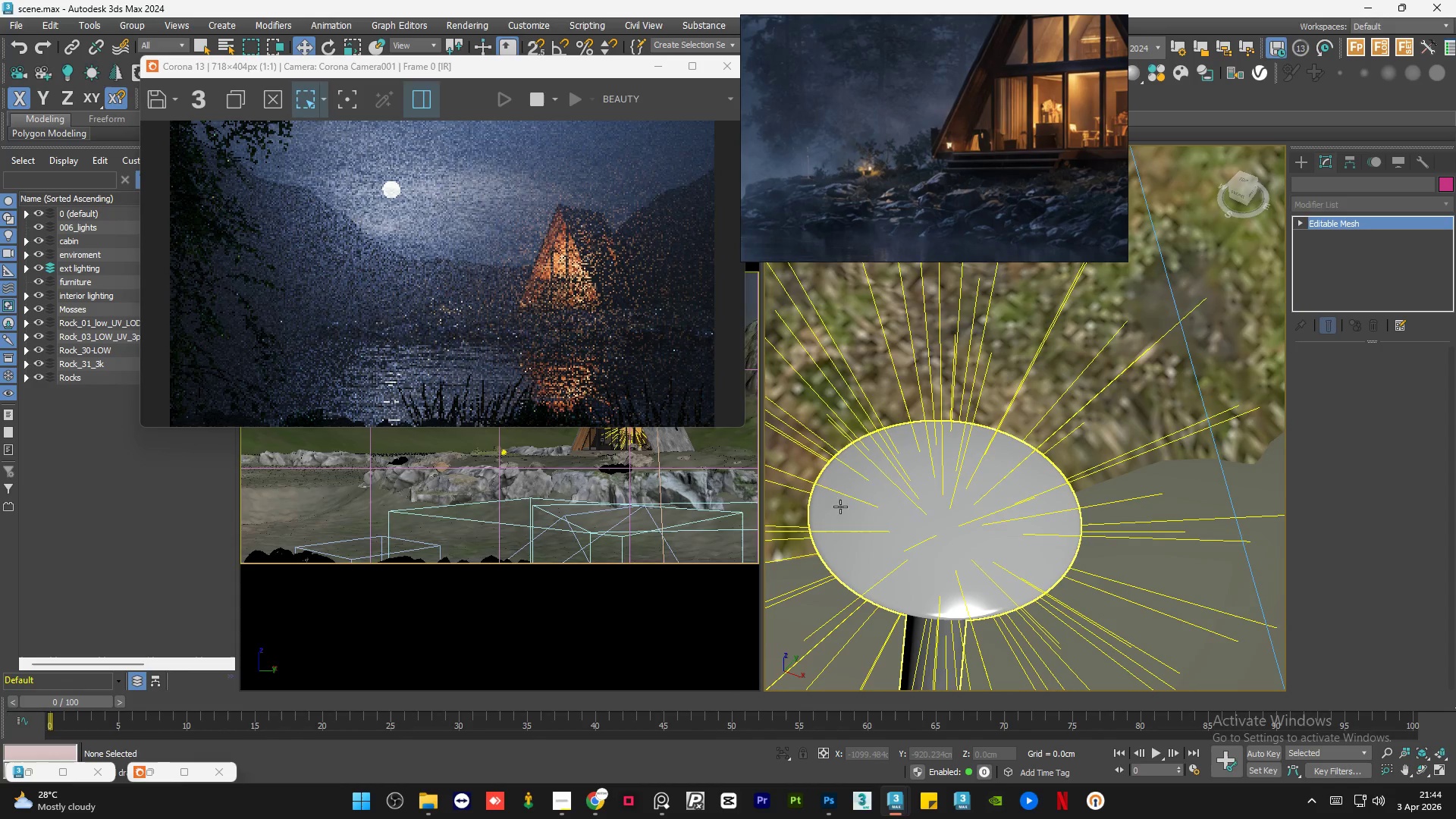 
hold_key(key=ControlLeft, duration=1.27)
left_click([849, 496])
 